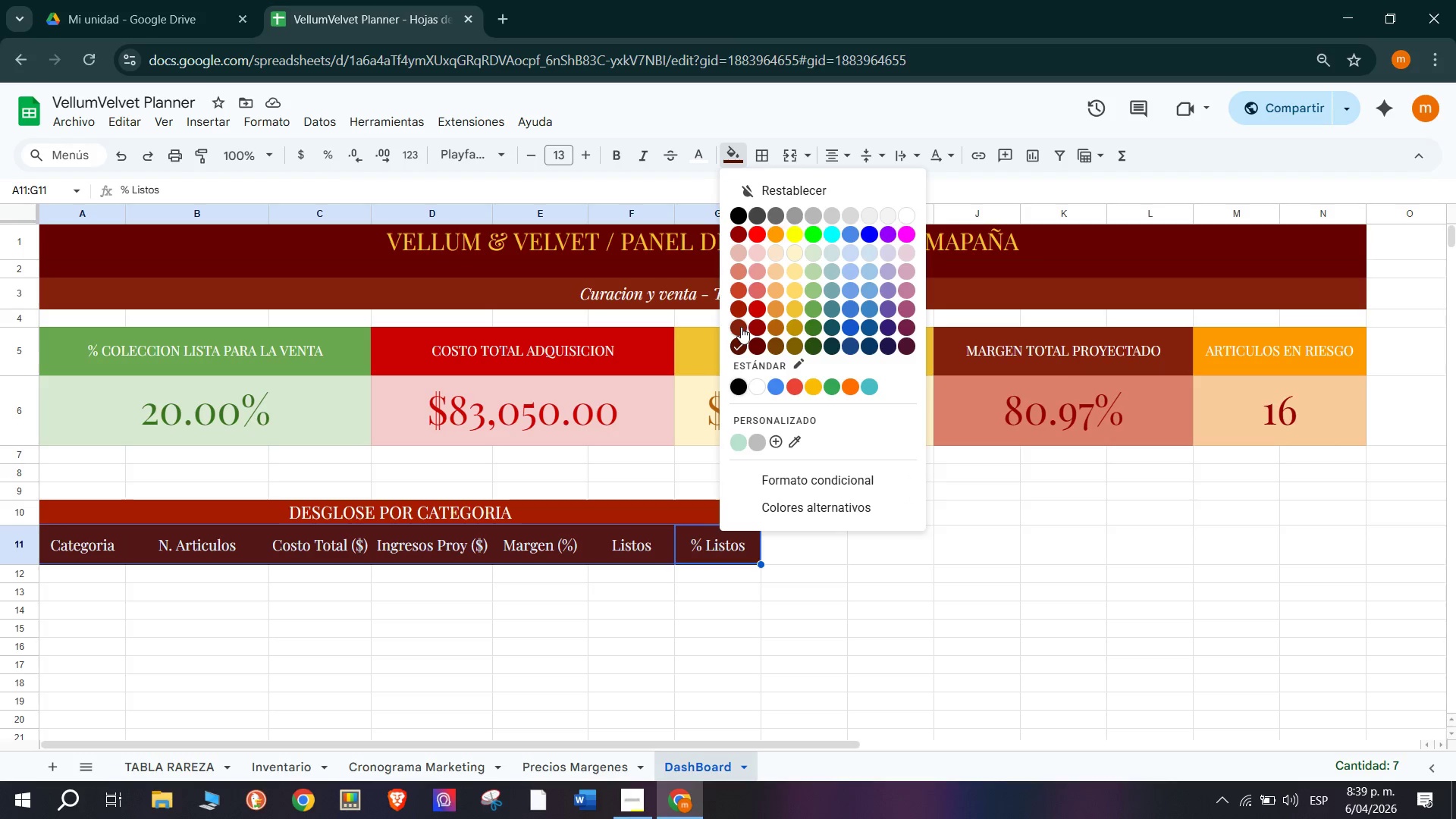 
left_click([741, 325])
 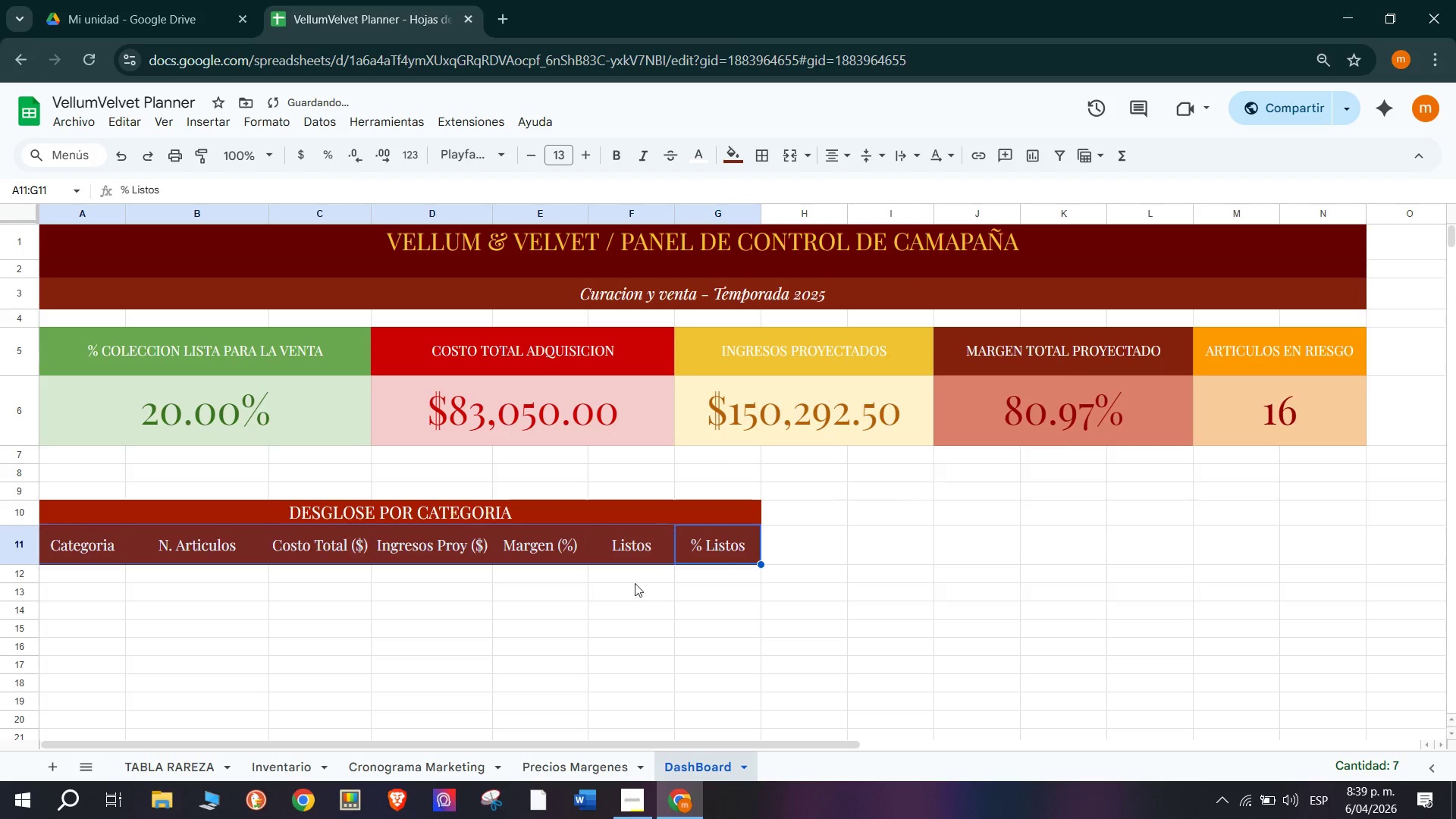 
left_click([632, 616])
 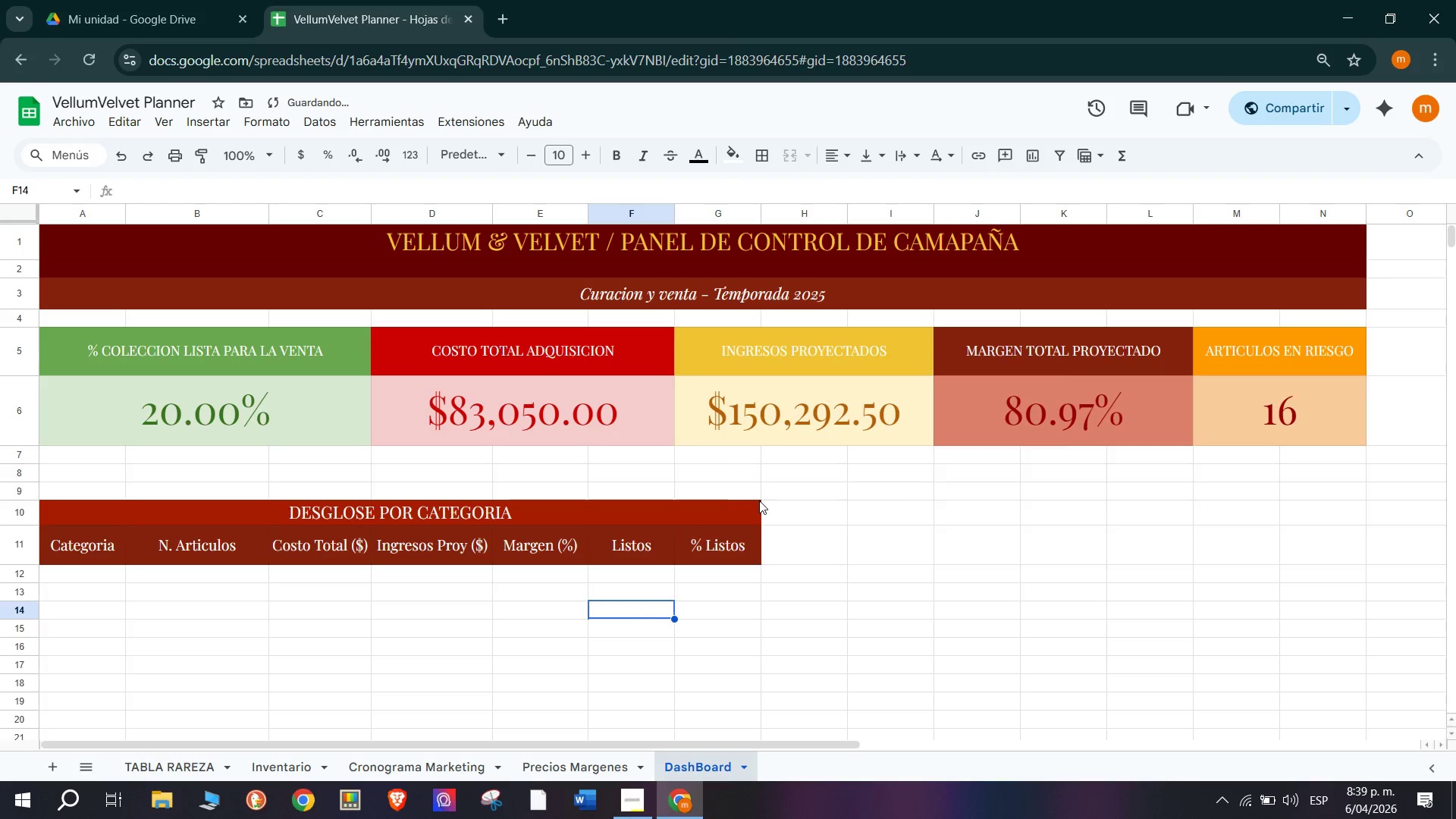 
left_click_drag(start_coordinate=[737, 516], to_coordinate=[96, 498])
 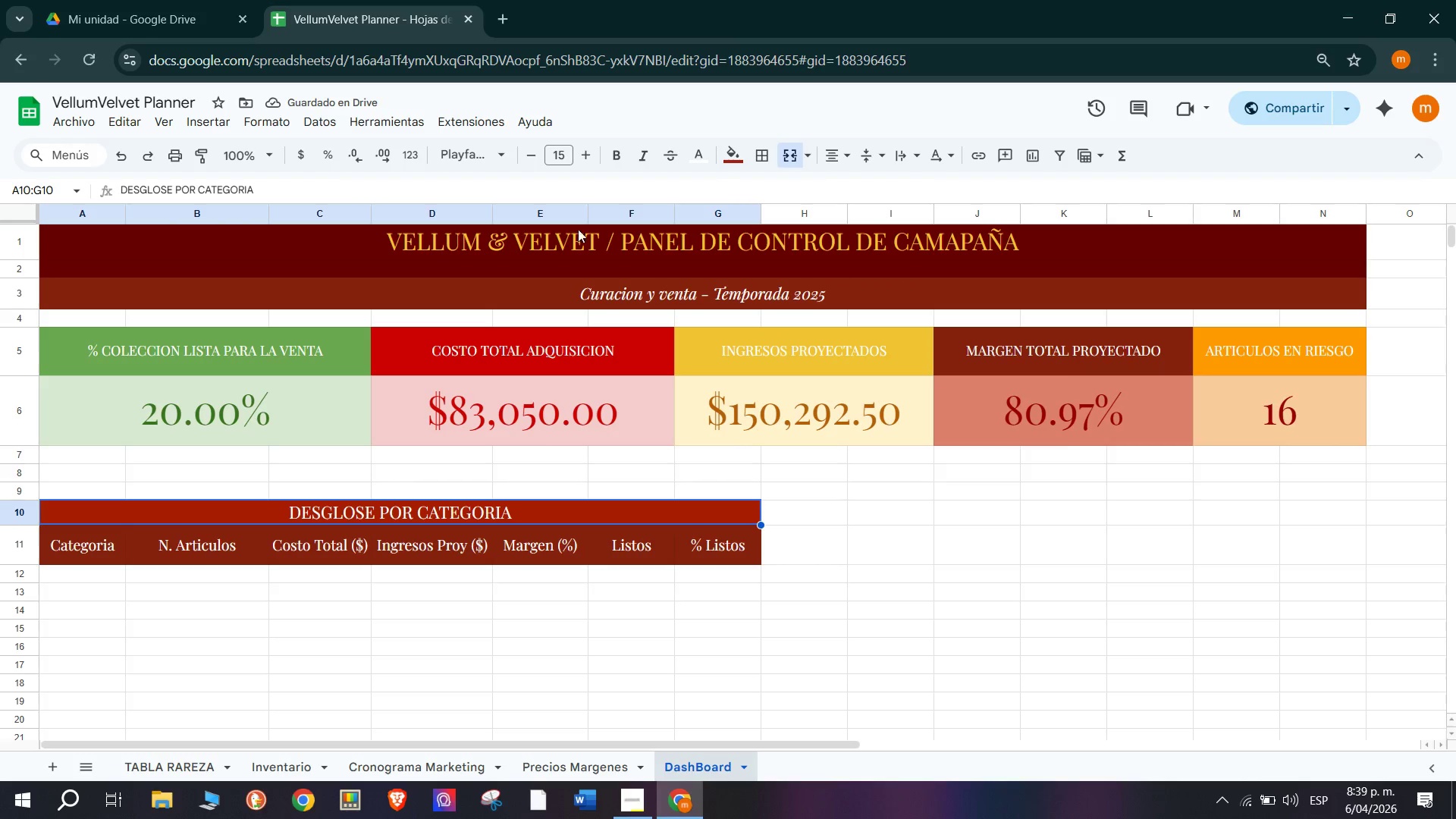 
left_click([736, 153])
 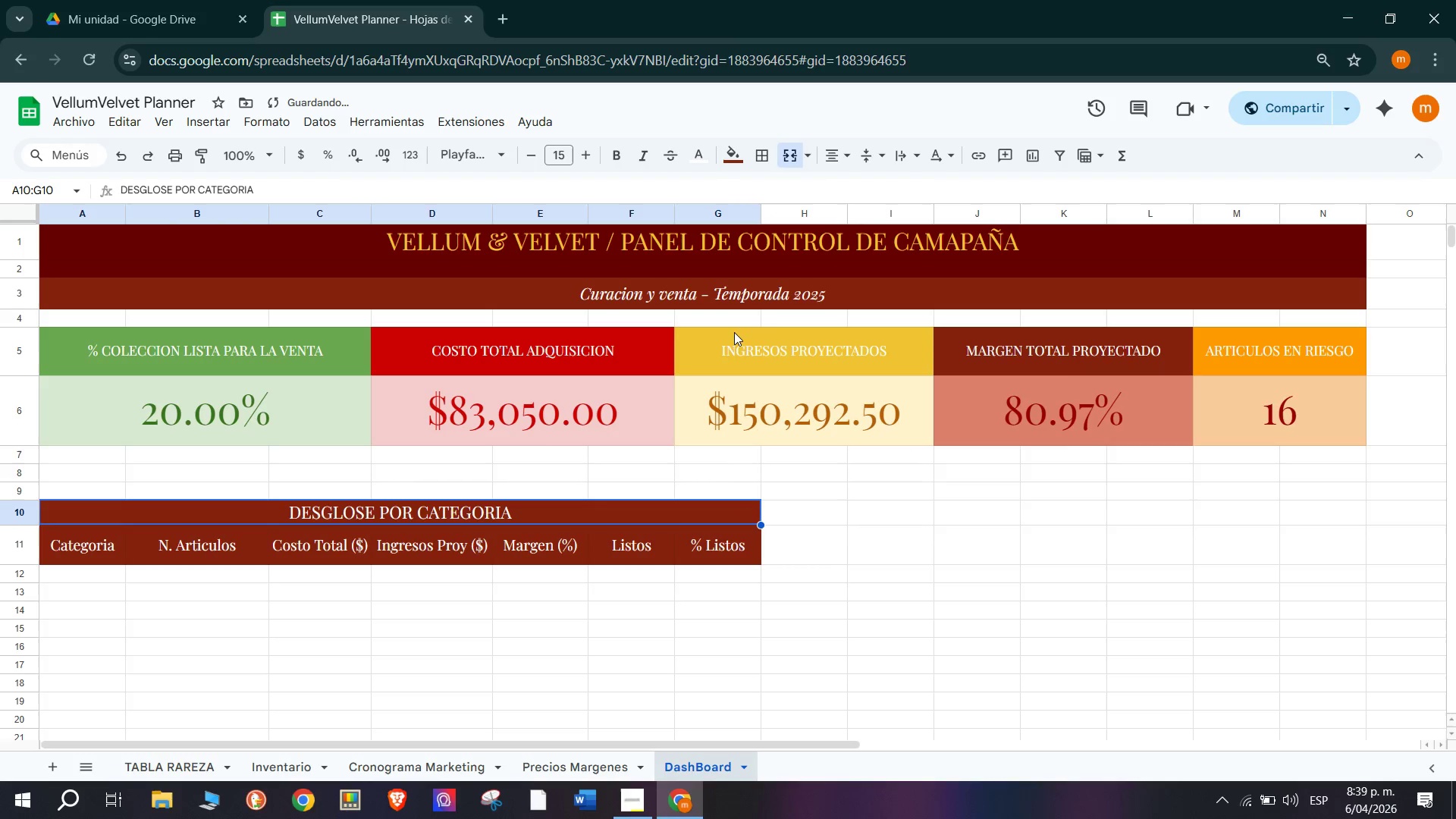 
double_click([881, 563])
 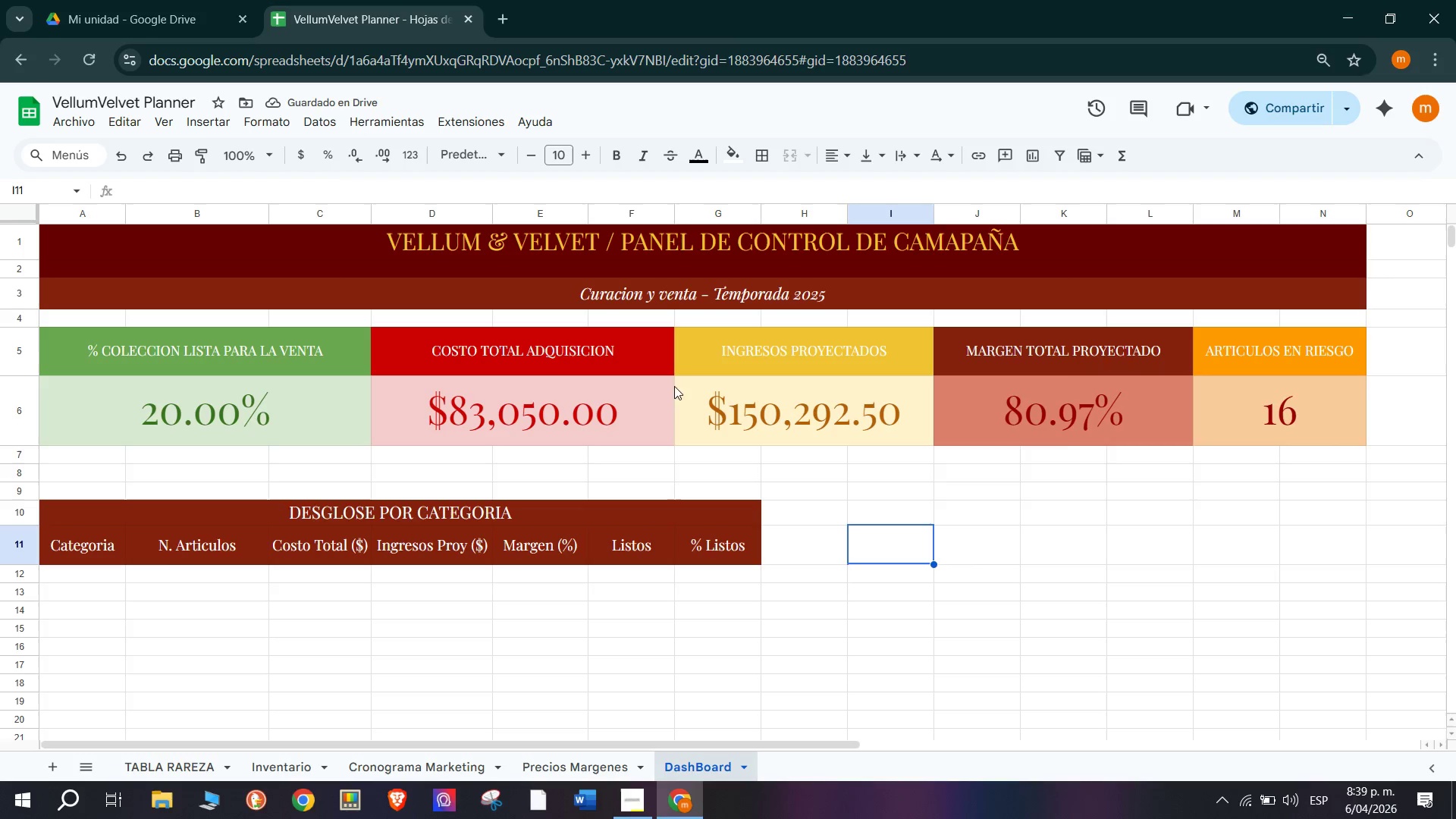 
left_click([625, 505])
 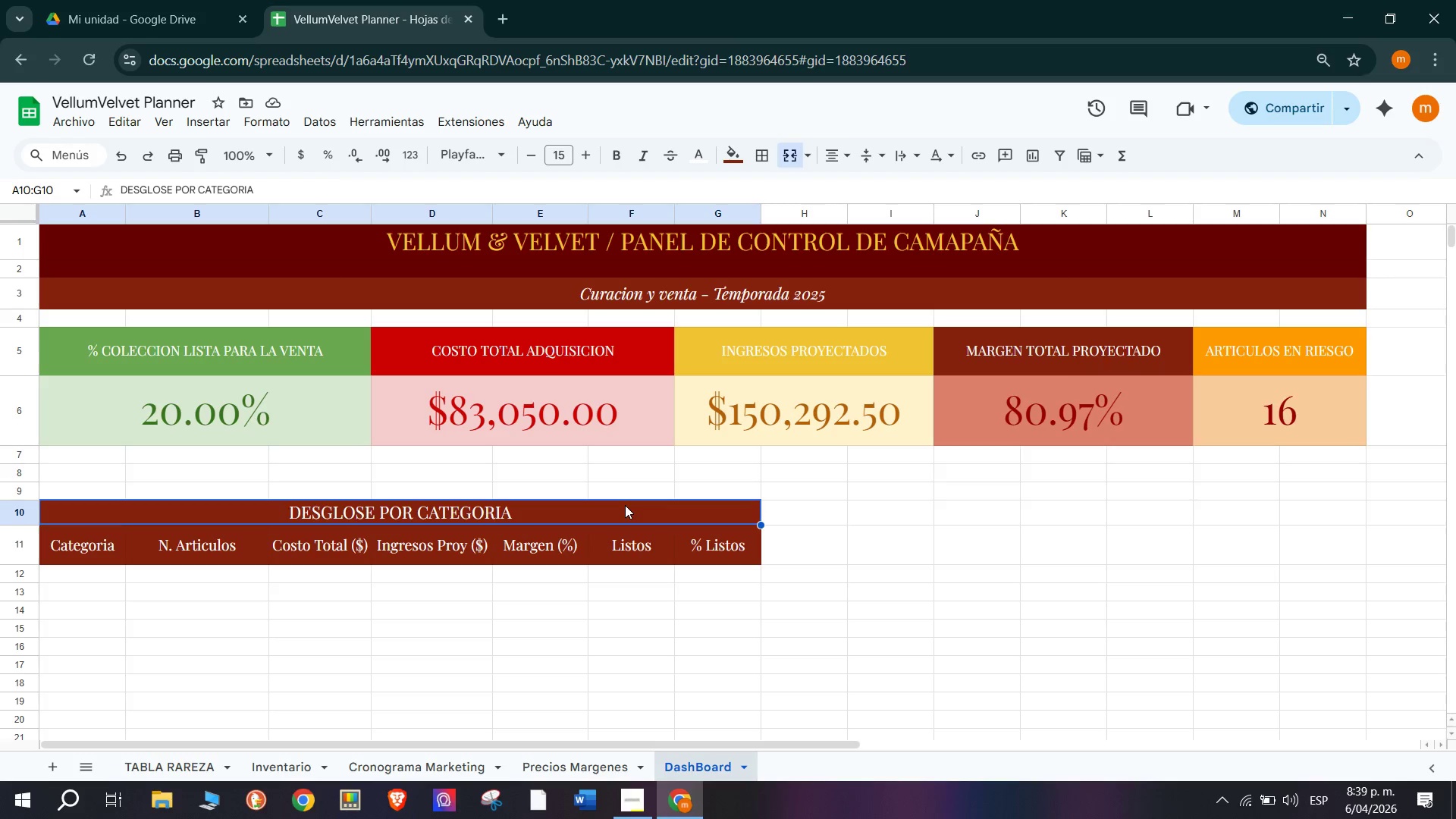 
wait(15.73)
 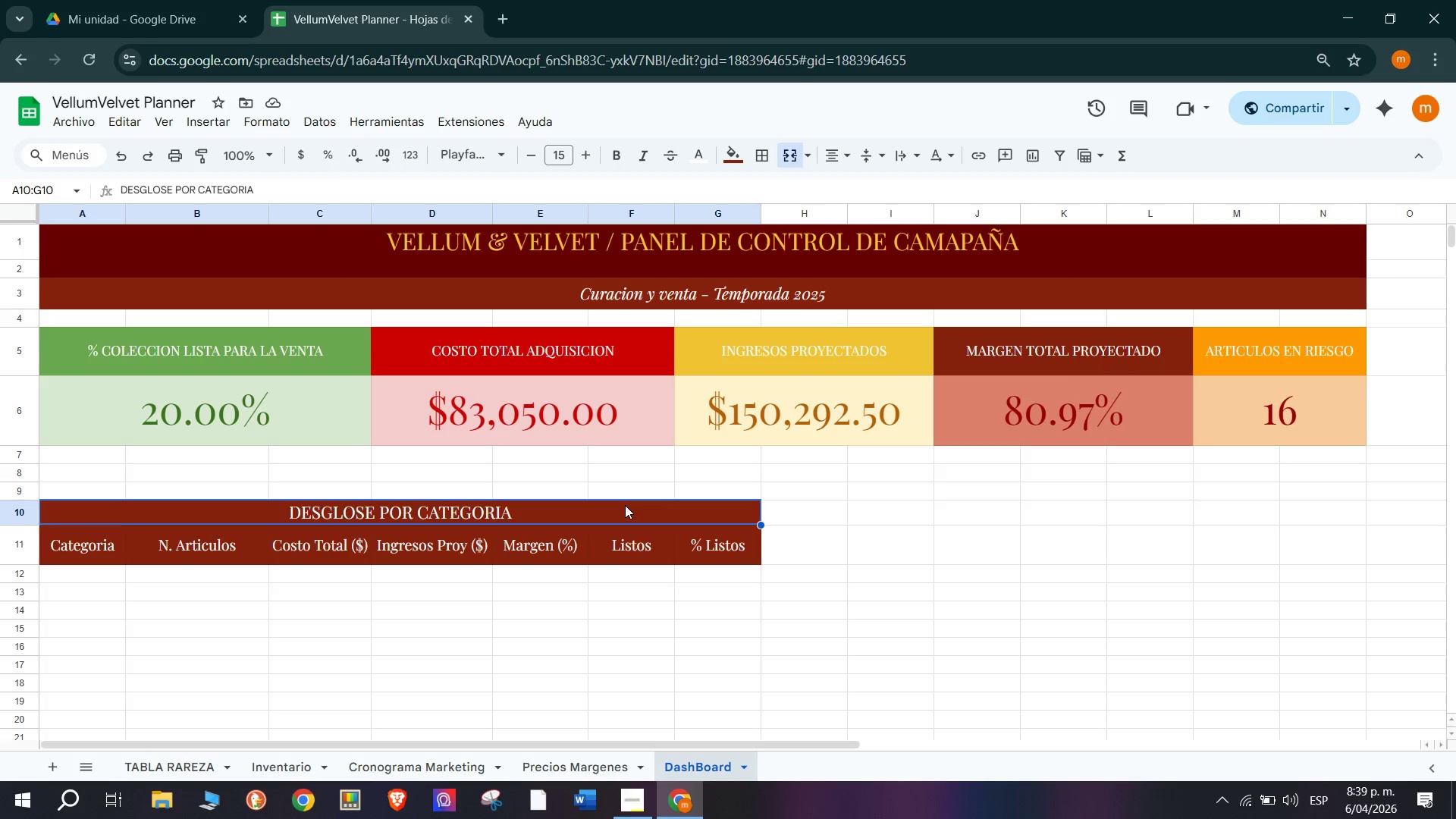 
left_click([733, 143])
 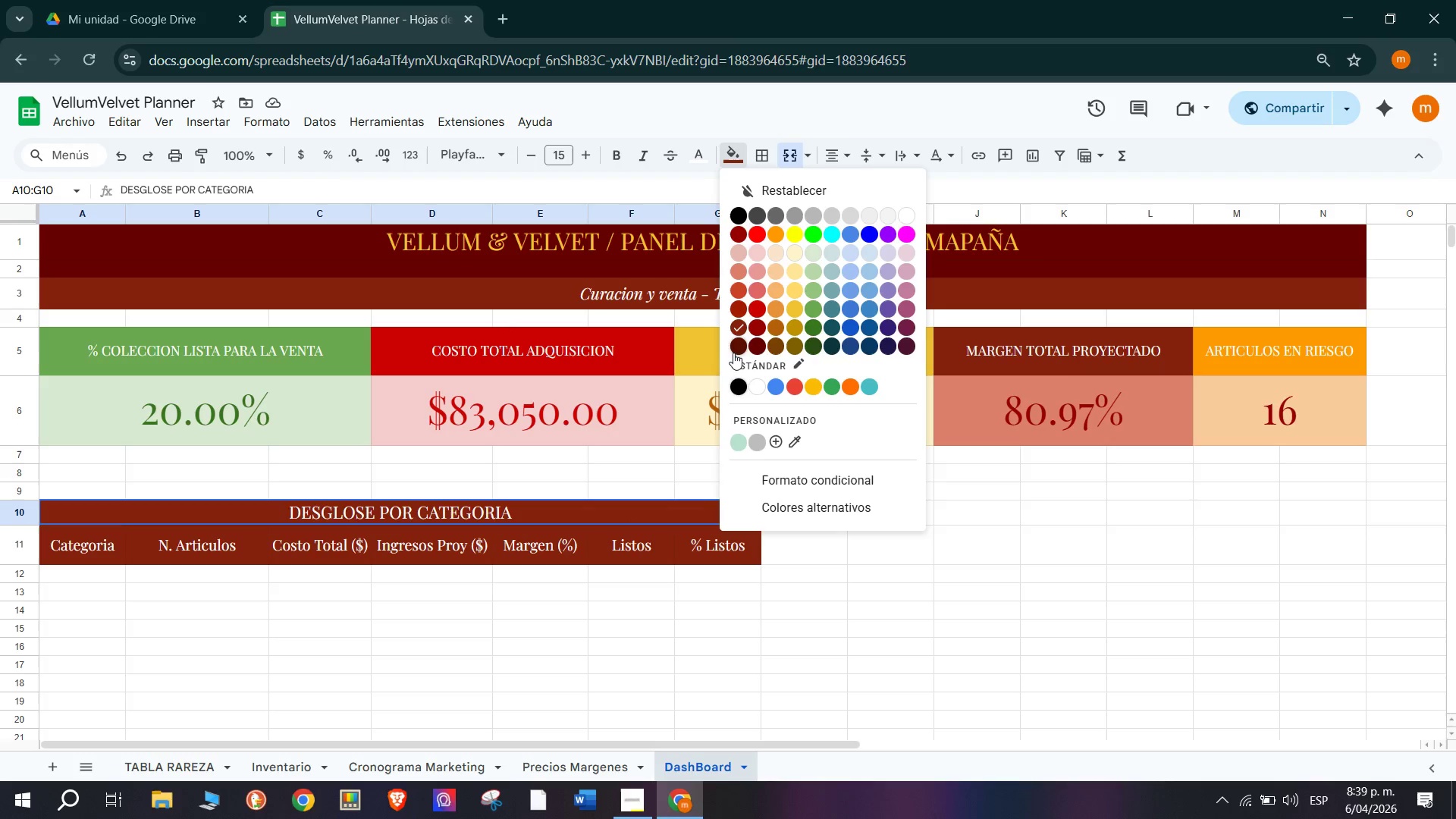 
left_click([737, 346])
 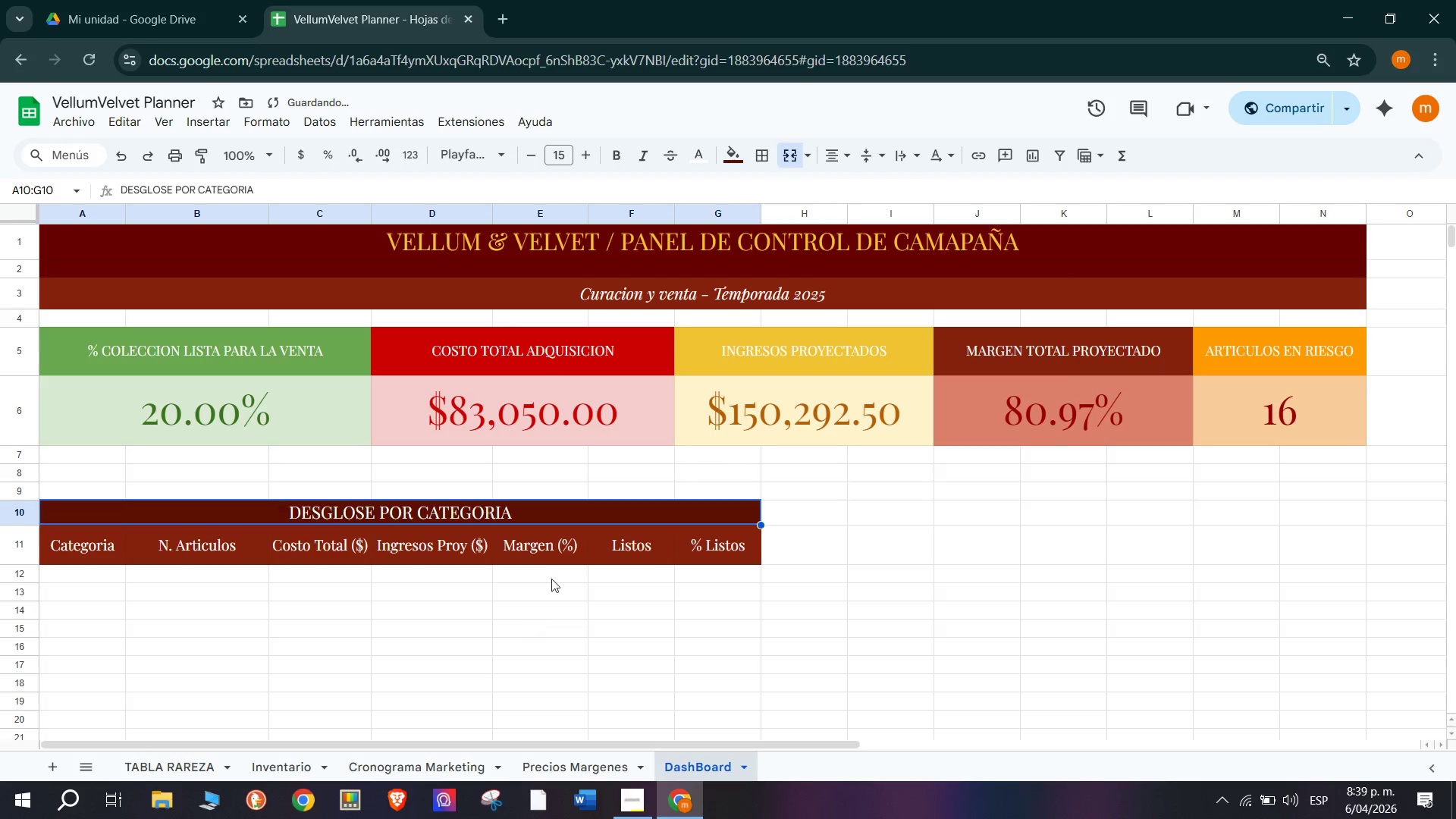 
left_click([564, 554])
 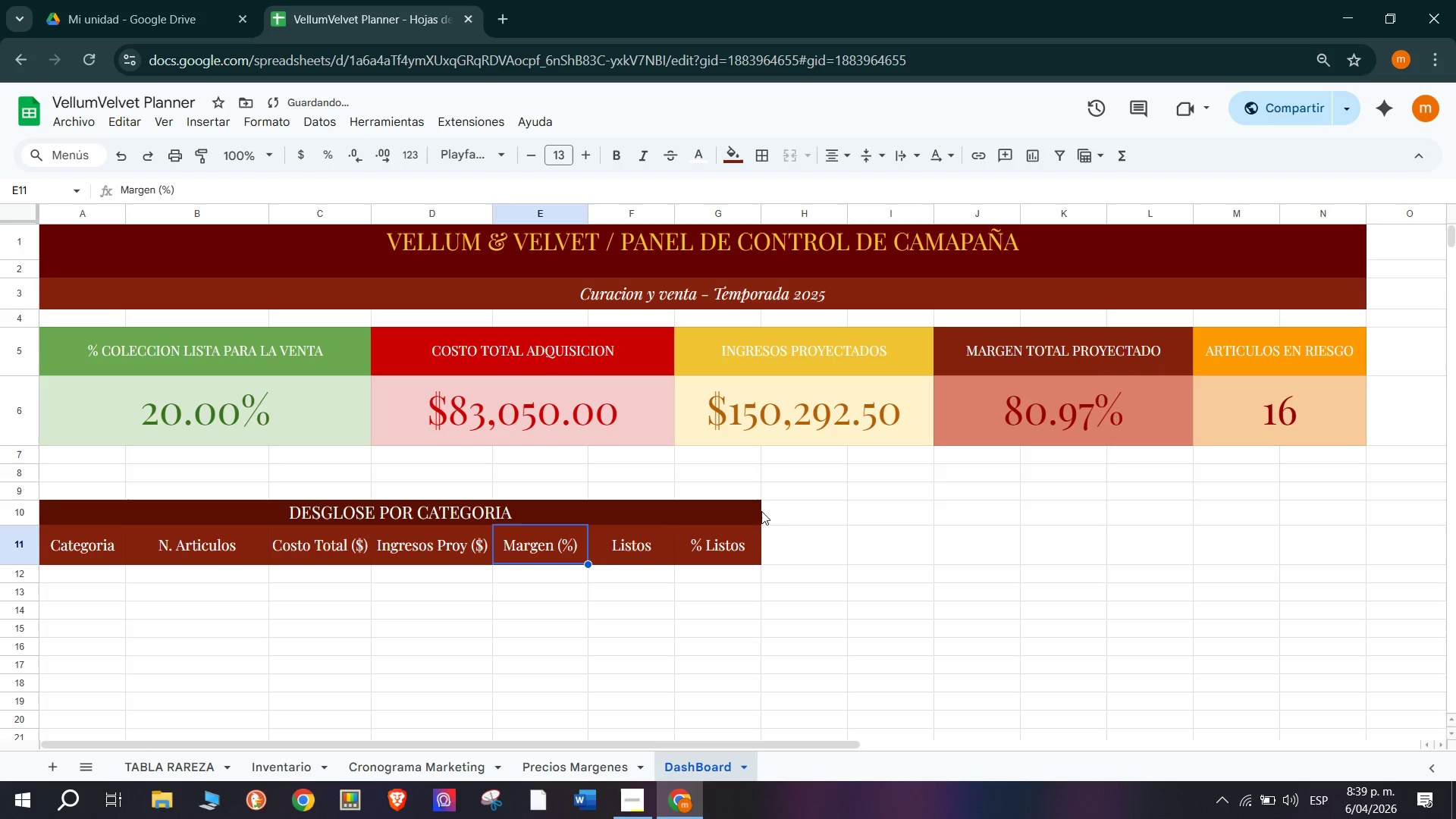 
left_click_drag(start_coordinate=[750, 540], to_coordinate=[61, 535])
 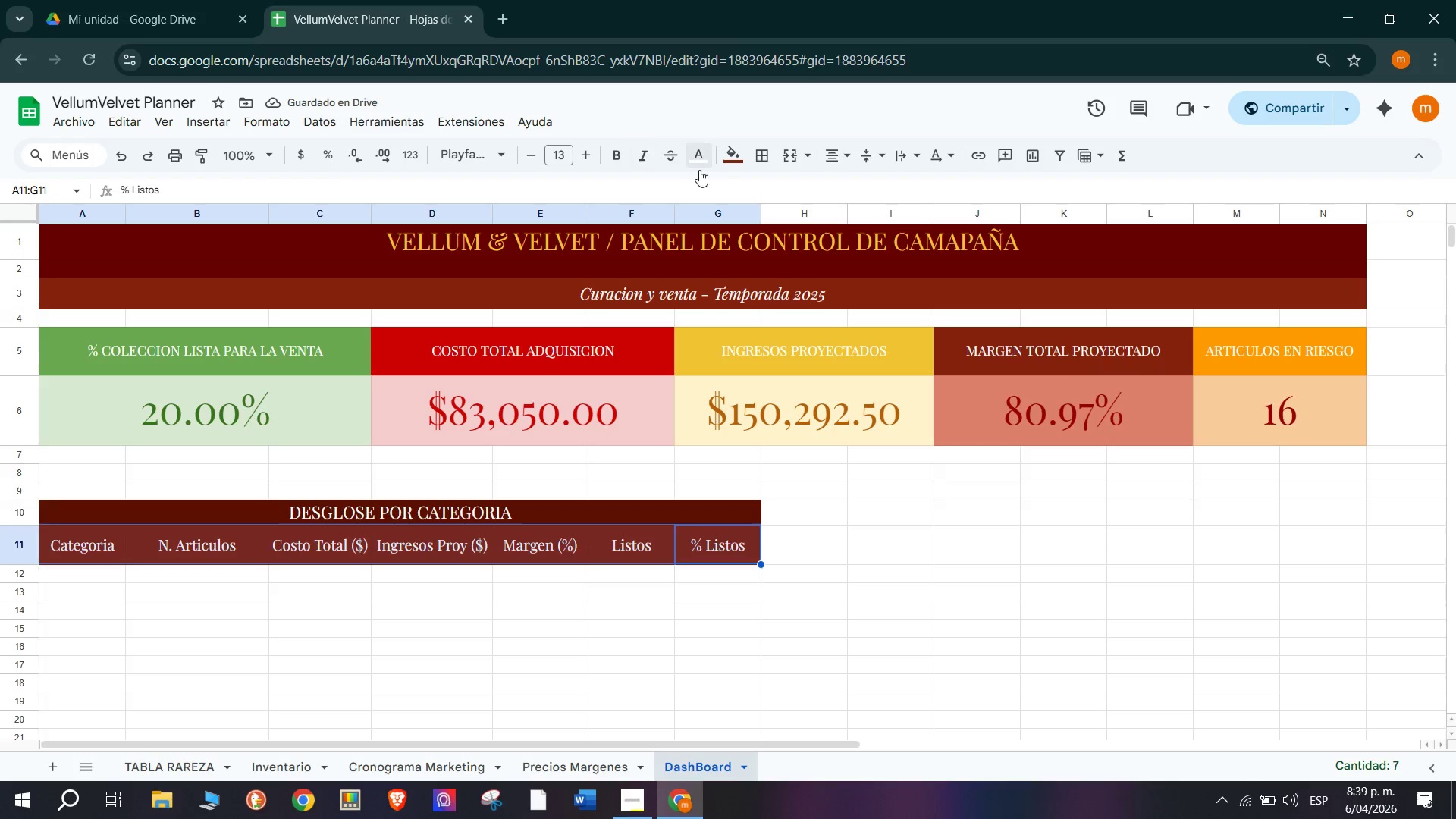 
left_click([728, 153])
 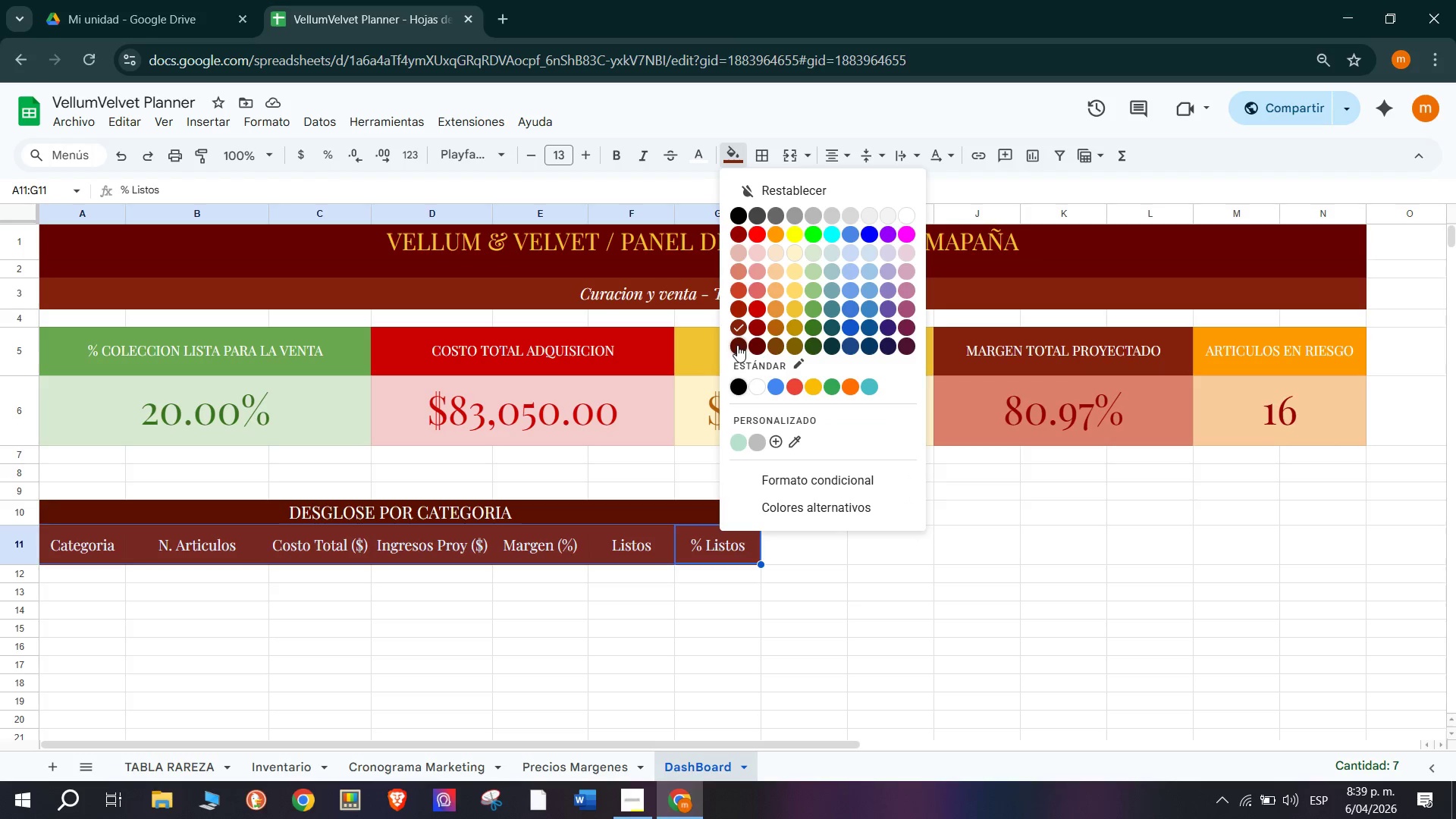 
double_click([583, 635])
 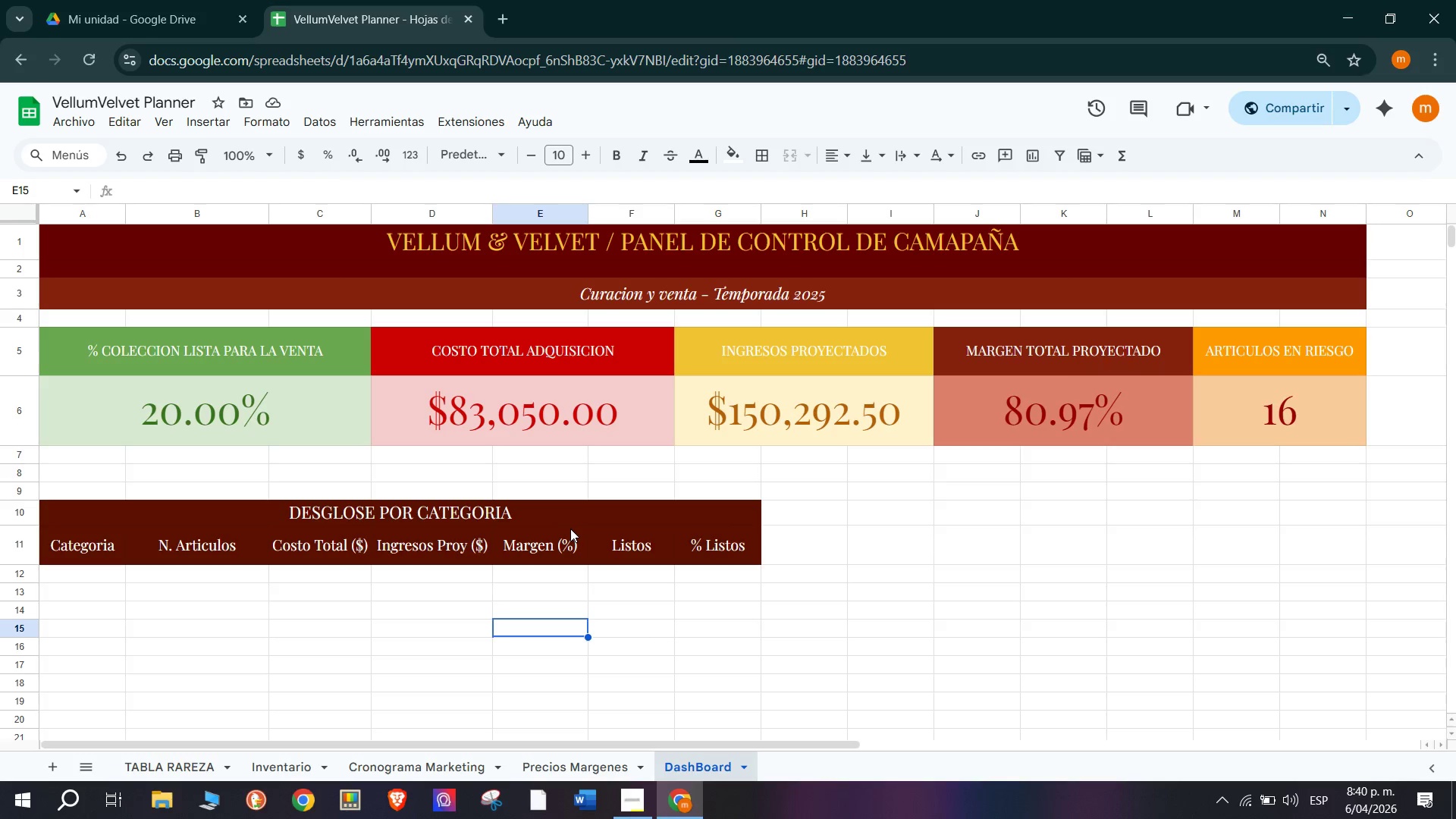 
wait(47.61)
 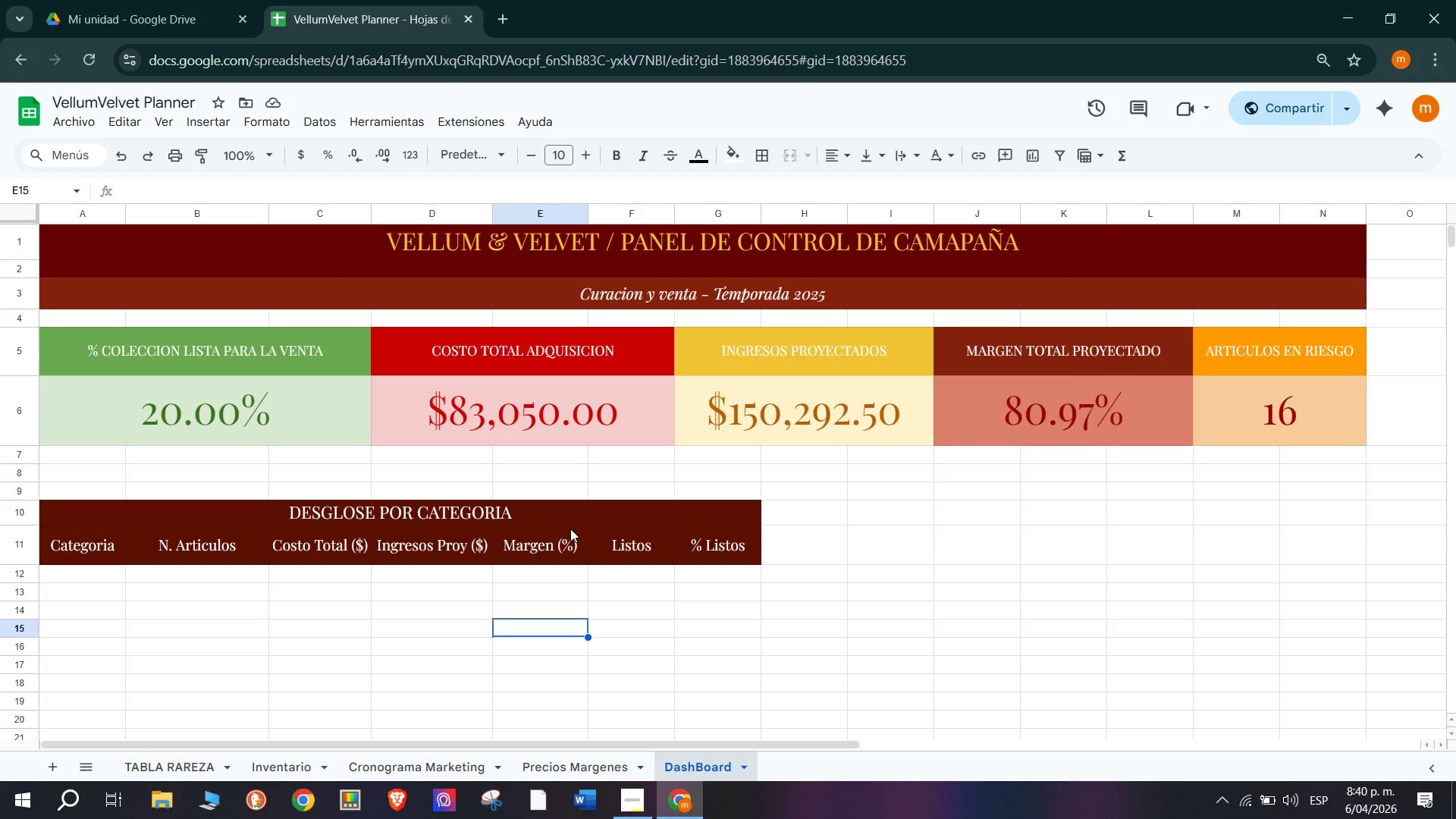 
type(Libros Raros)
key(Tab)
 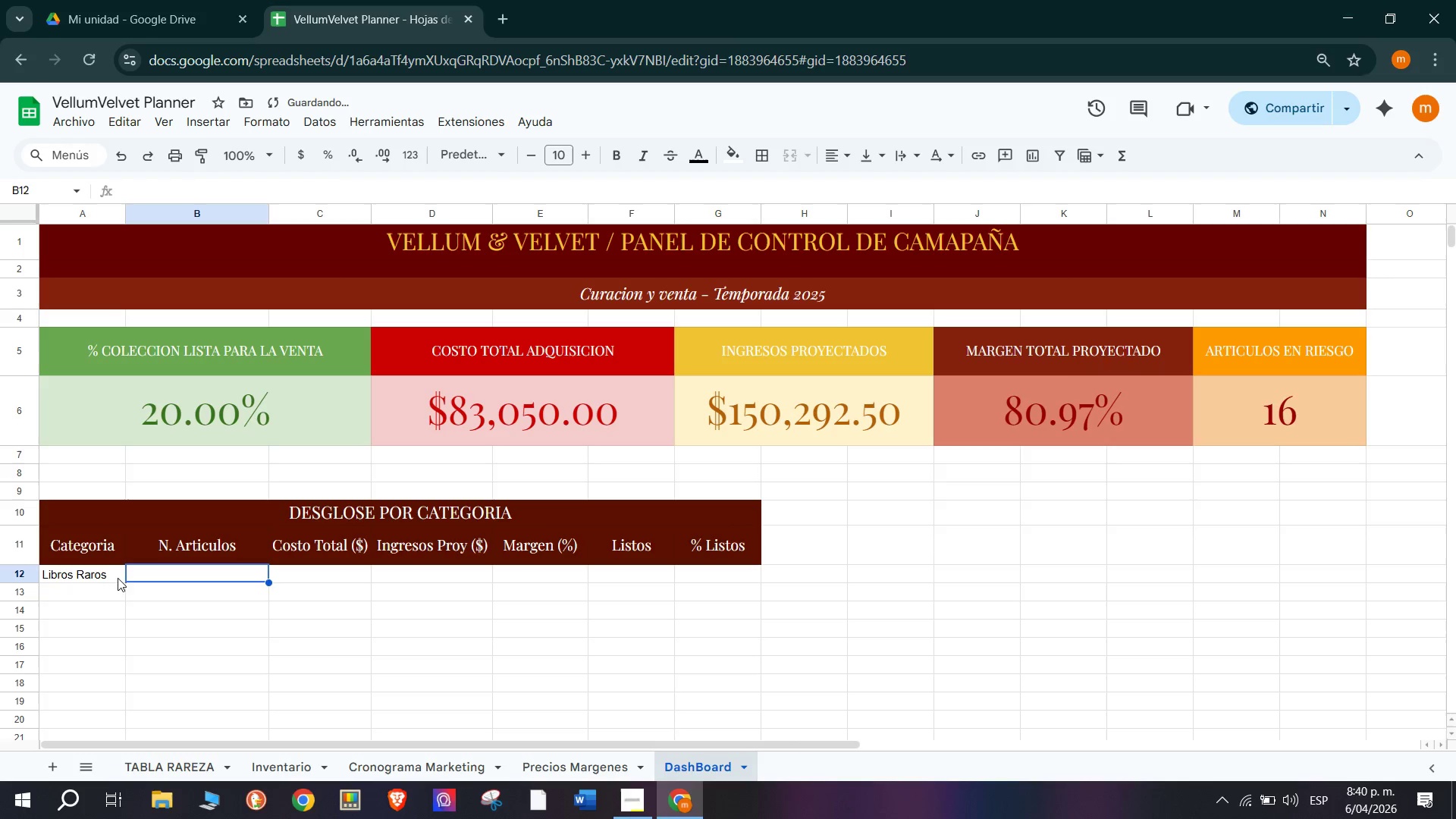 
left_click([91, 601])
 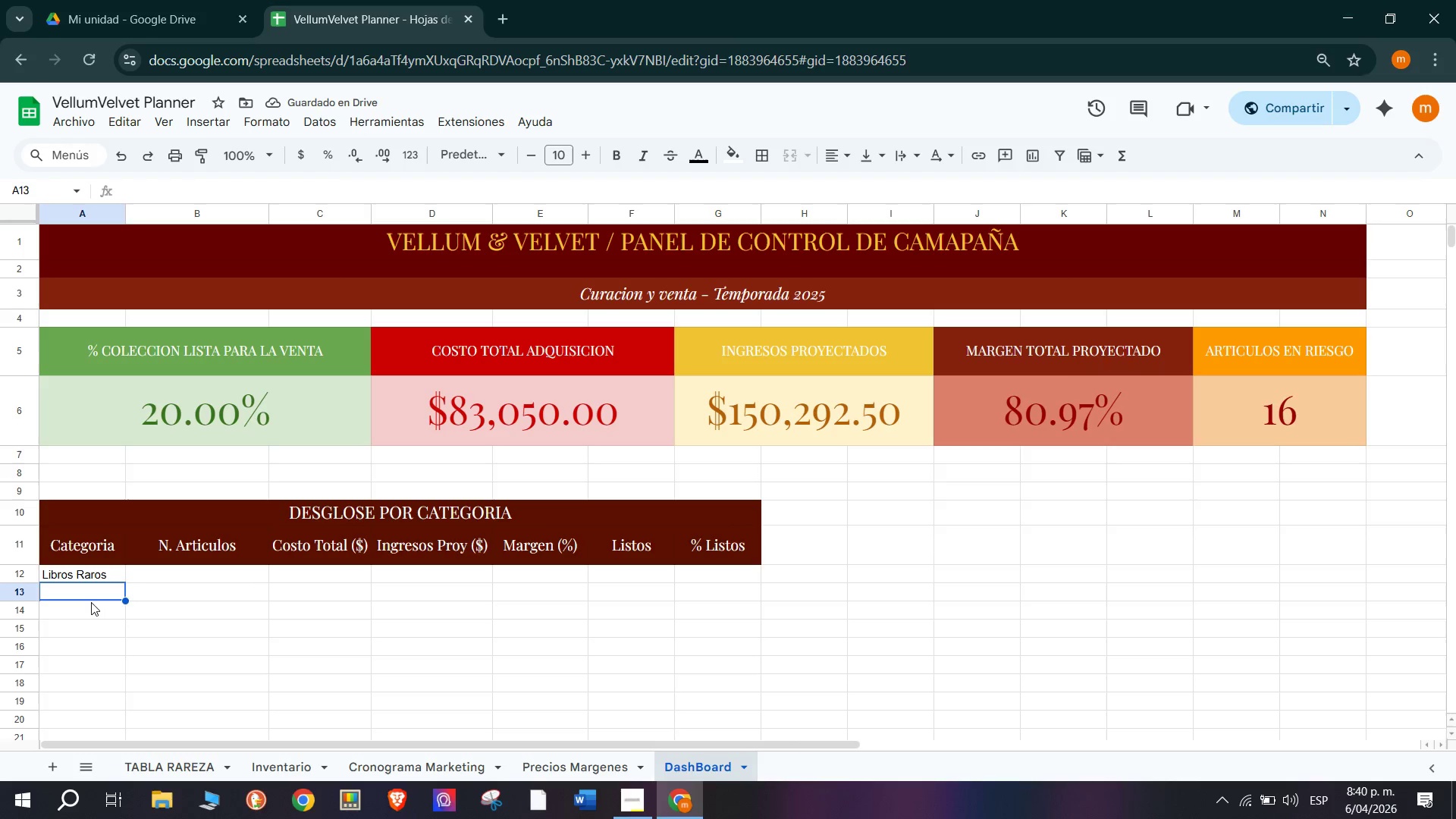 
type(Textiles)
 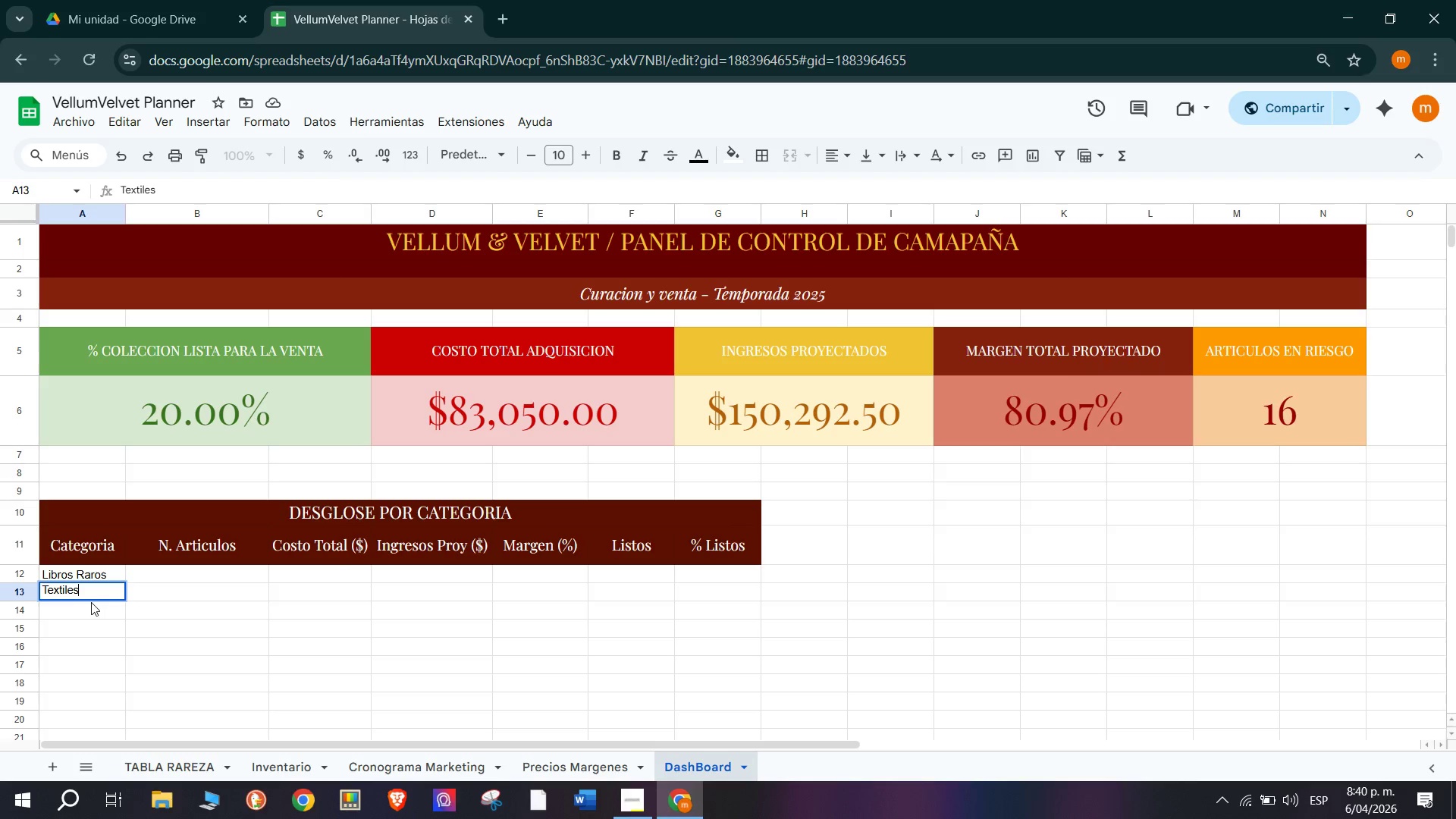 
key(Enter)
 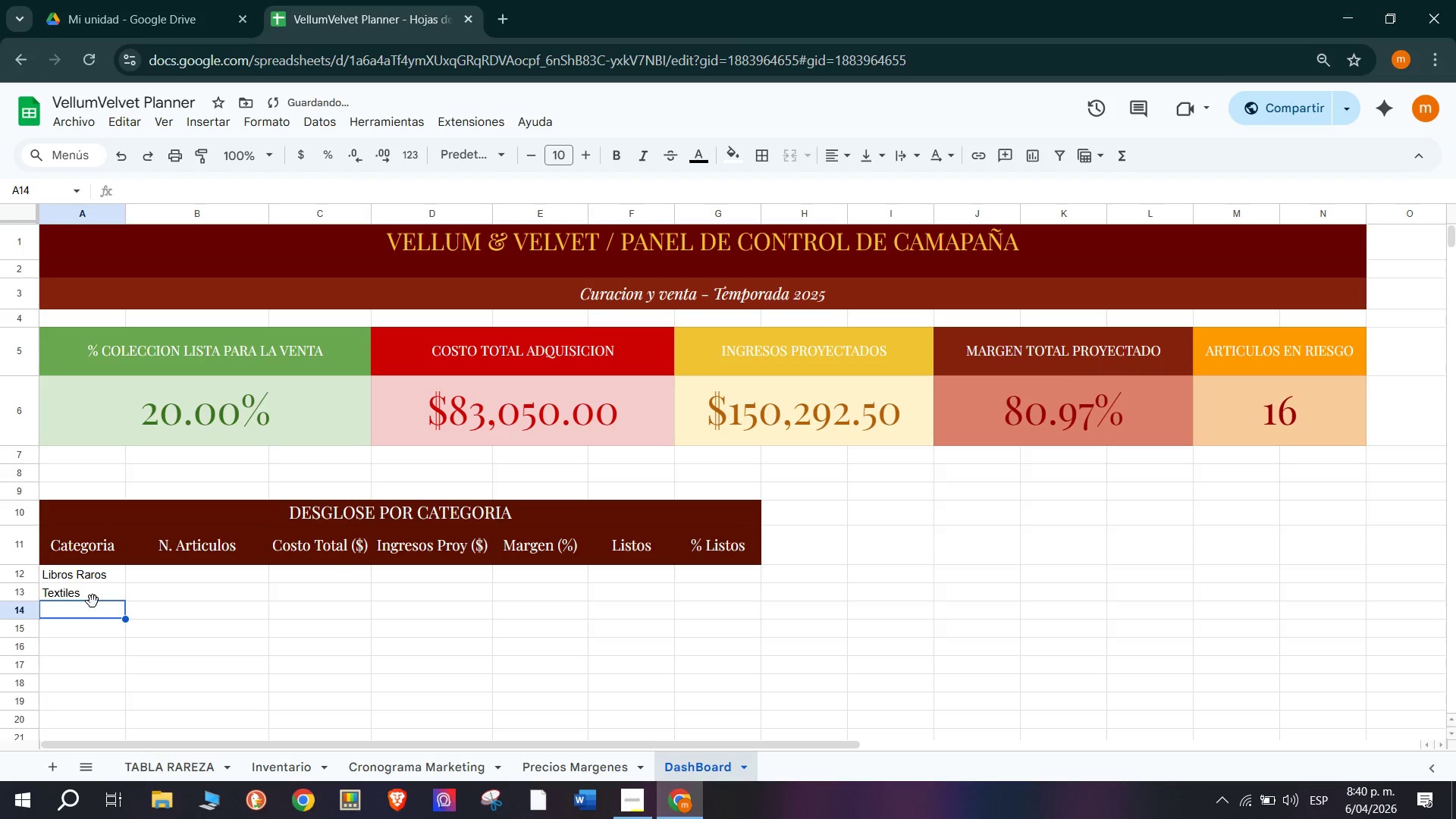 
type(Muebles)
 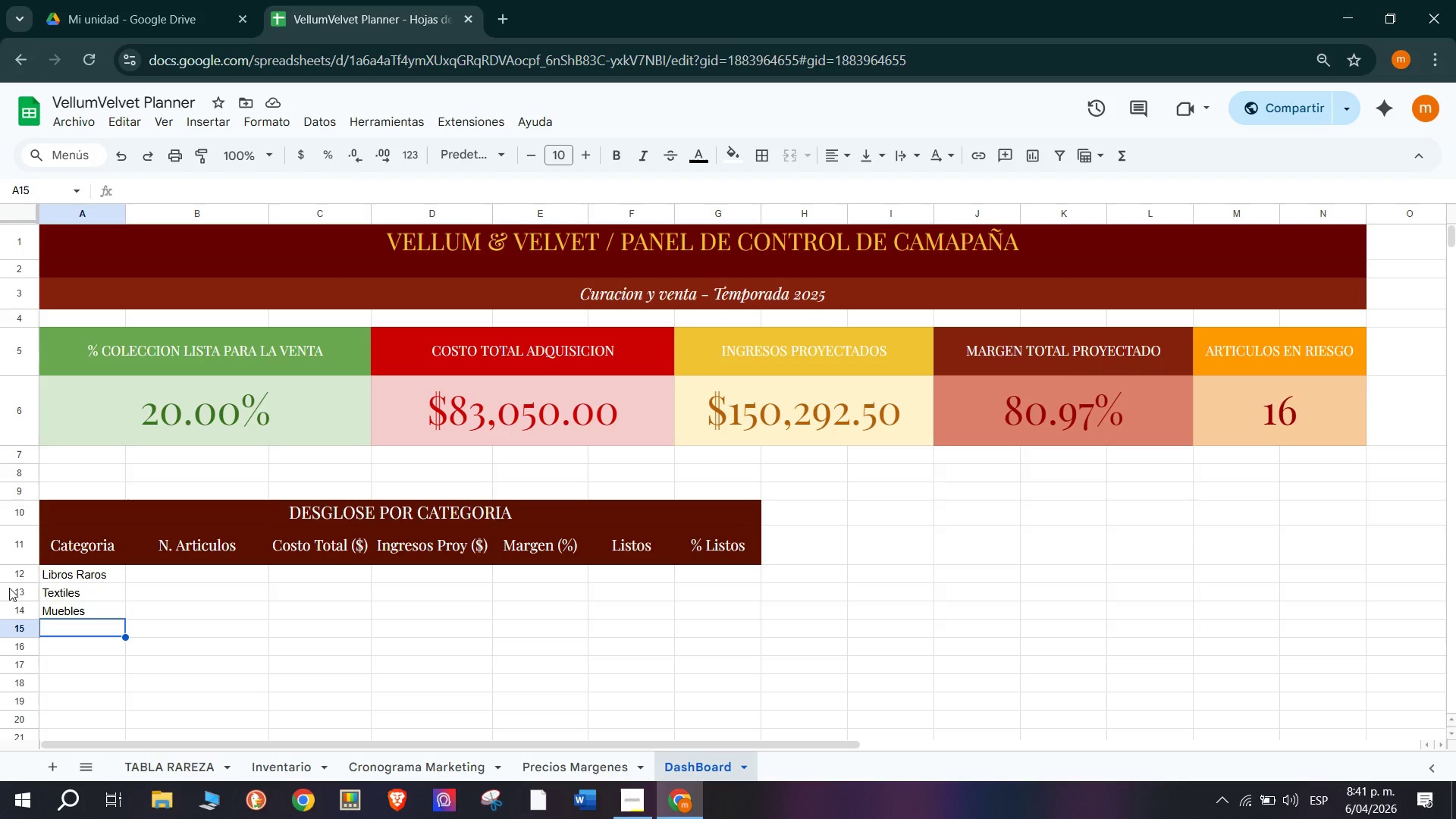 
wait(34.39)
 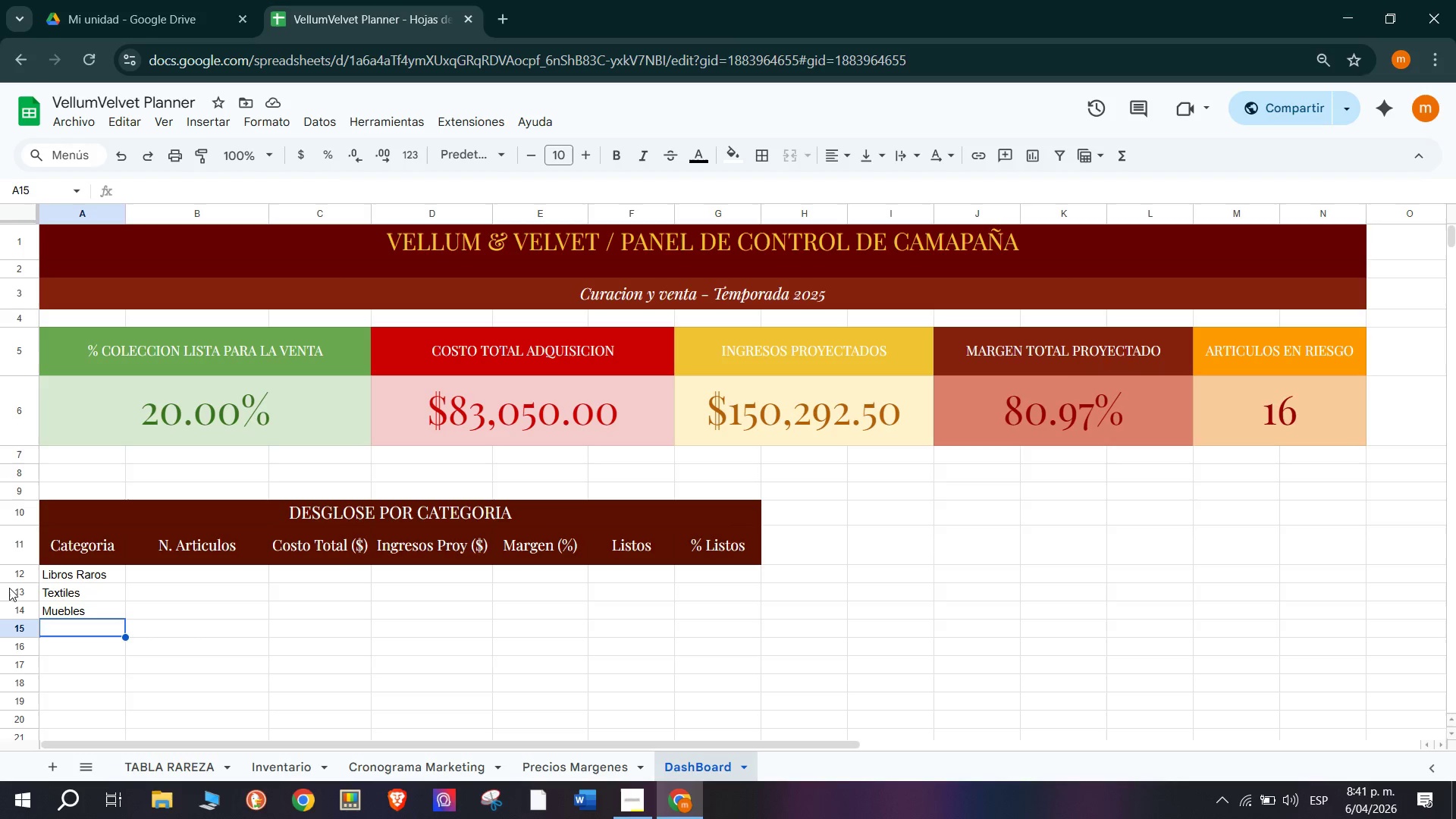 
left_click([199, 571])
 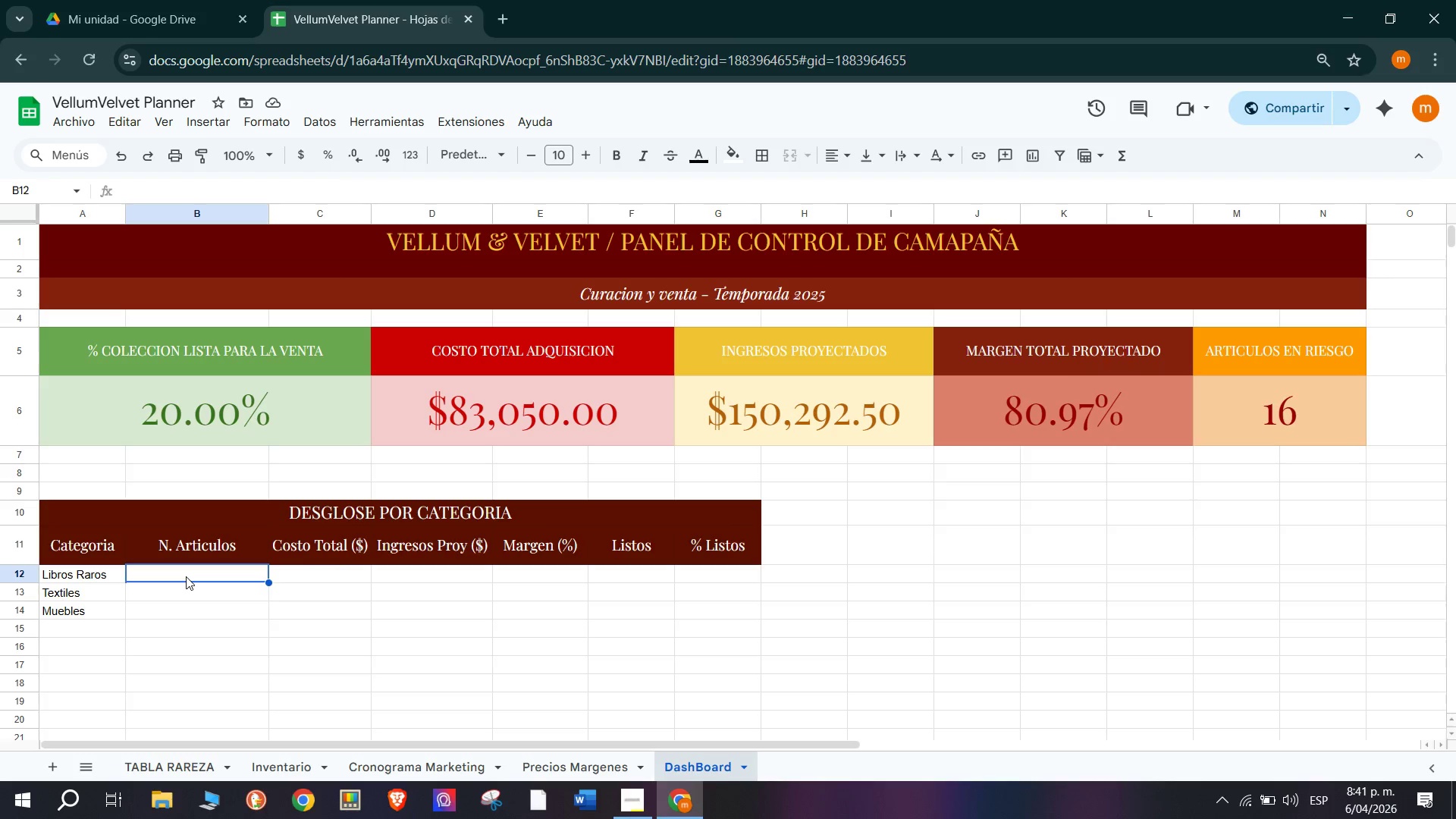 
wait(7.22)
 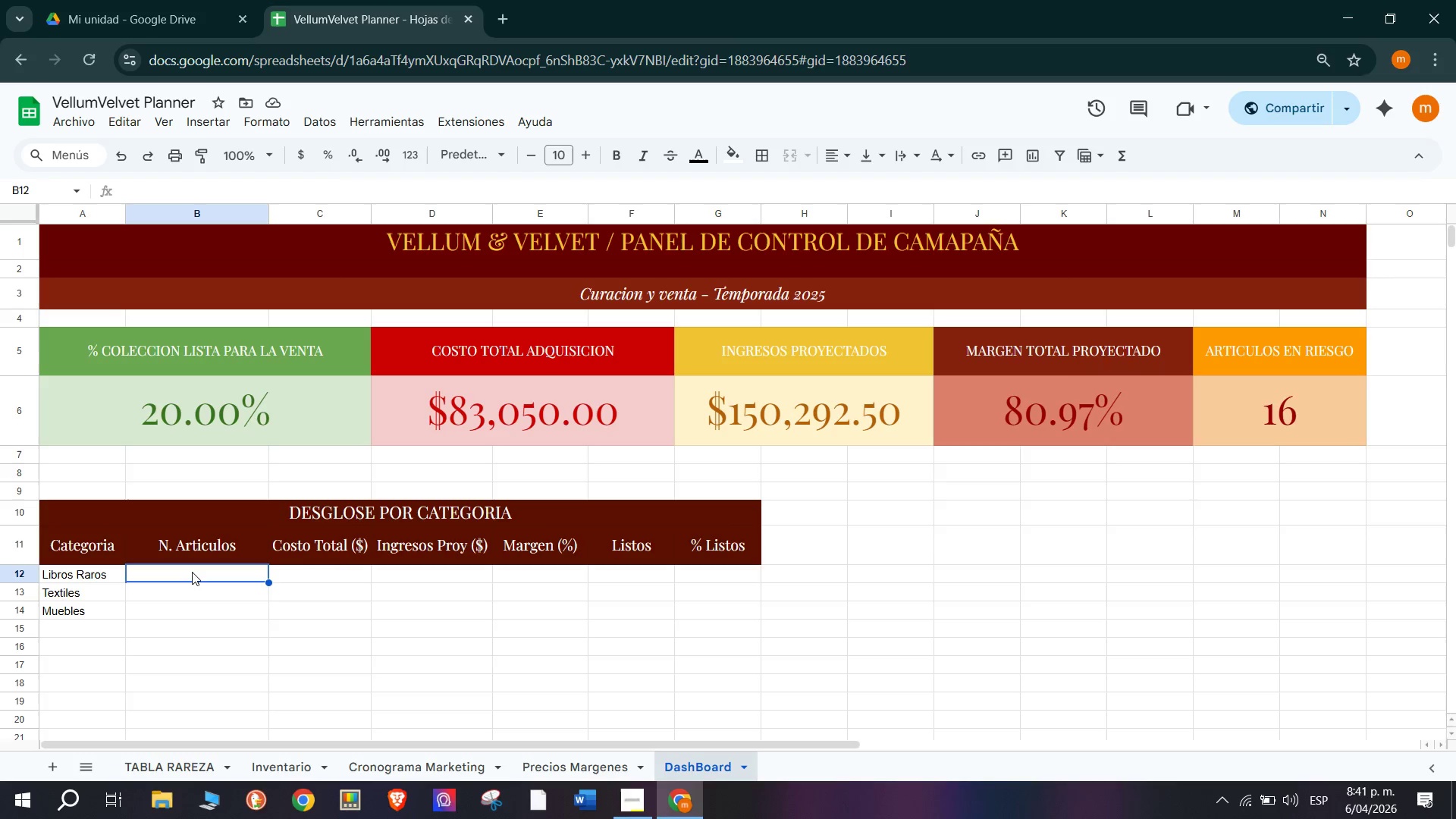 
type()con)
 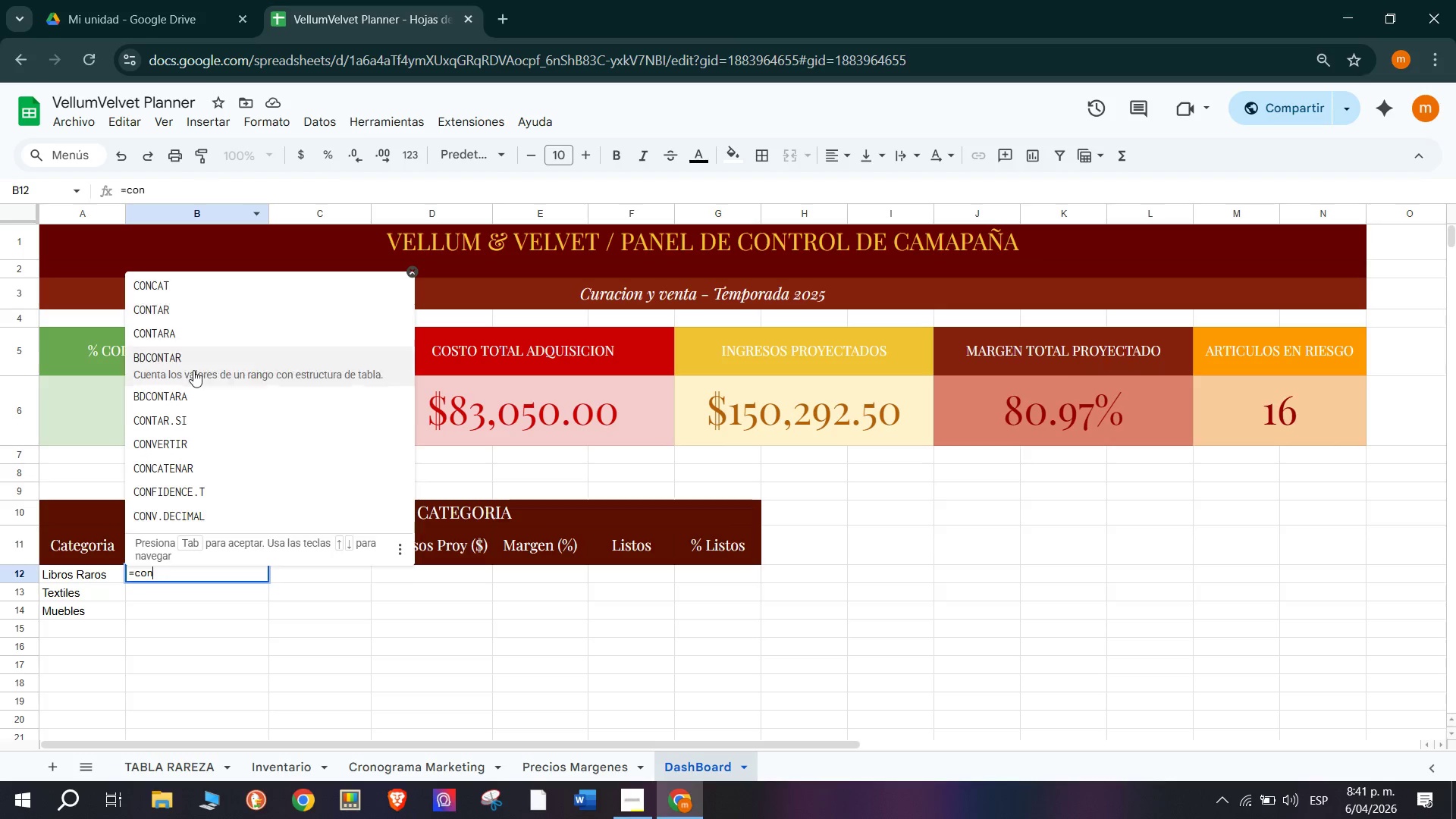 
wait(6.22)
 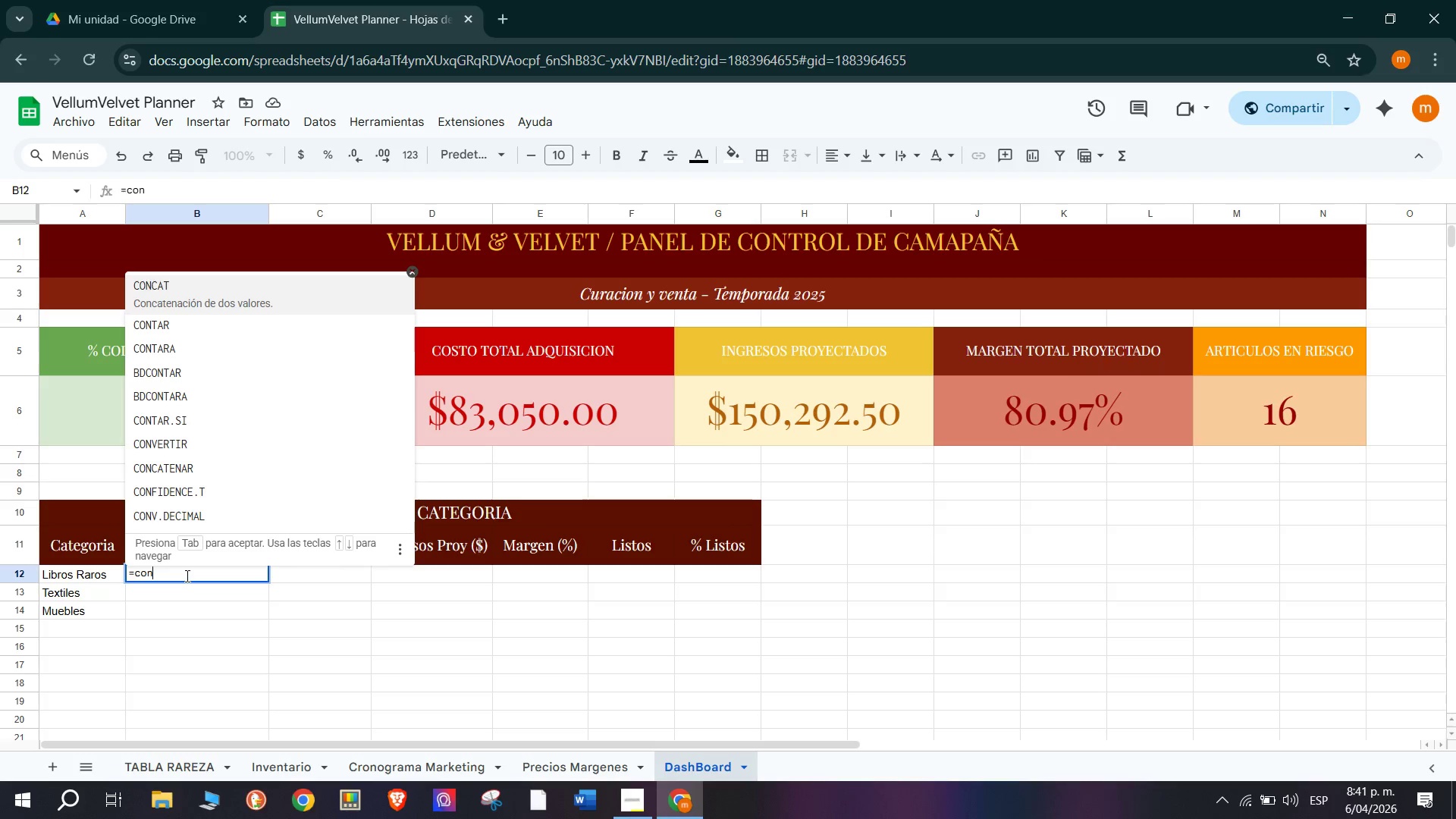 
left_click([205, 419])
 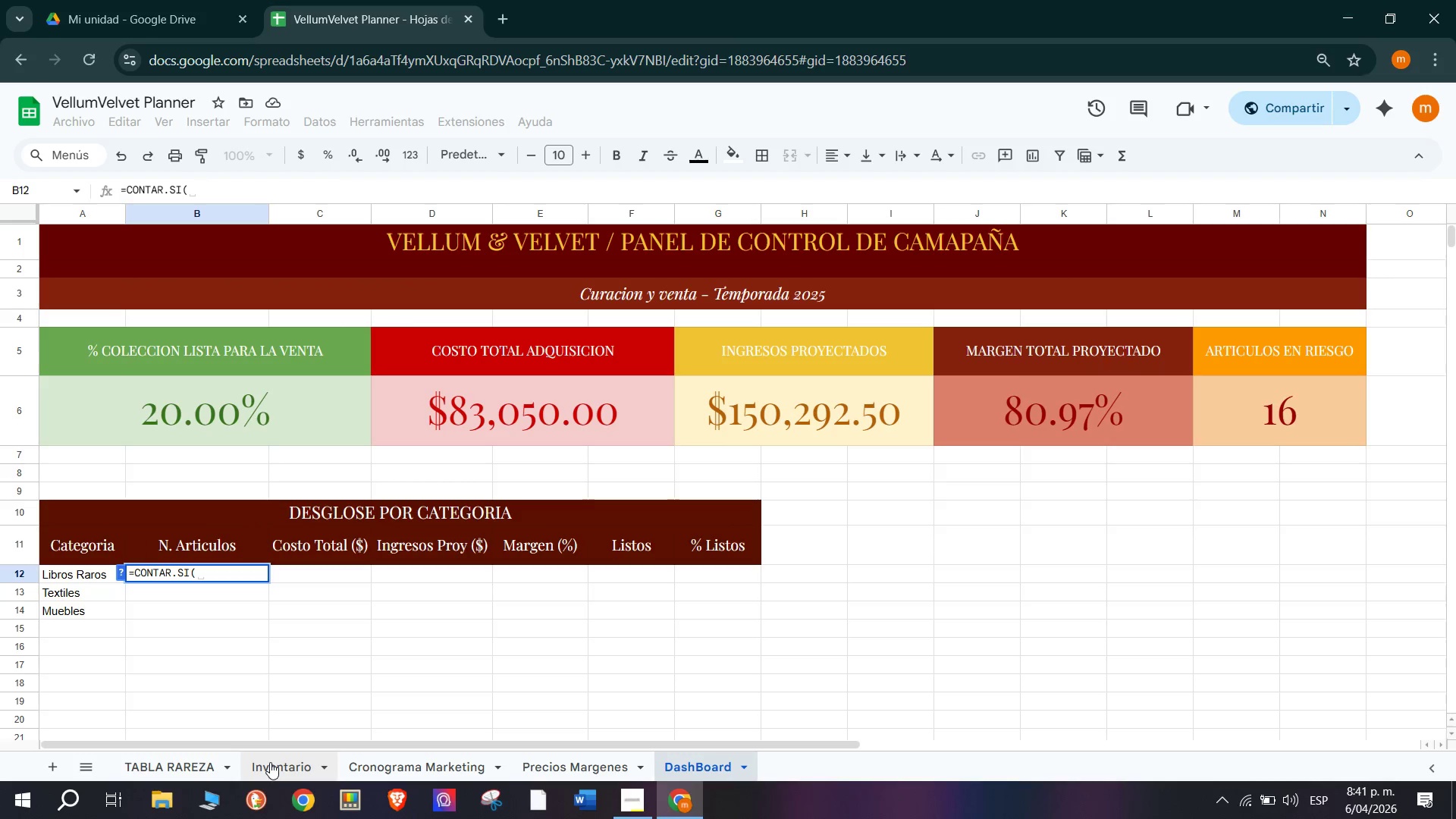 
wait(7.06)
 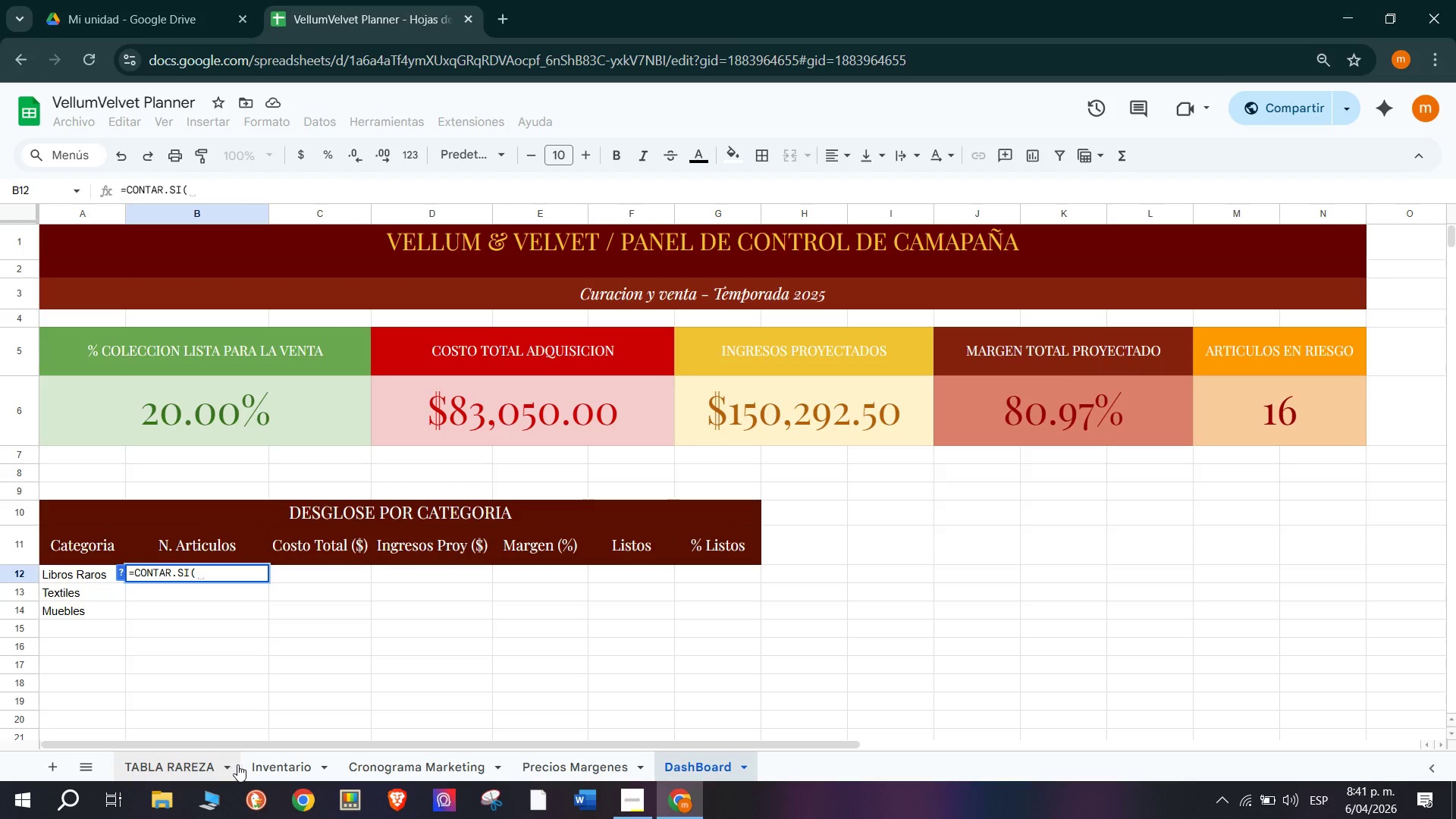 
left_click([290, 770])
 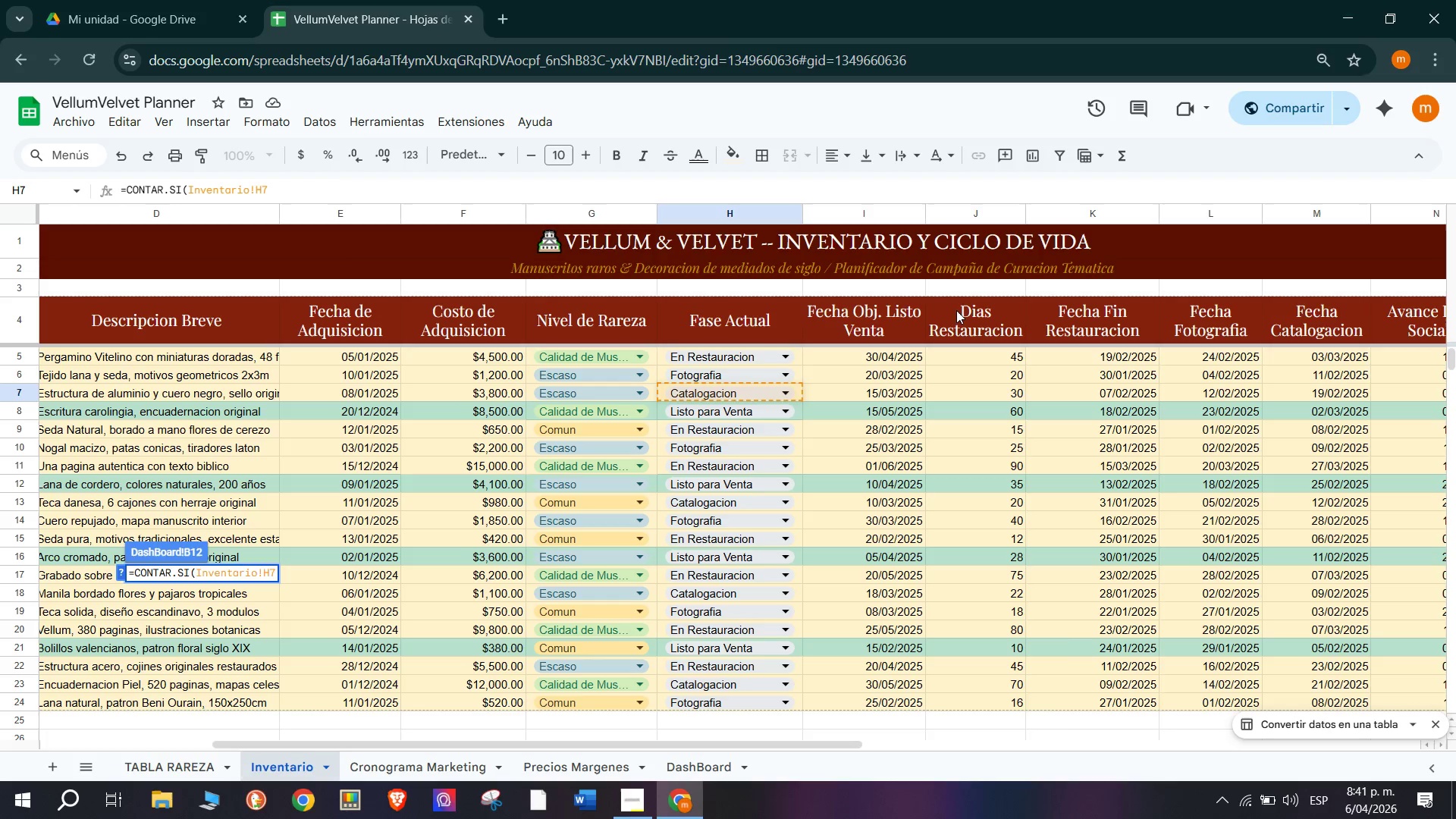 
scroll: coordinate [356, 366], scroll_direction: up, amount: 5.0
 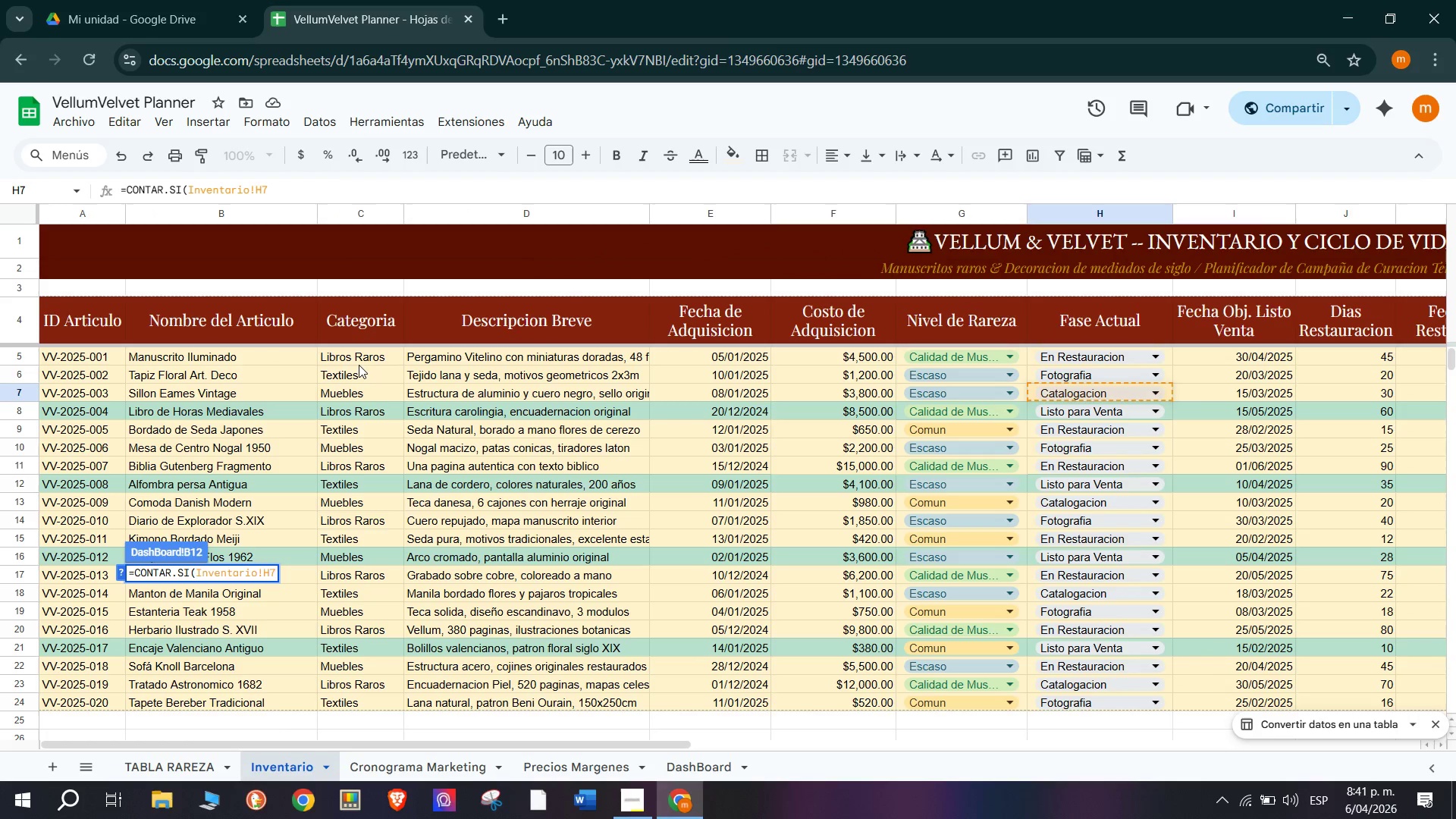 
left_click([359, 364])
 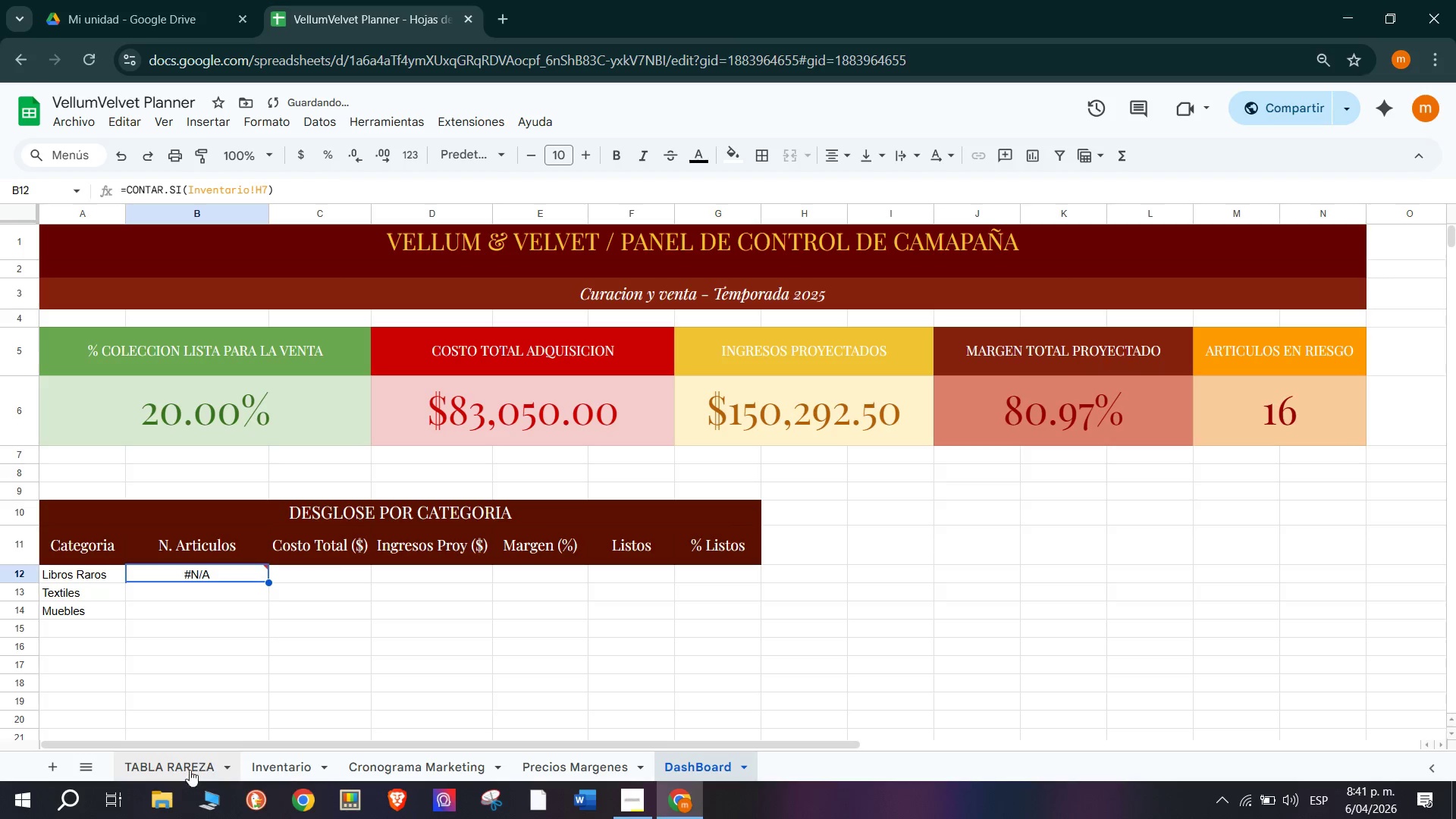 
left_click([294, 762])
 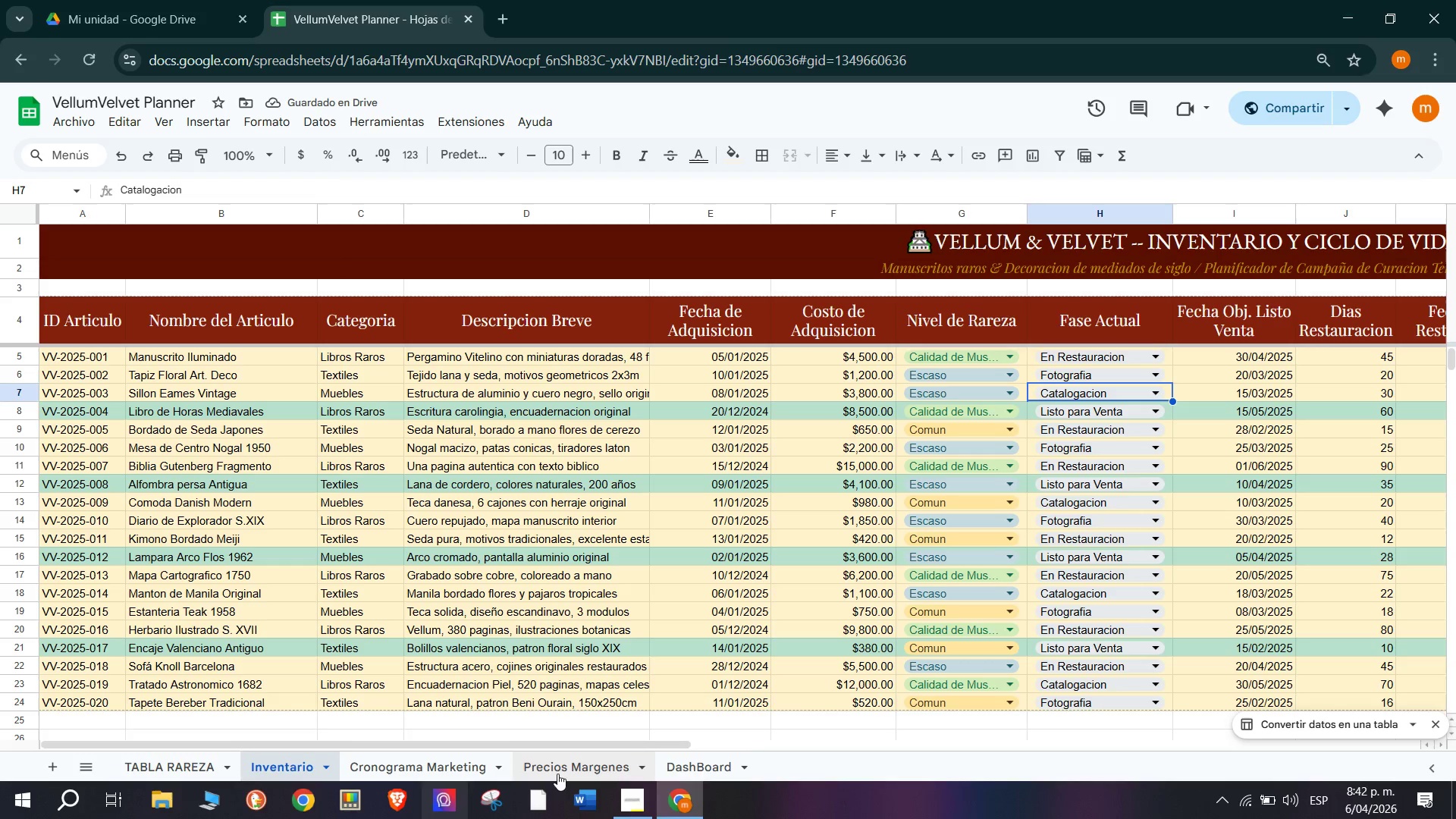 
left_click([720, 763])
 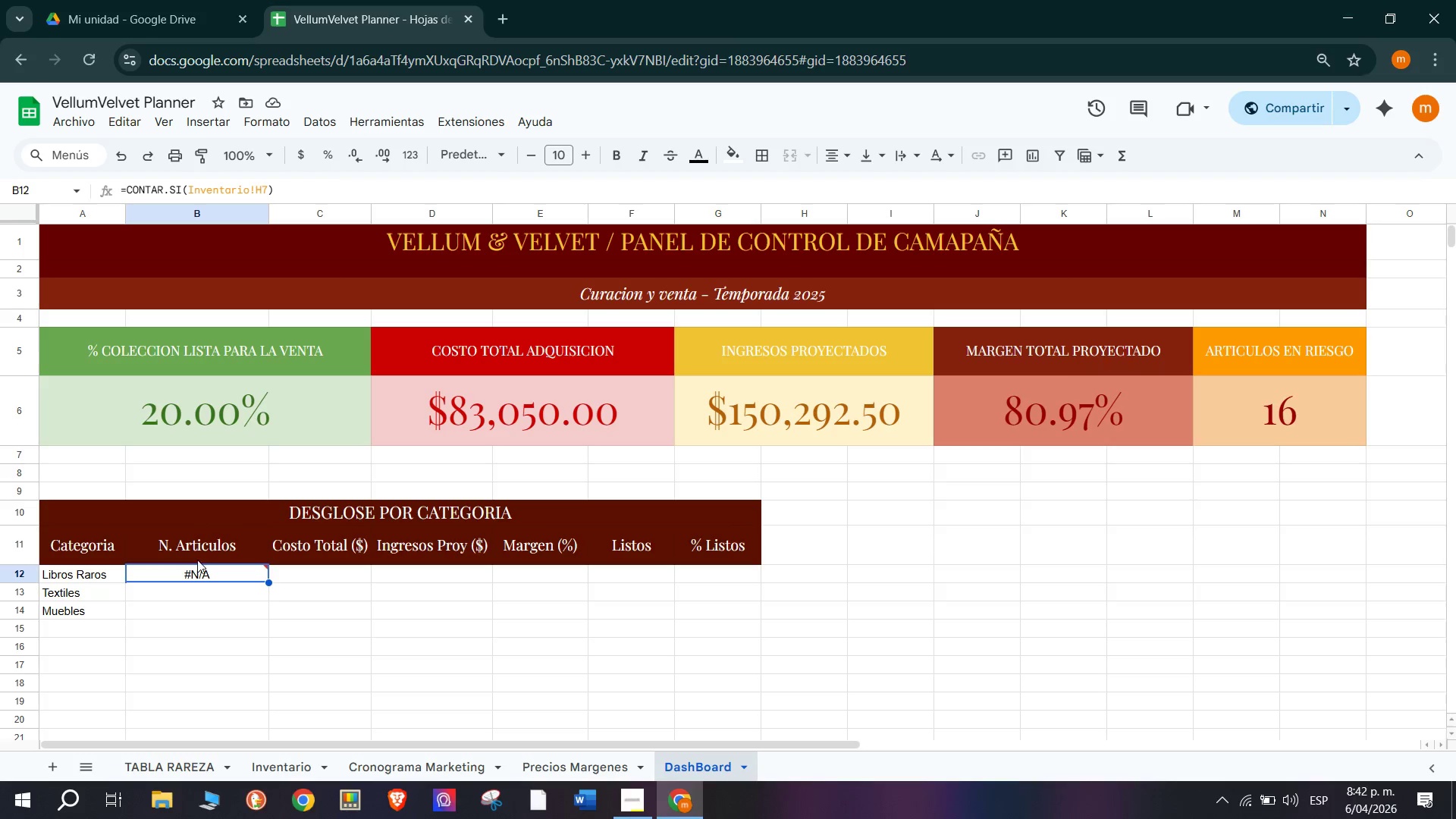 
double_click([214, 573])
 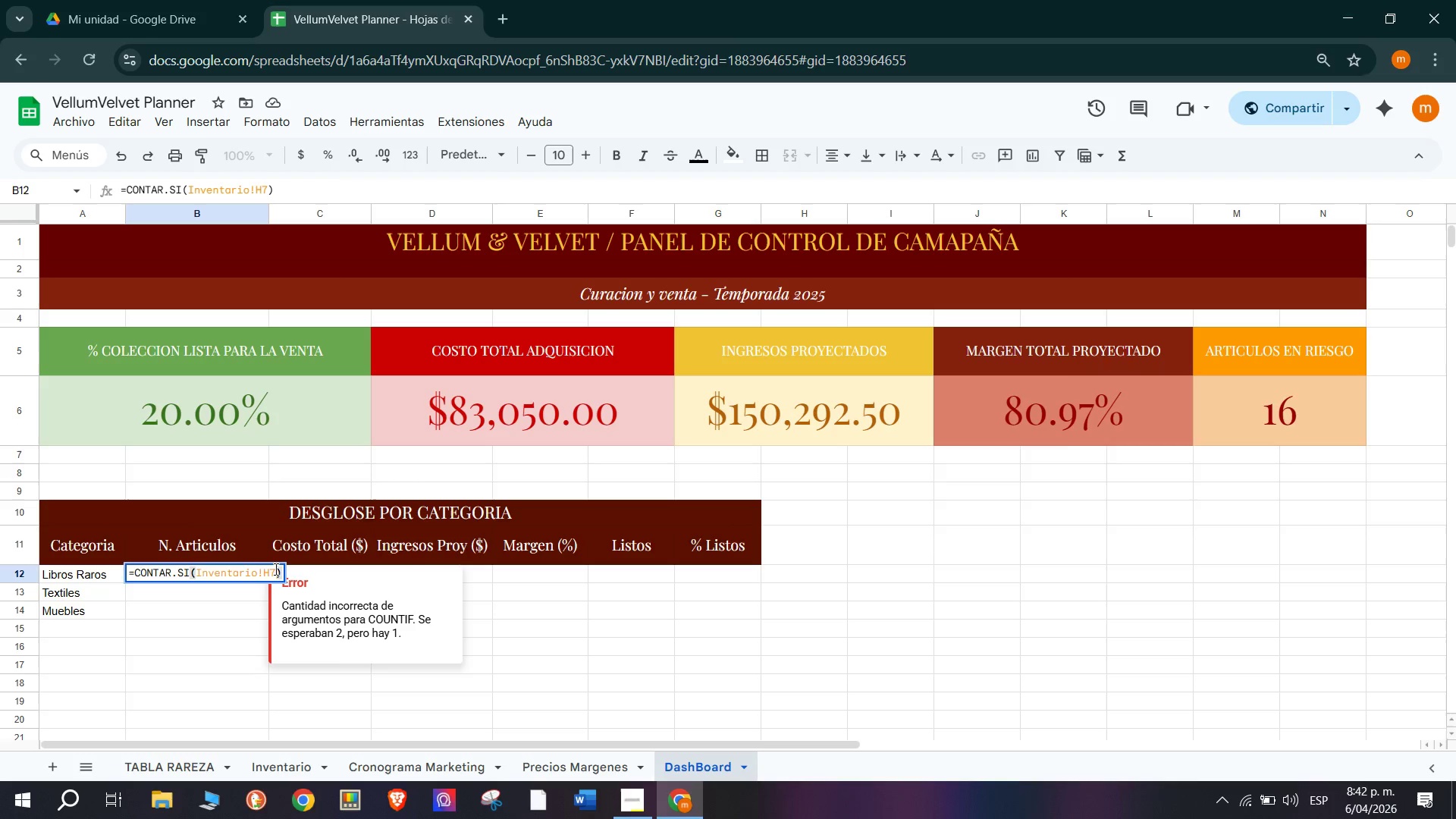 
left_click([275, 569])
 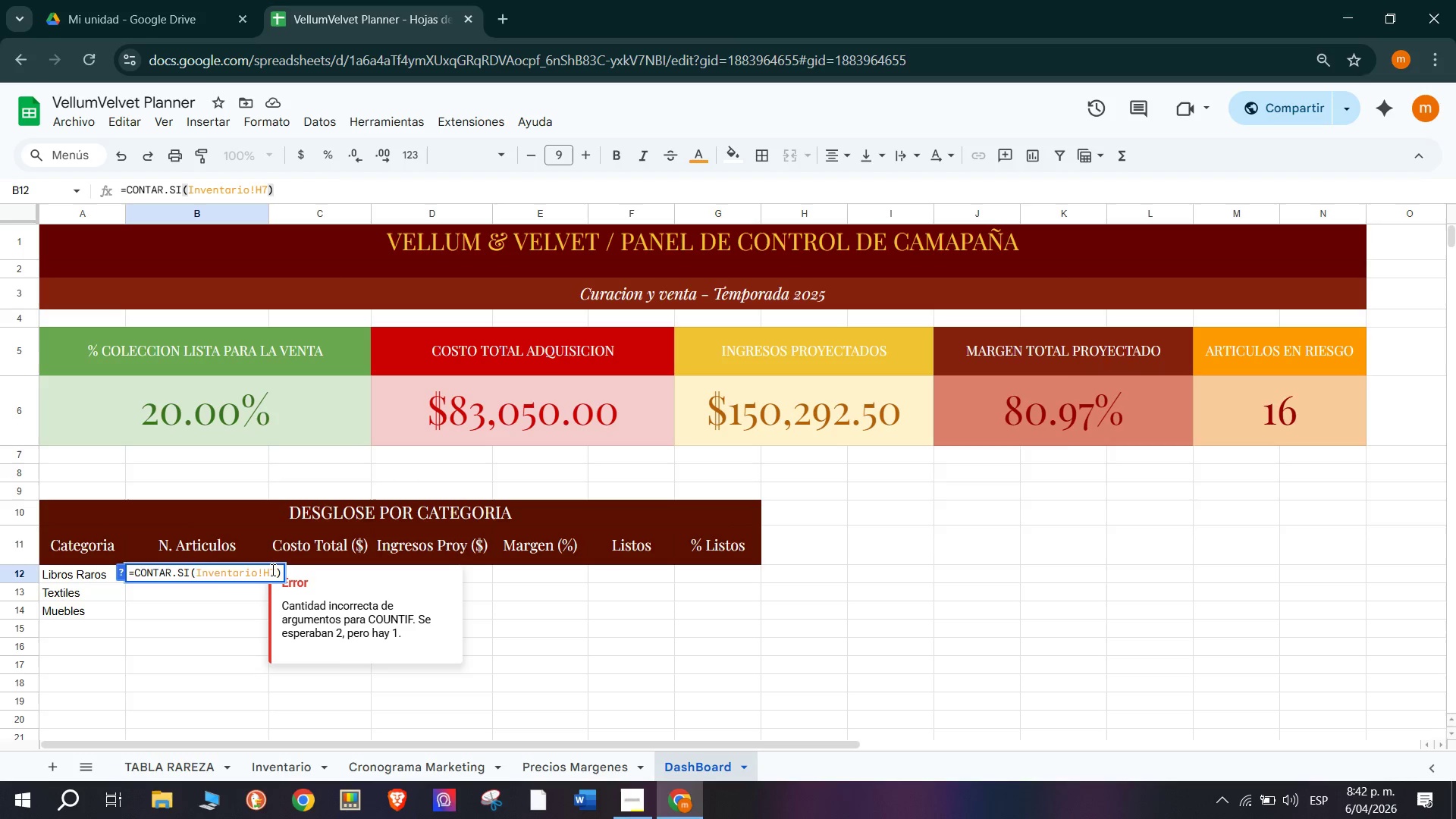 
left_click([270, 570])
 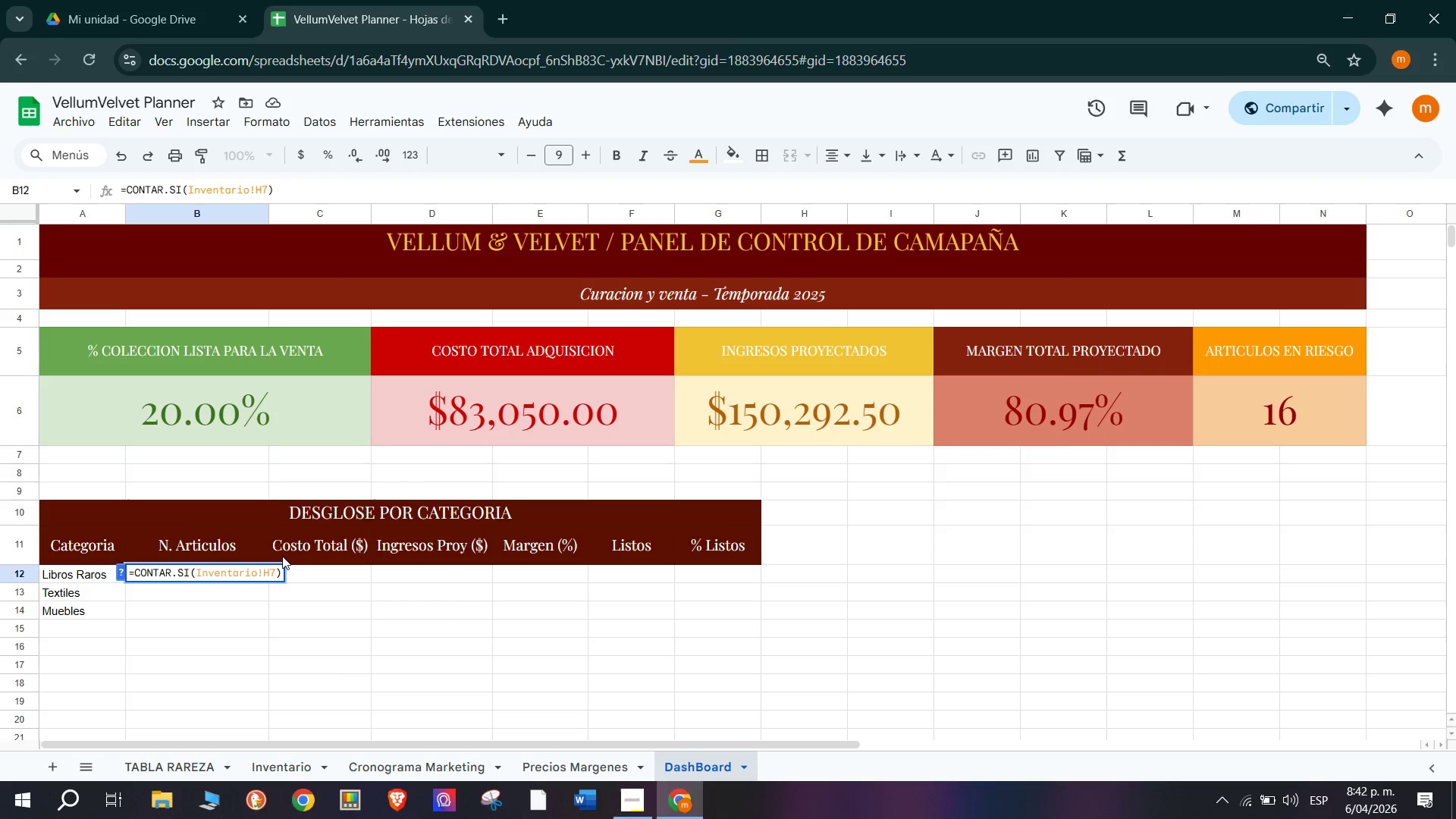 
key(Backspace)
 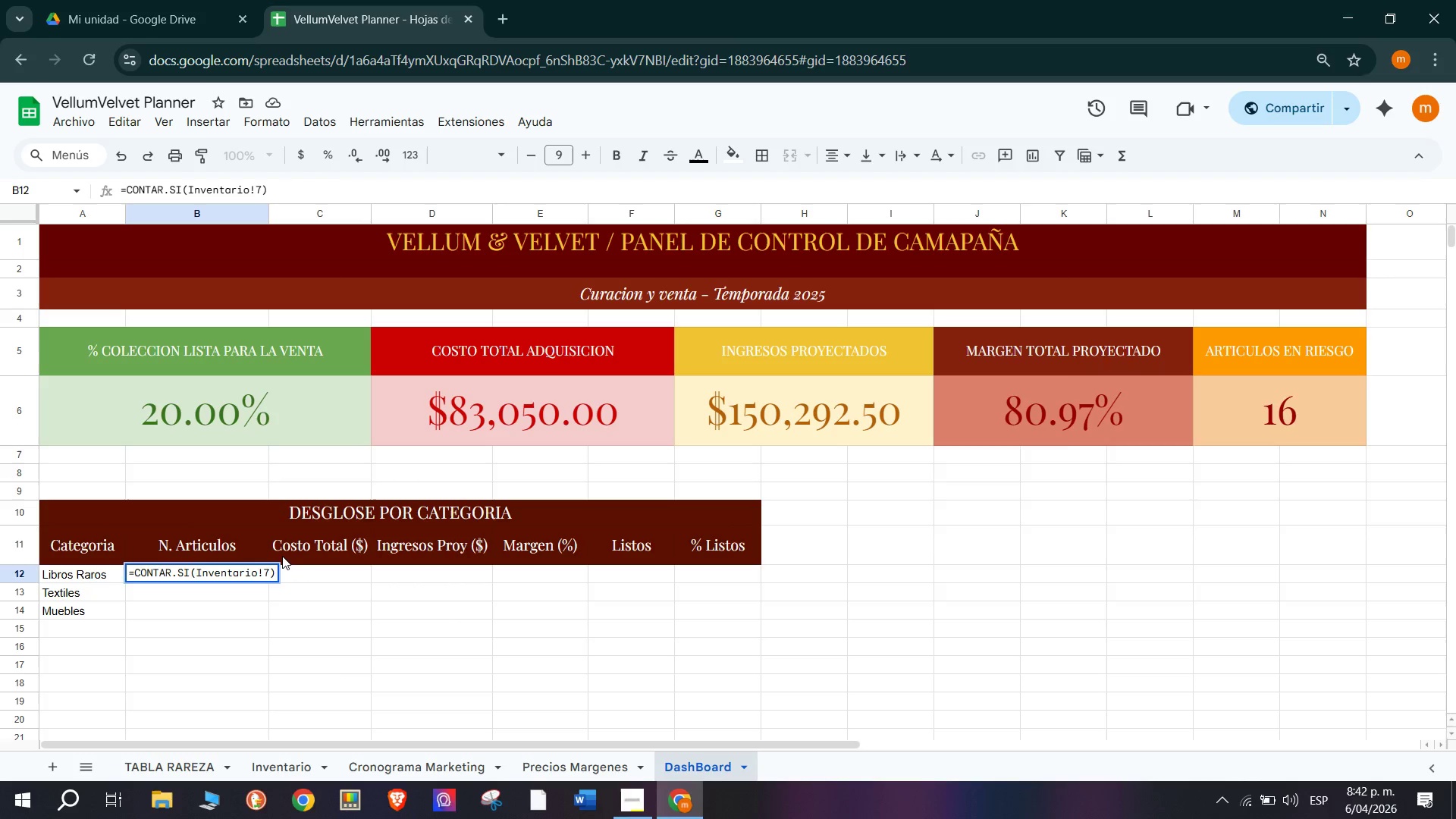 
key(C)
 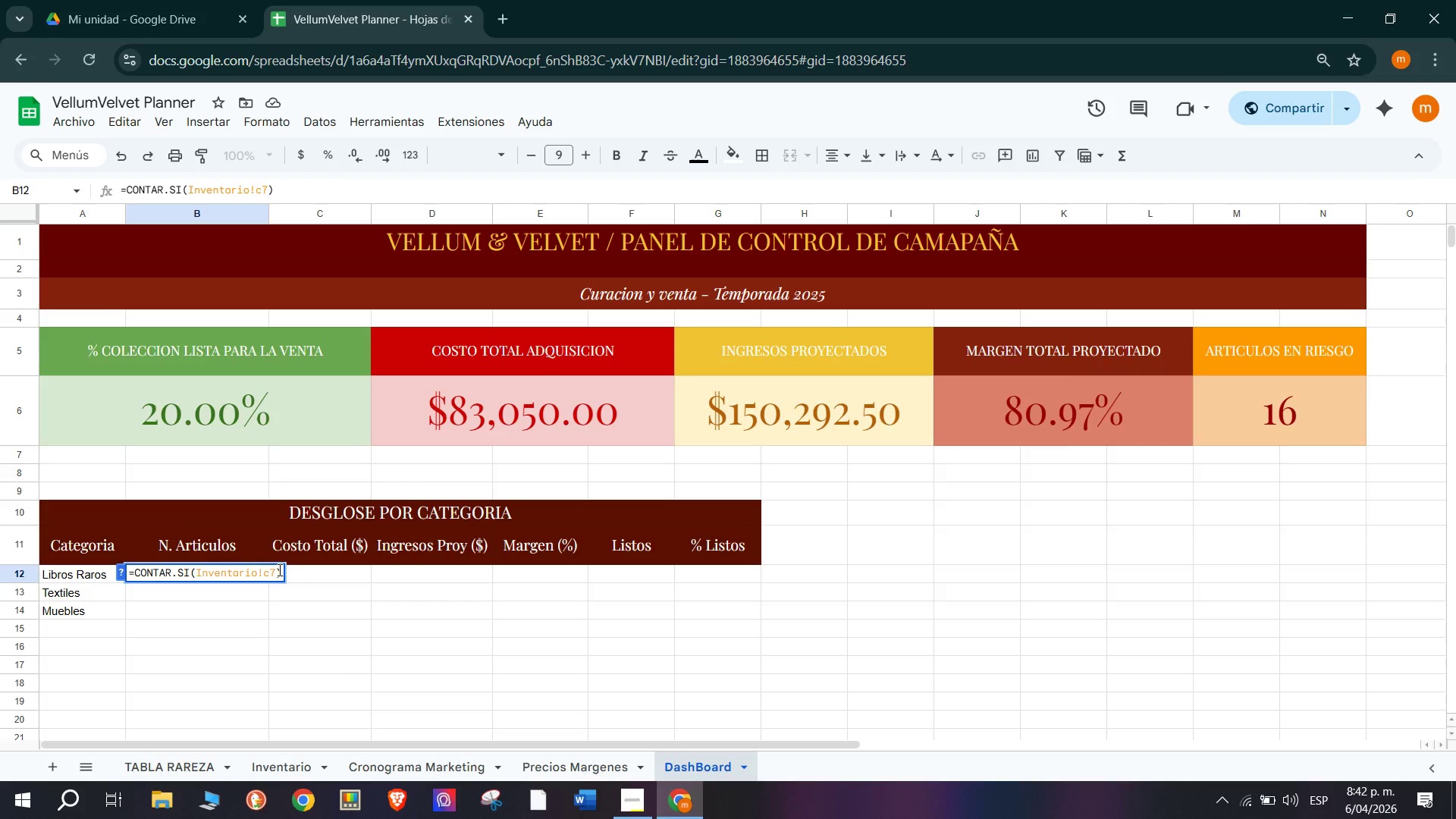 
left_click([273, 572])
 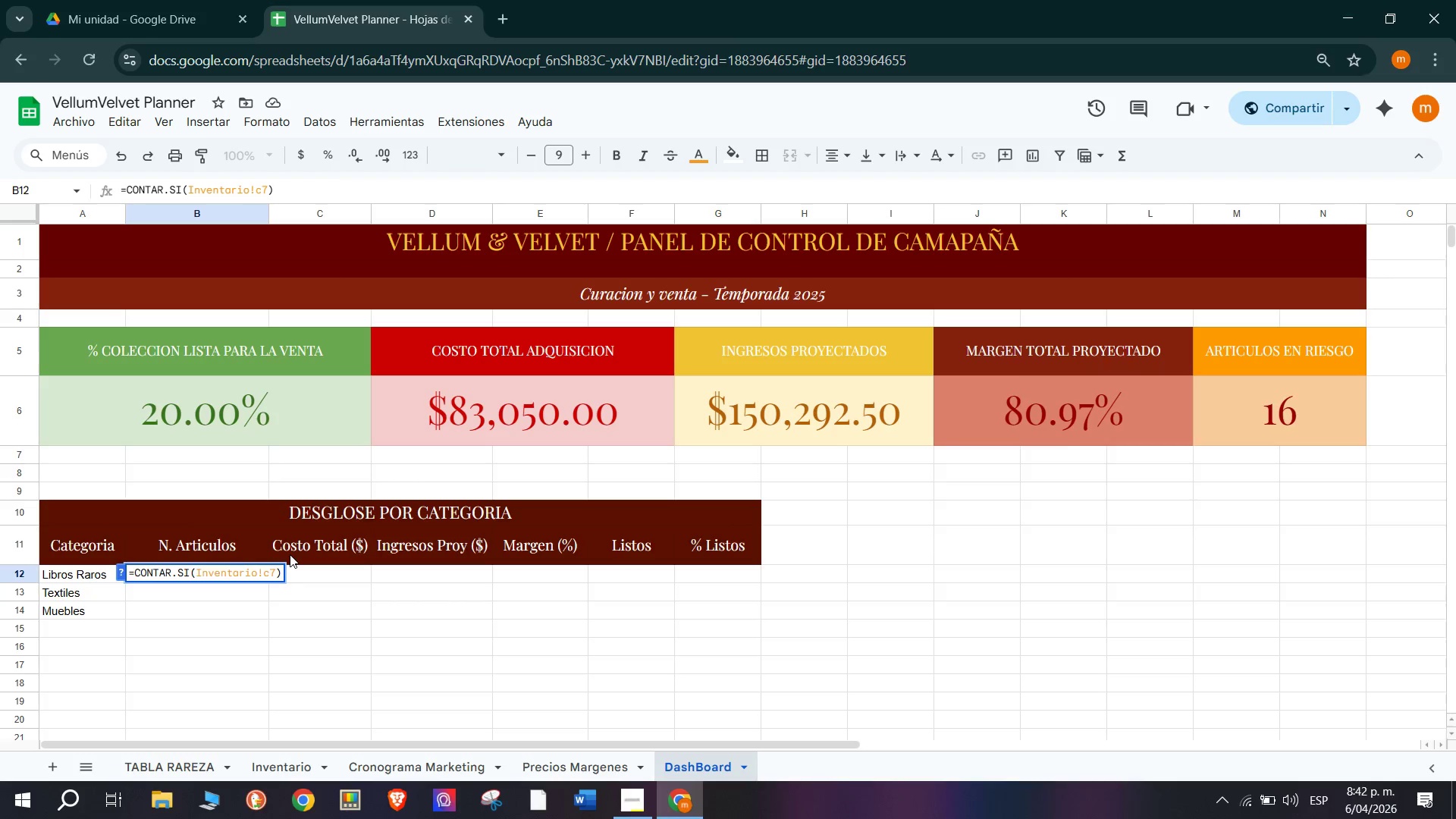 
key(Backspace)
 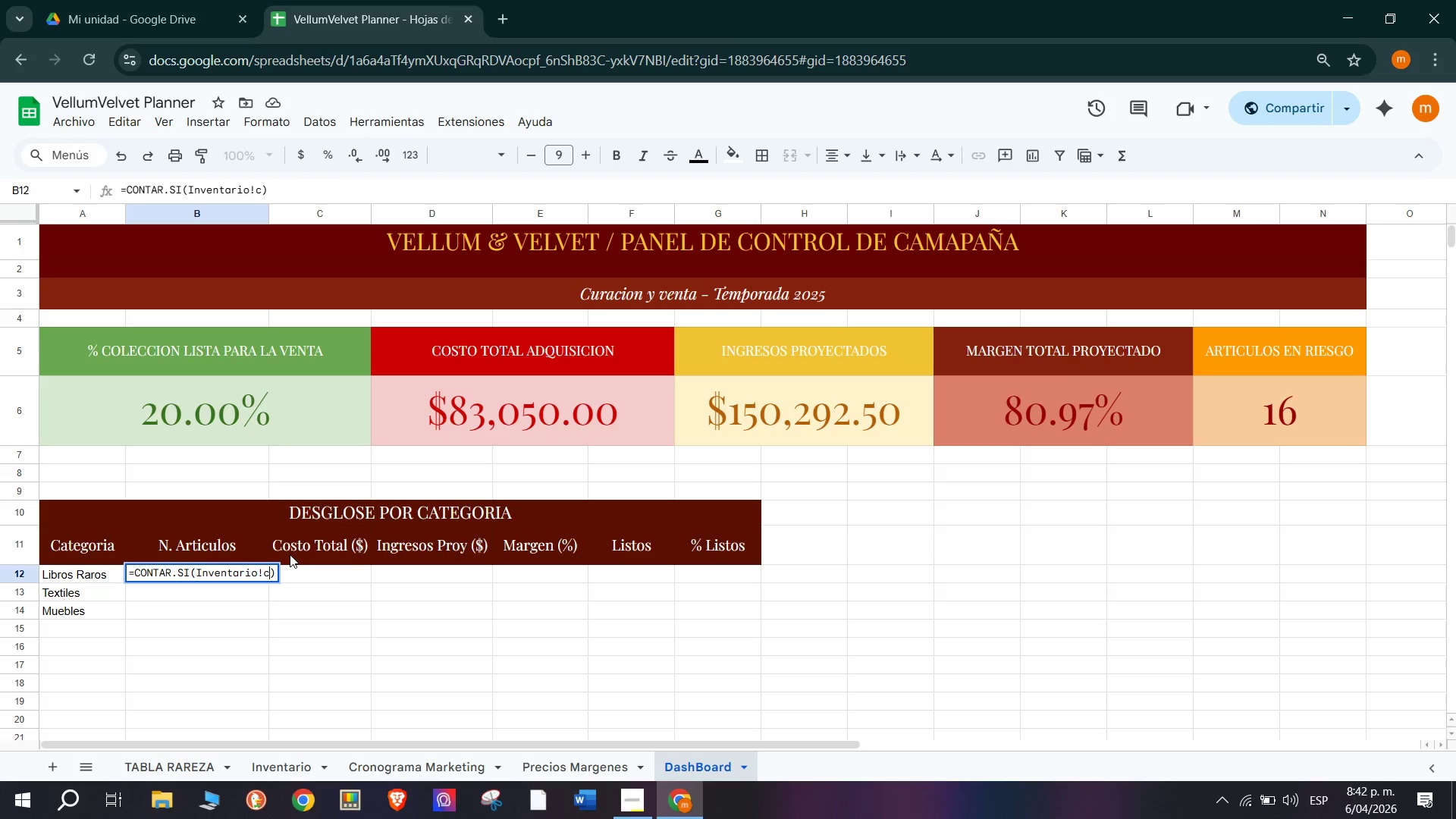 
key(5)
 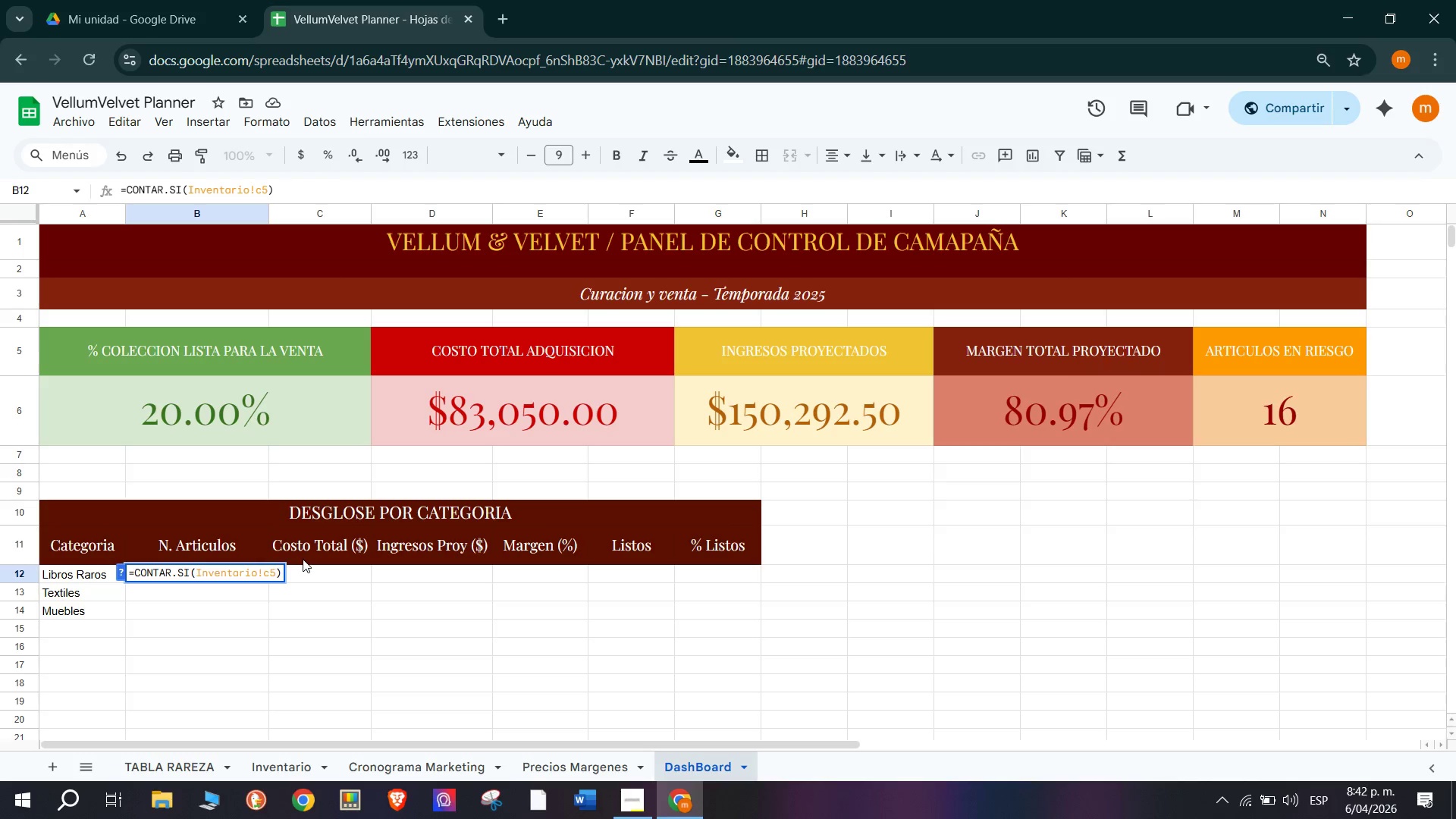 
type(>c24)
 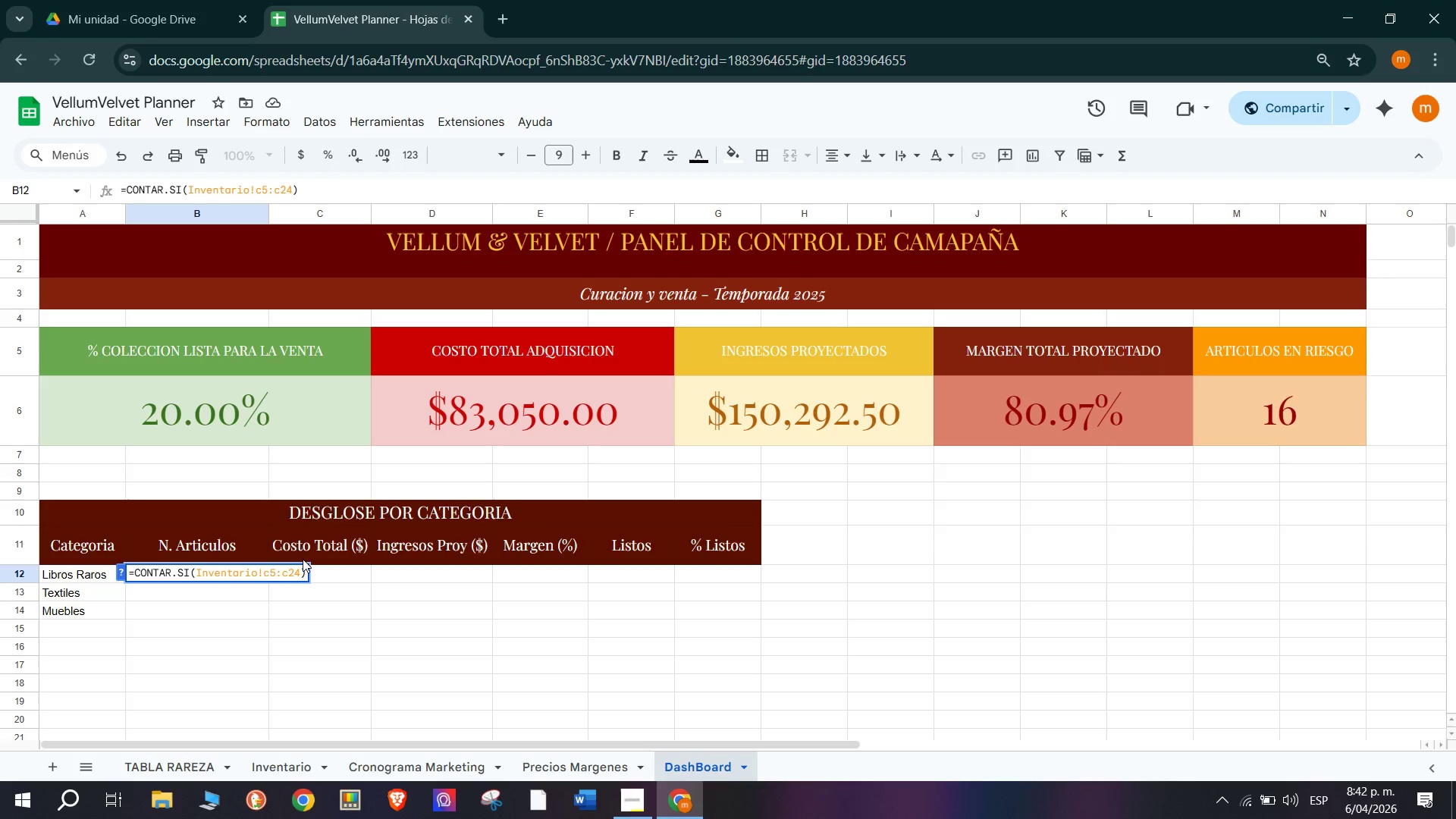 
type(<a12)
 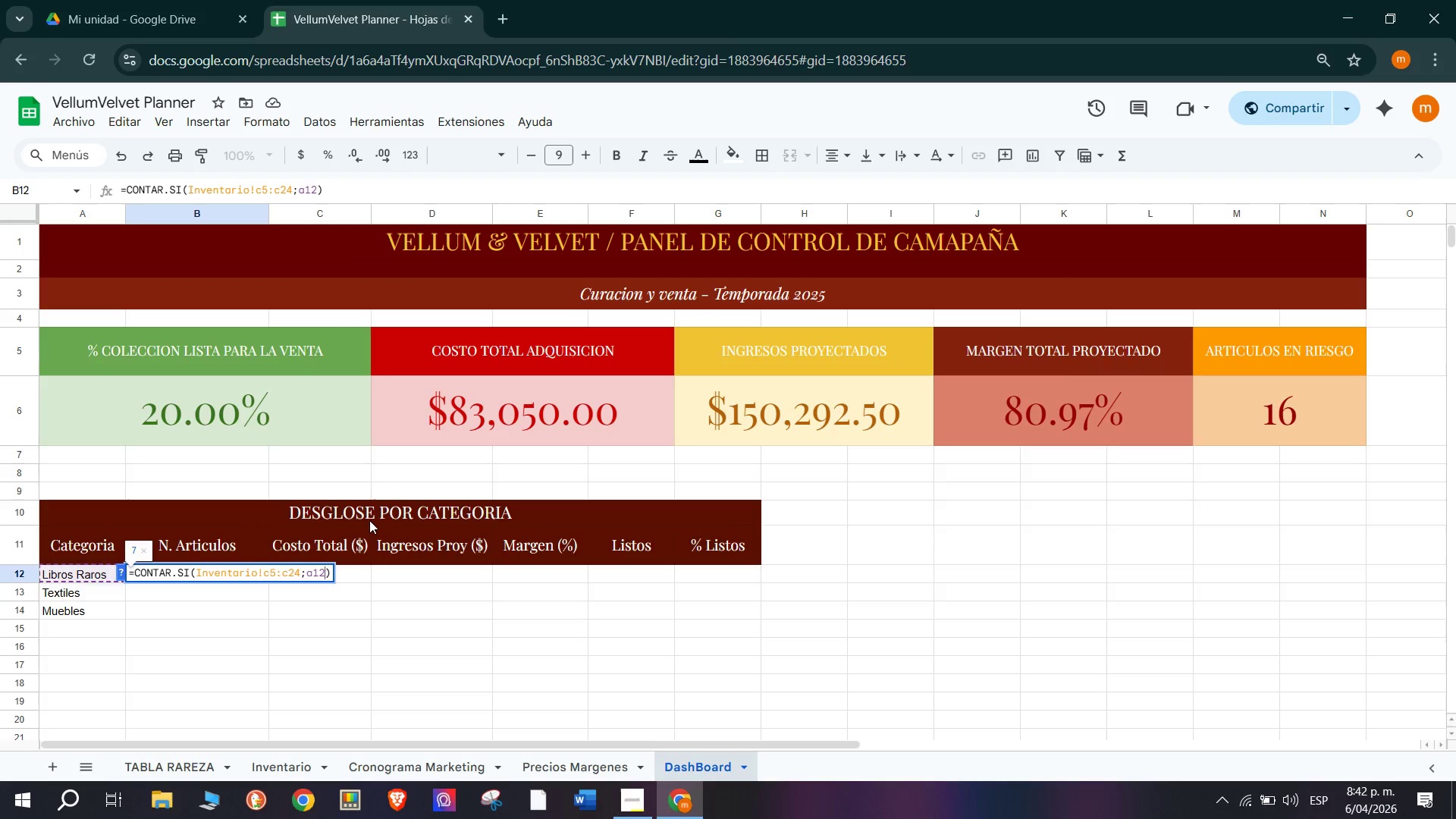 
hold_key(key=ShiftRight, duration=1.5)
 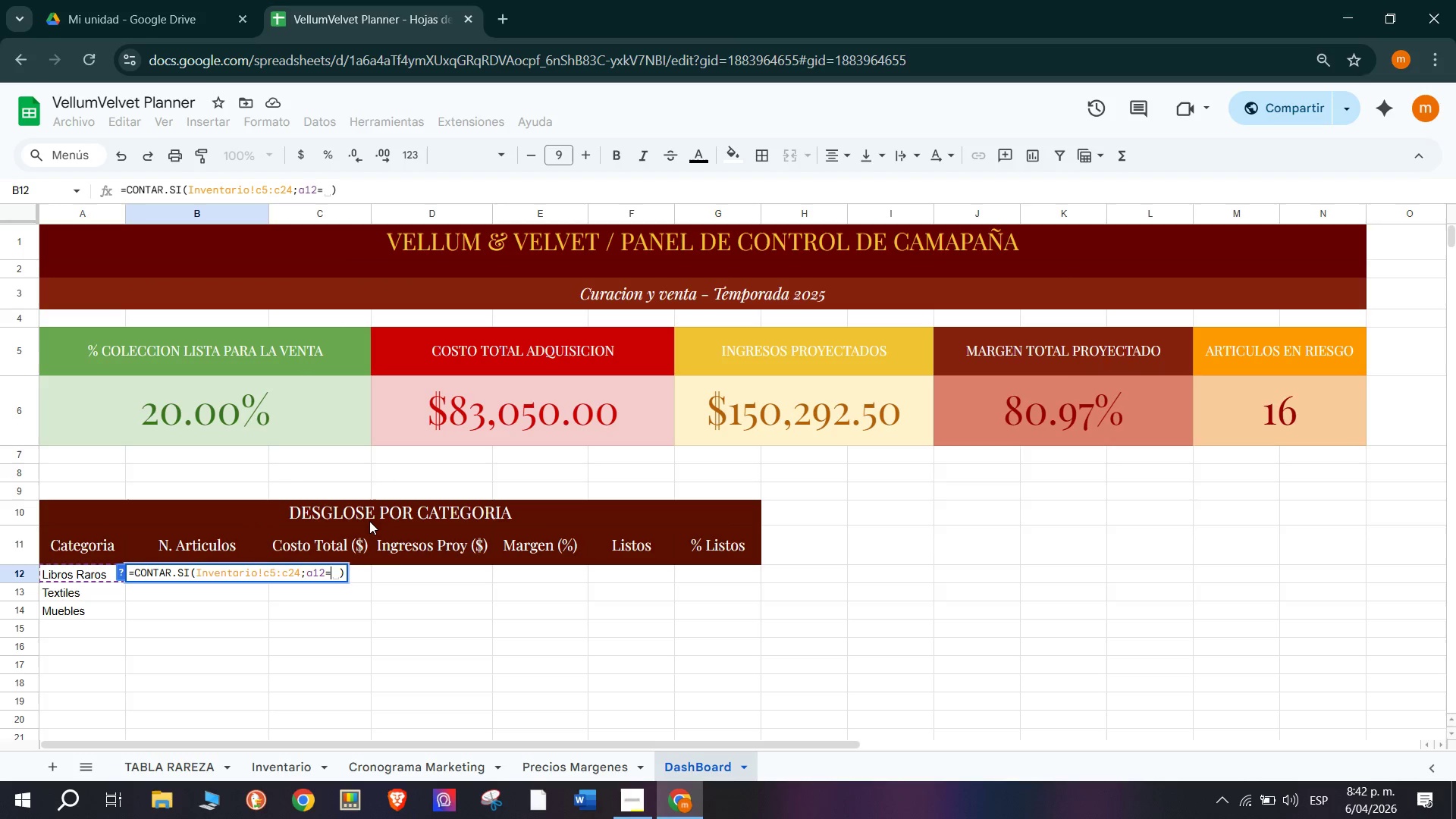 
key(Shift+0)
 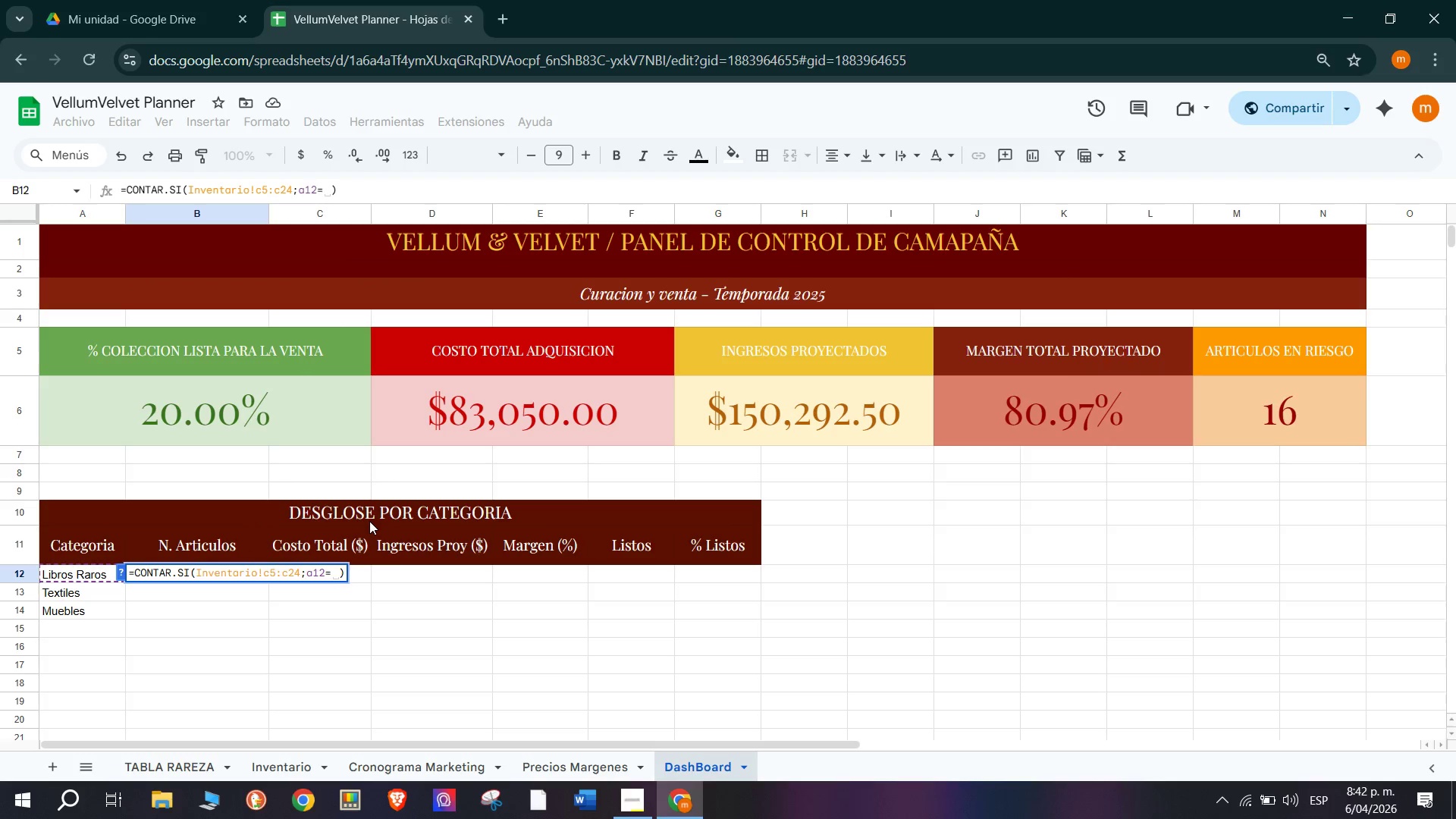 
key(Backspace)
 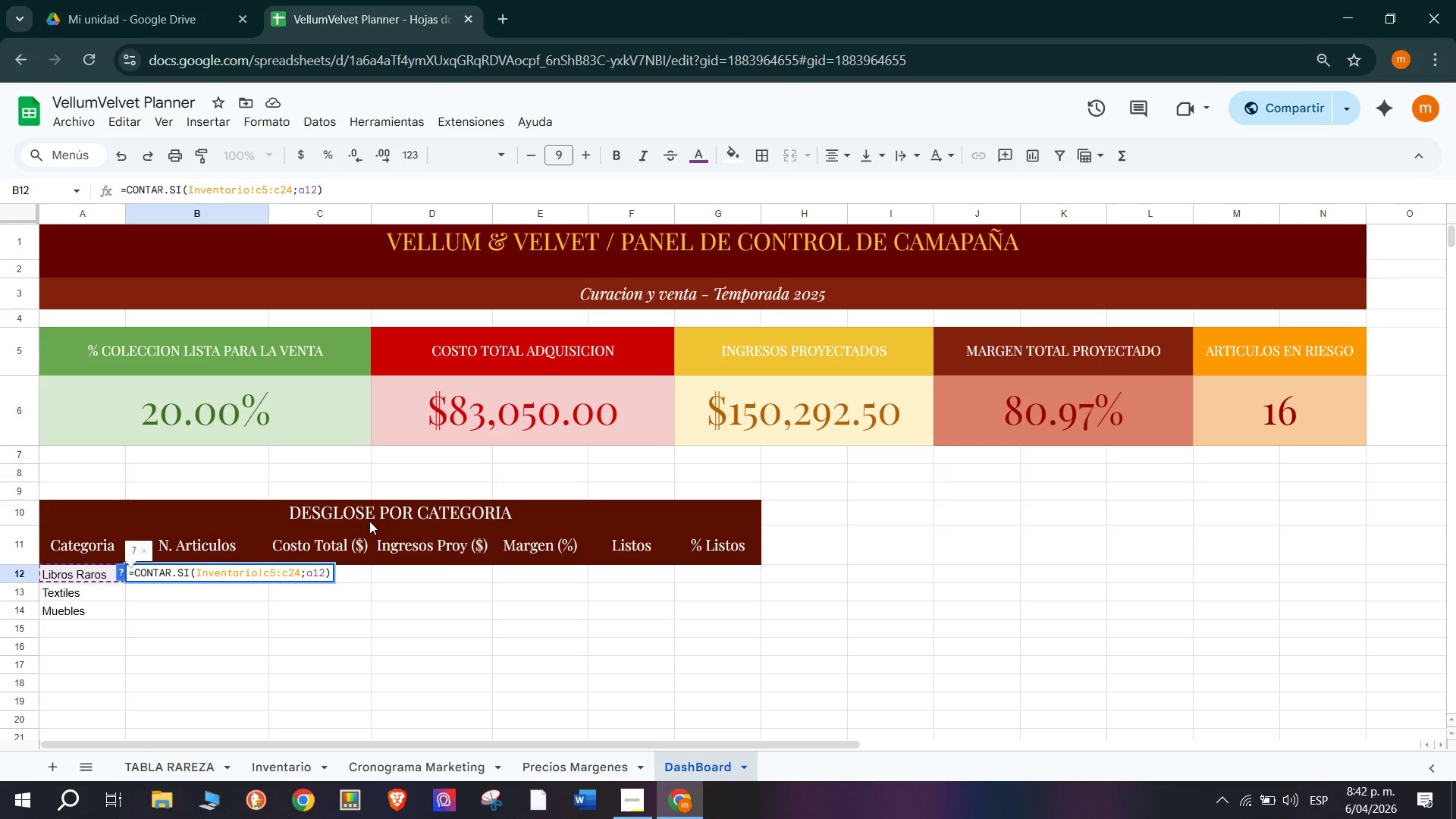 
key(Shift+8)
 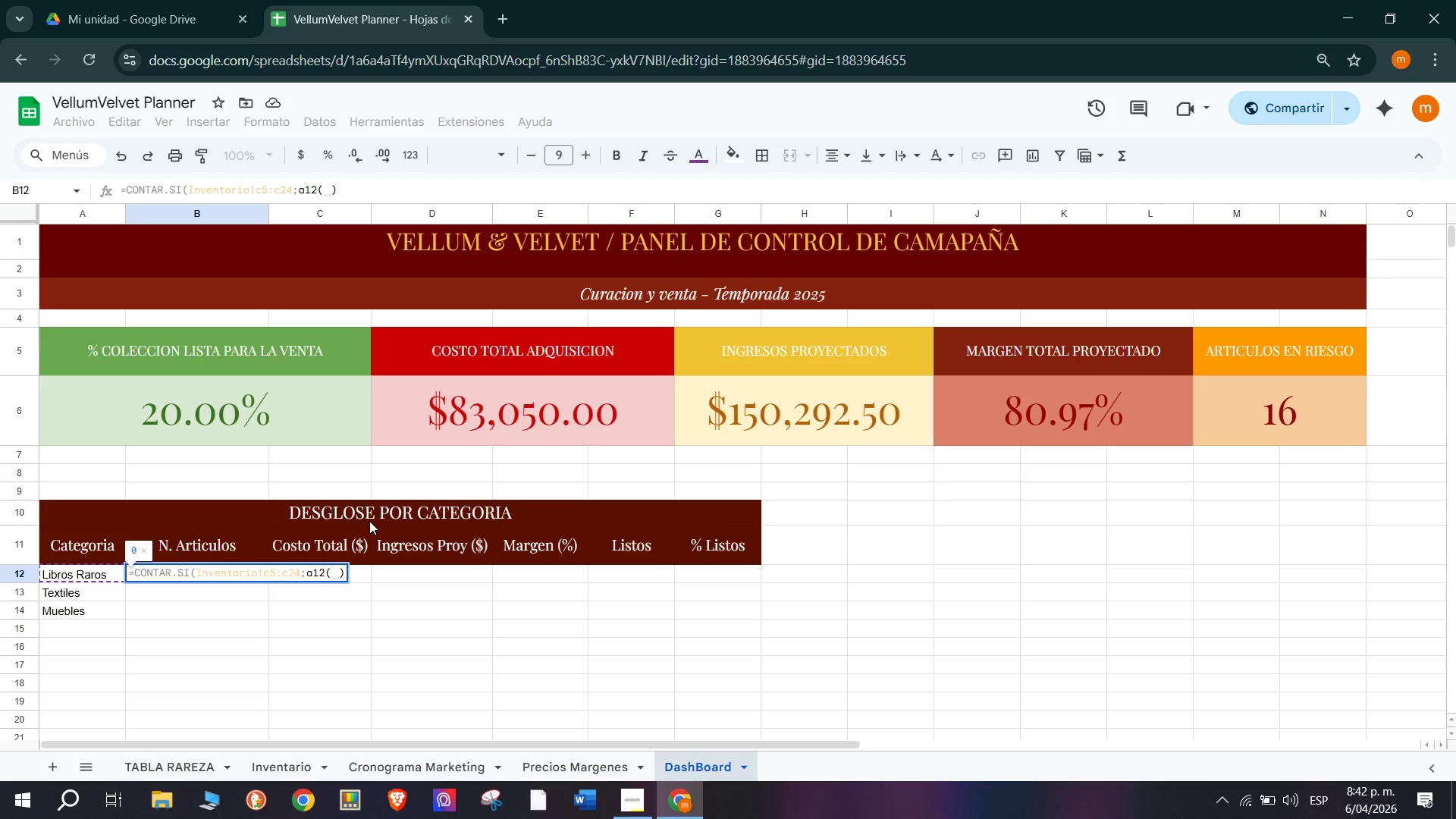 
key(Backspace)
 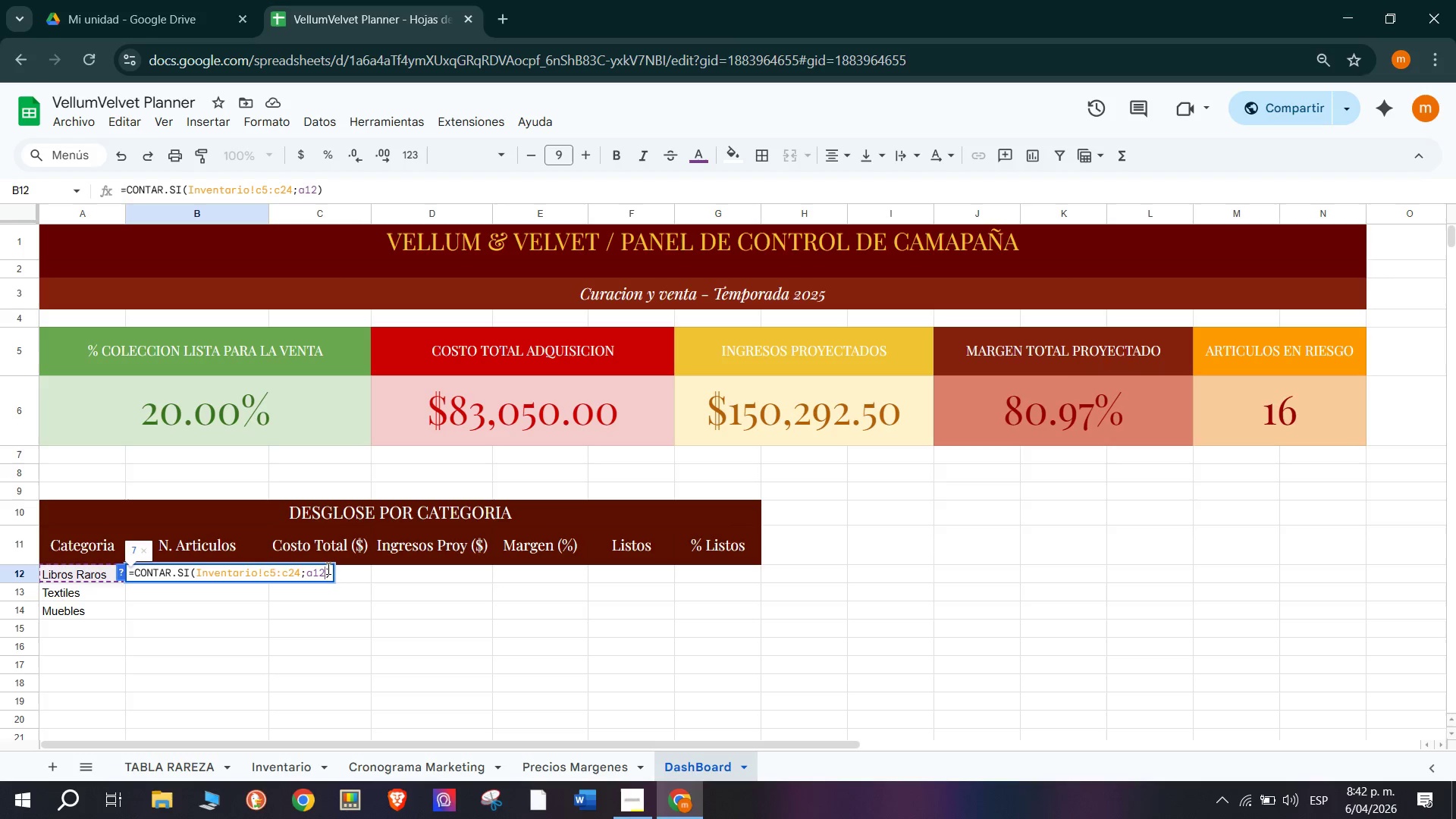 
left_click([327, 568])
 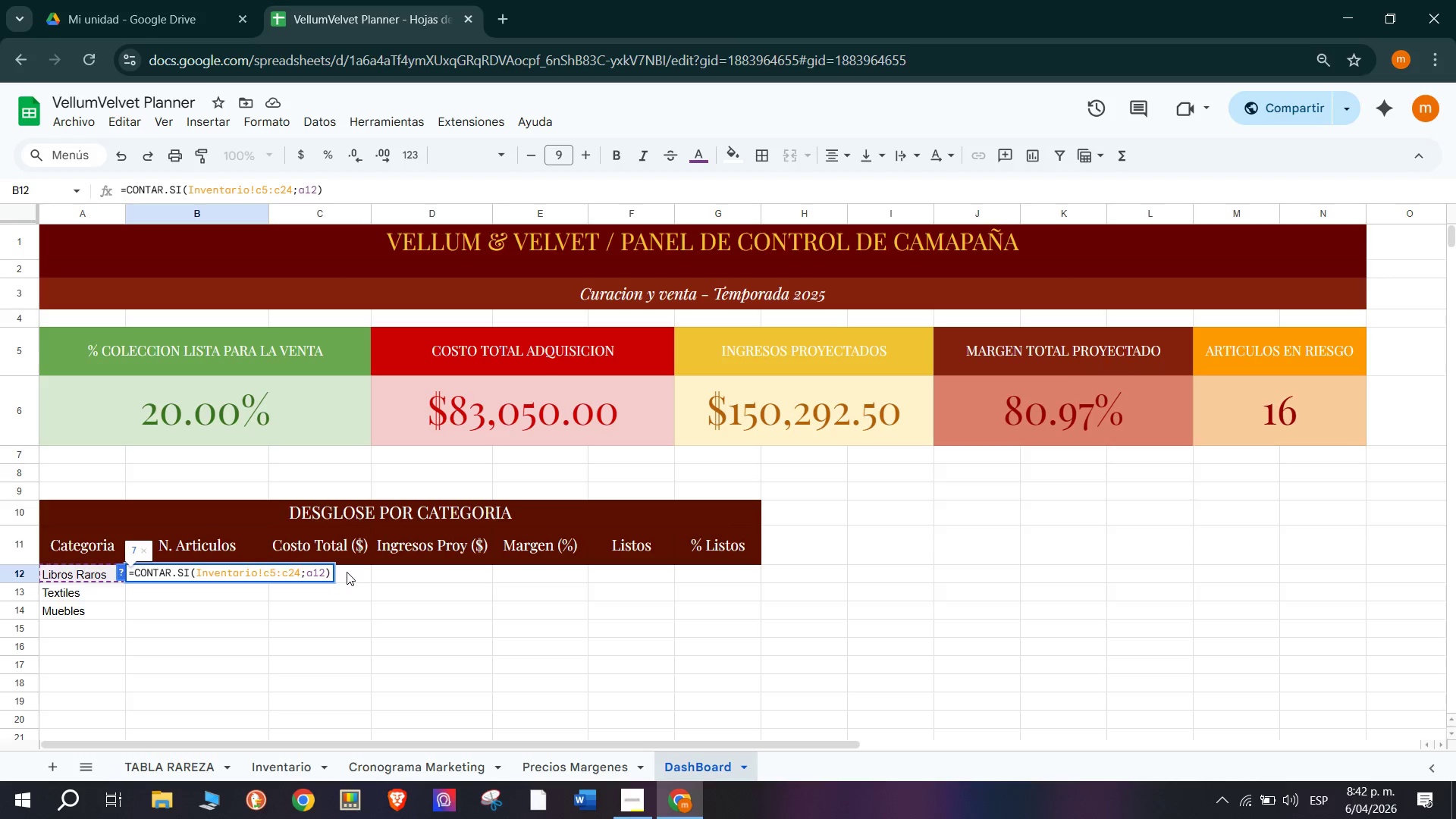 
key(Enter)
 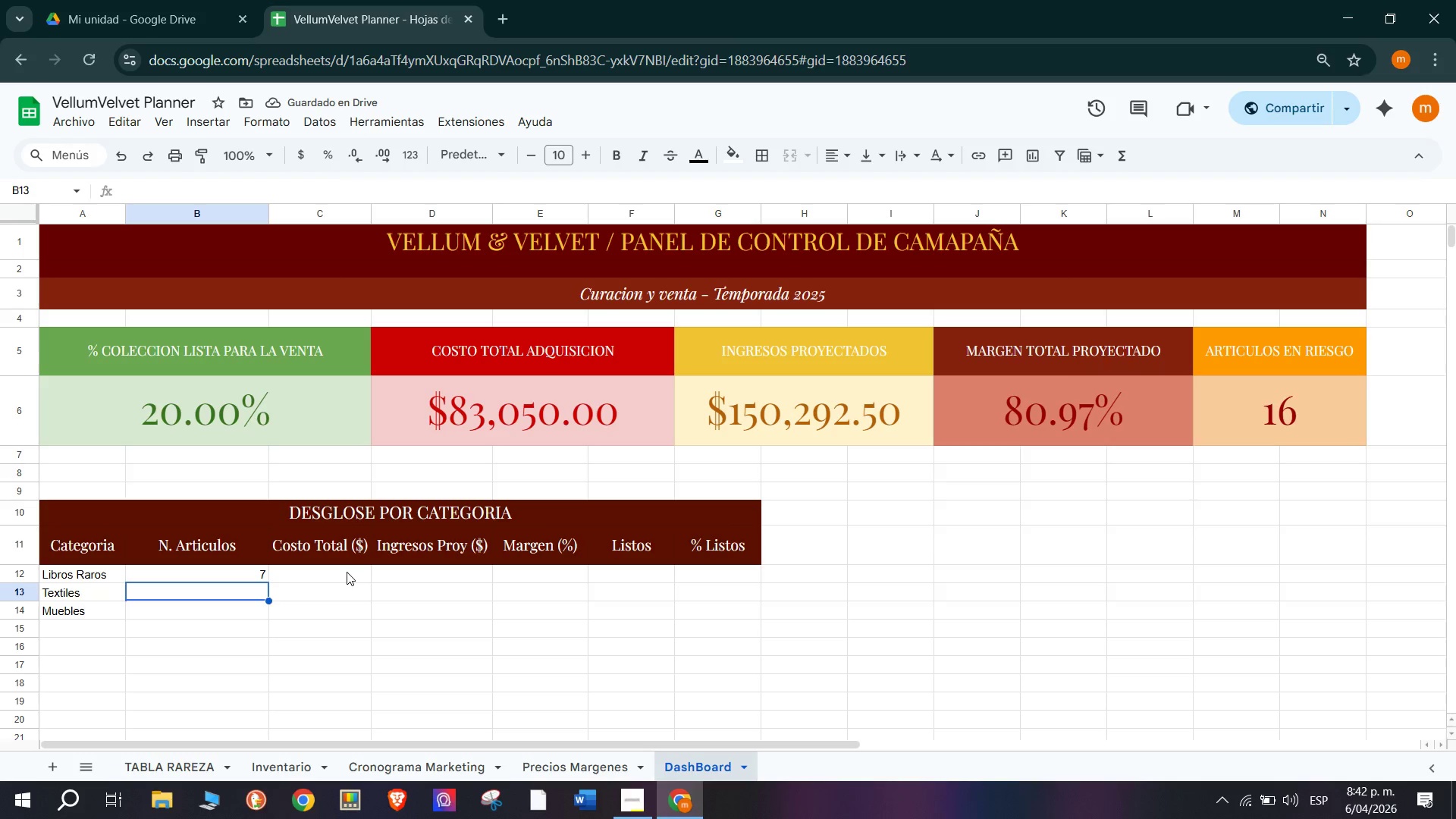 
wait(6.48)
 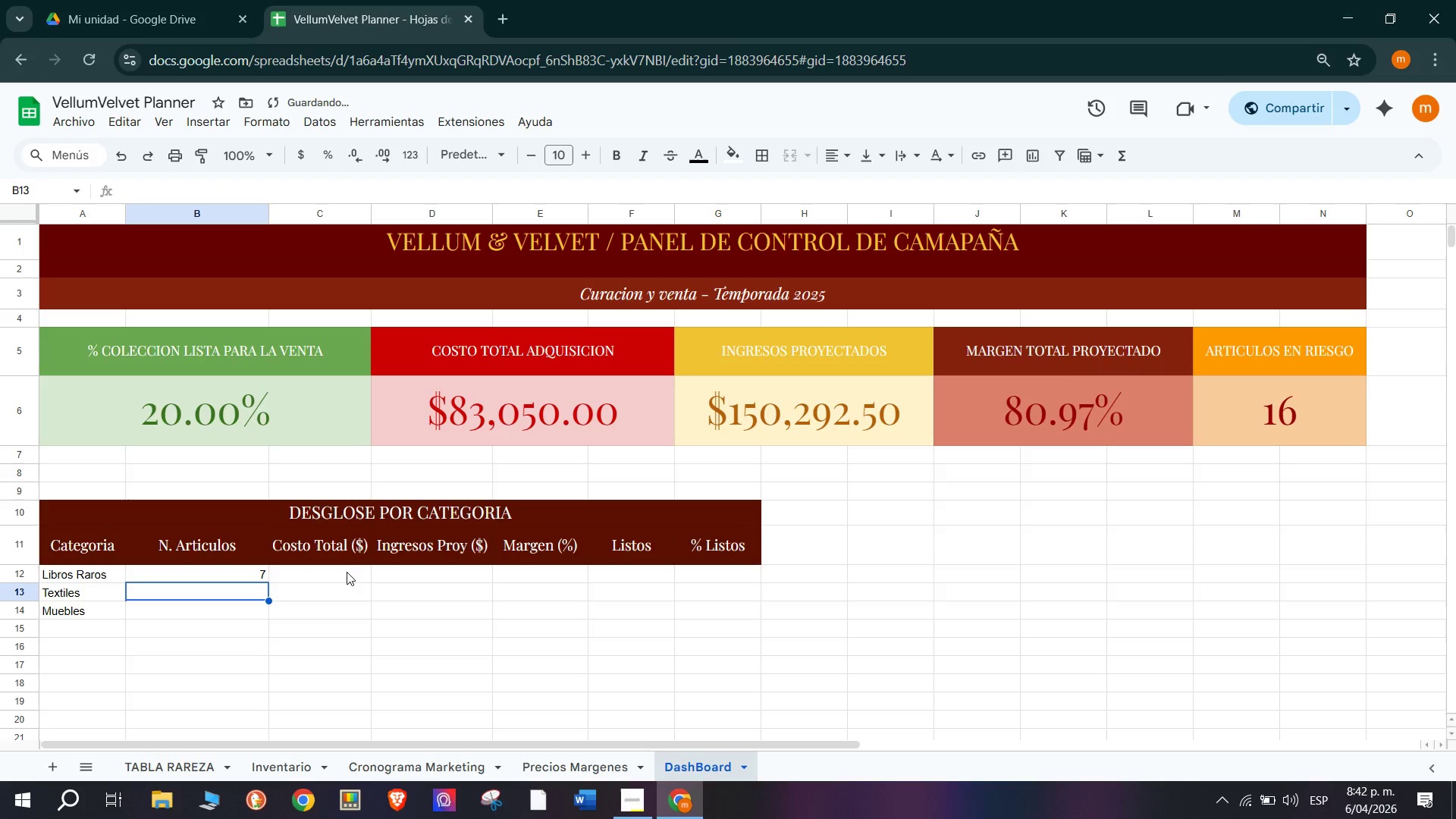 
left_click([249, 572])
 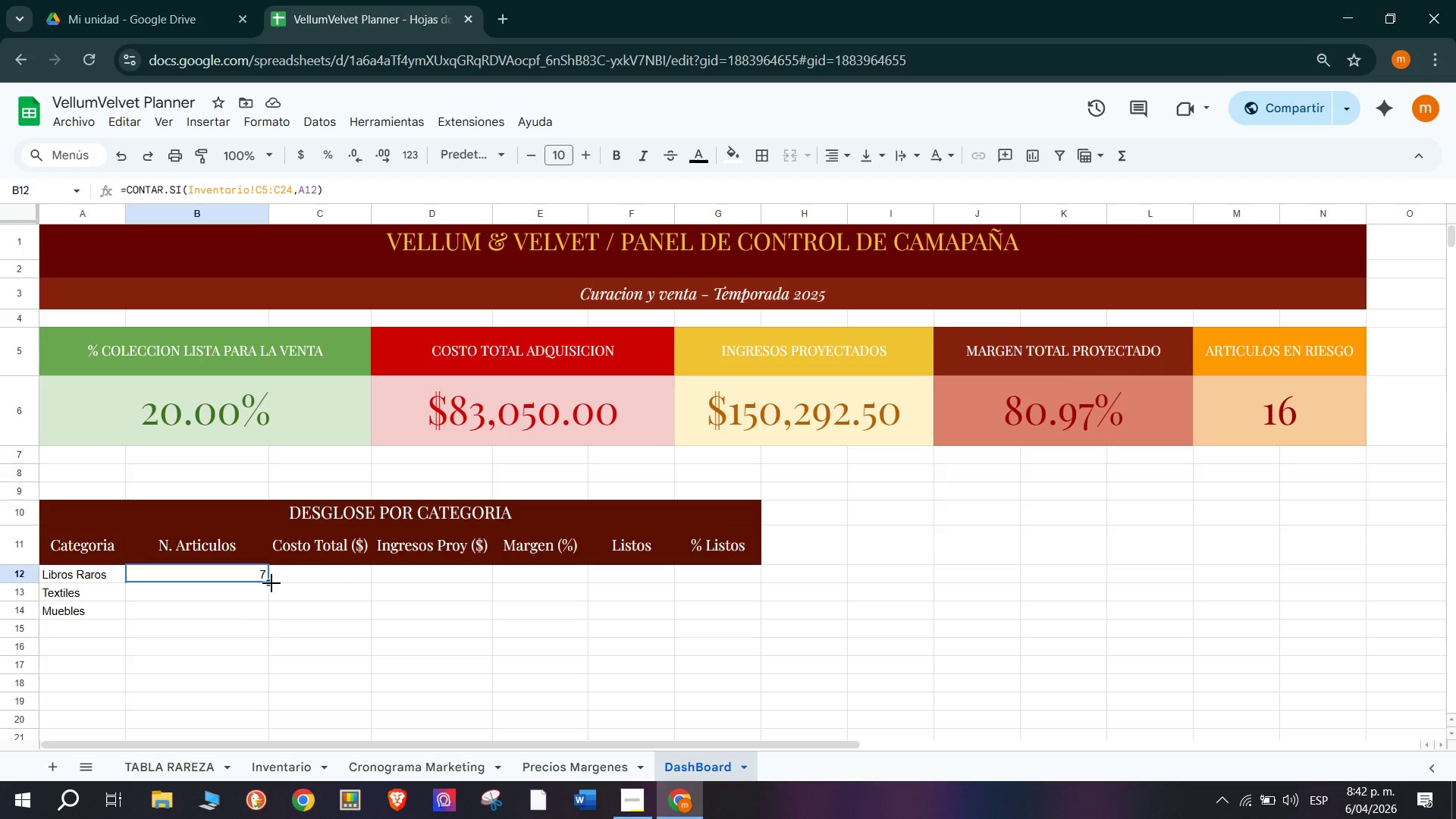 
left_click_drag(start_coordinate=[269, 583], to_coordinate=[260, 613])
 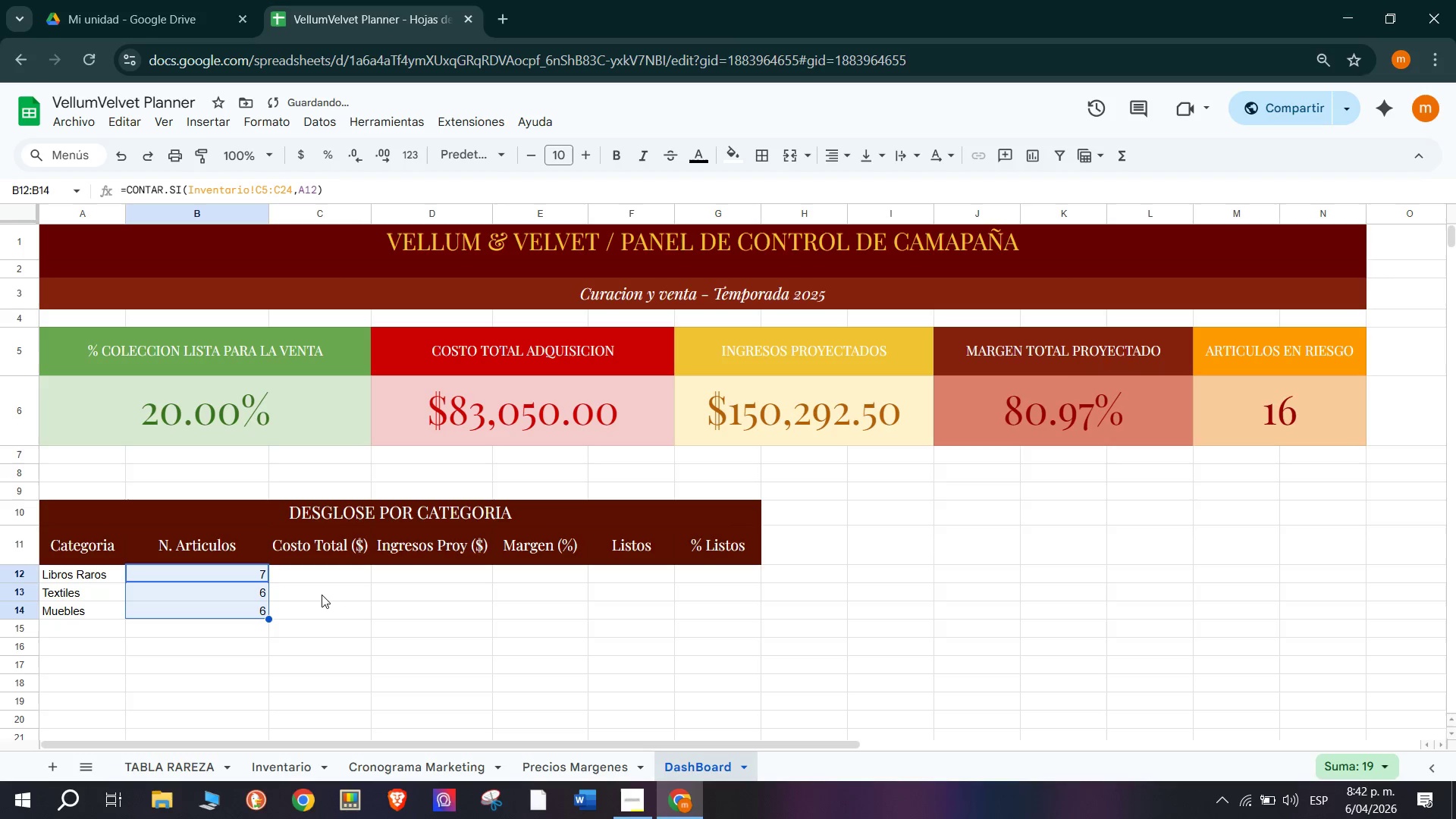 
left_click([322, 594])
 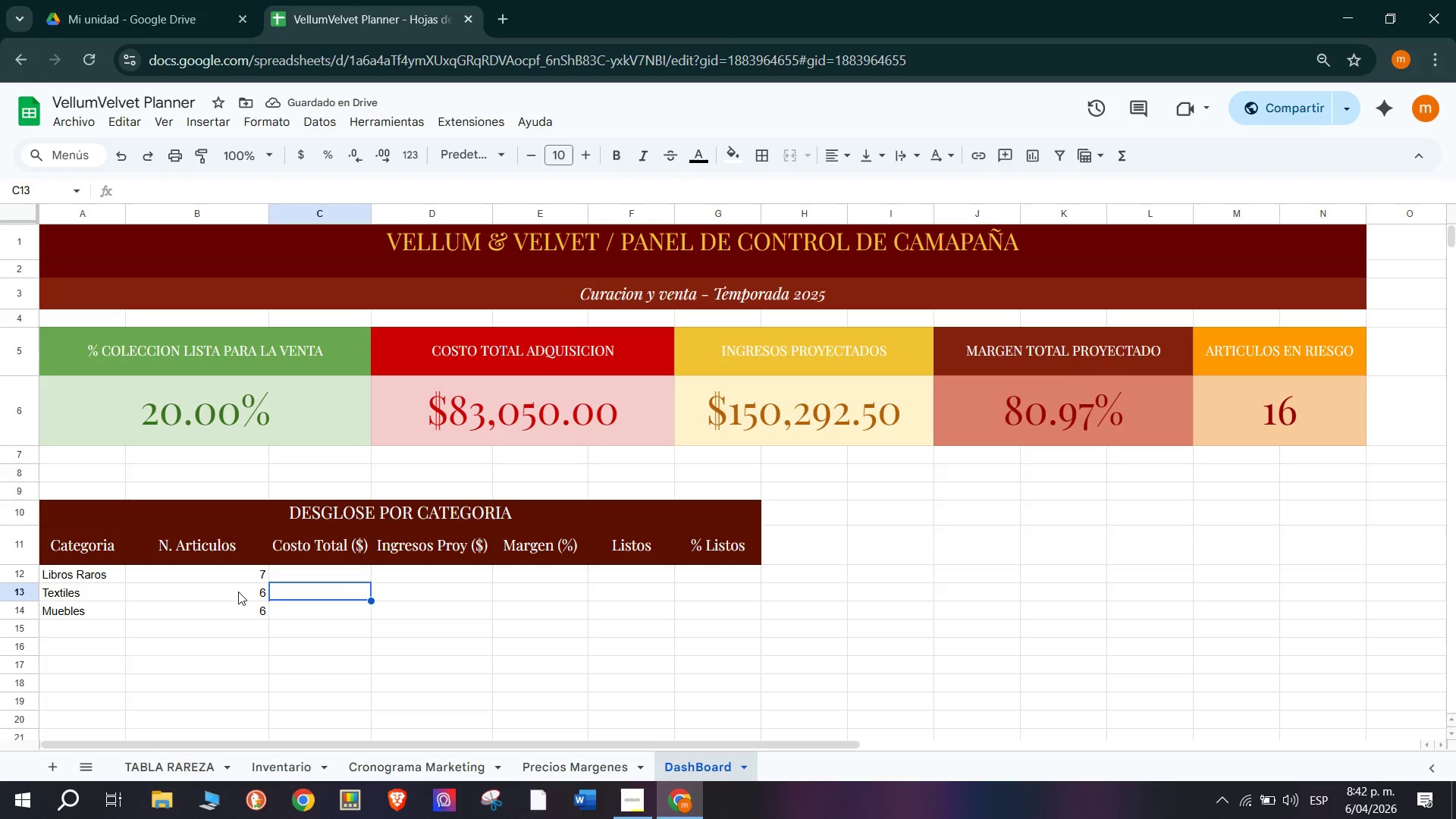 
left_click([236, 593])
 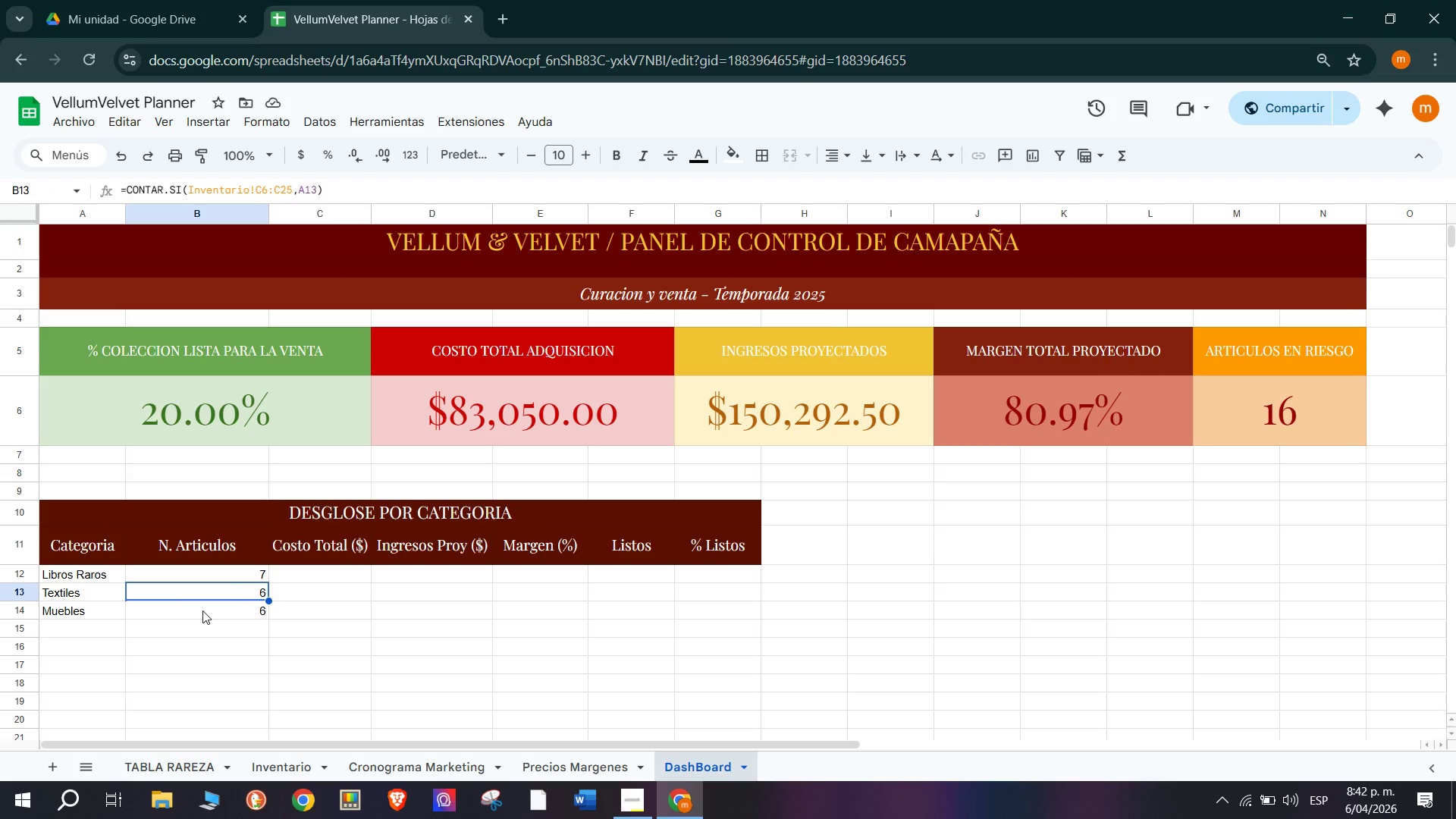 
left_click([224, 573])
 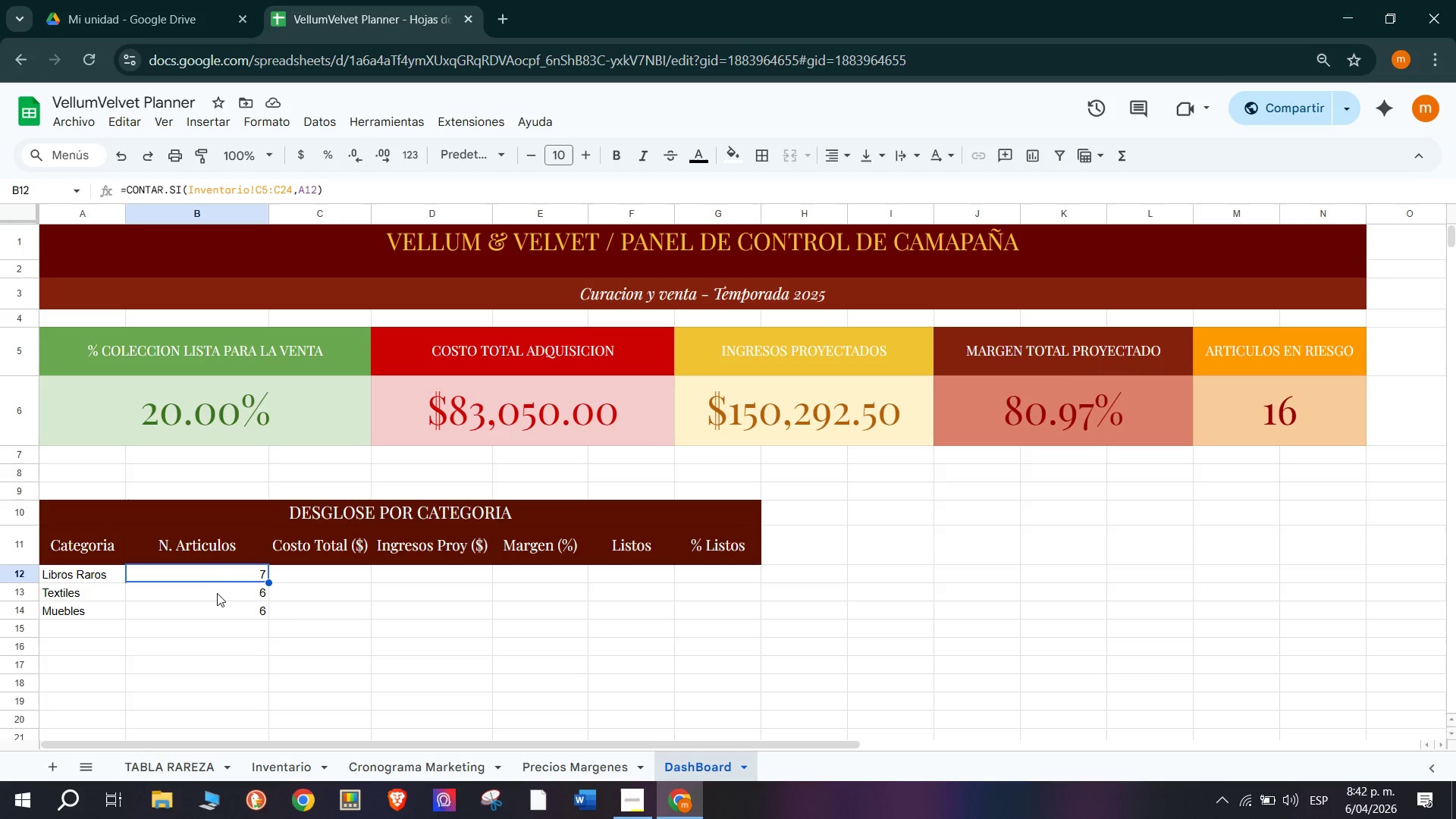 
left_click([216, 594])
 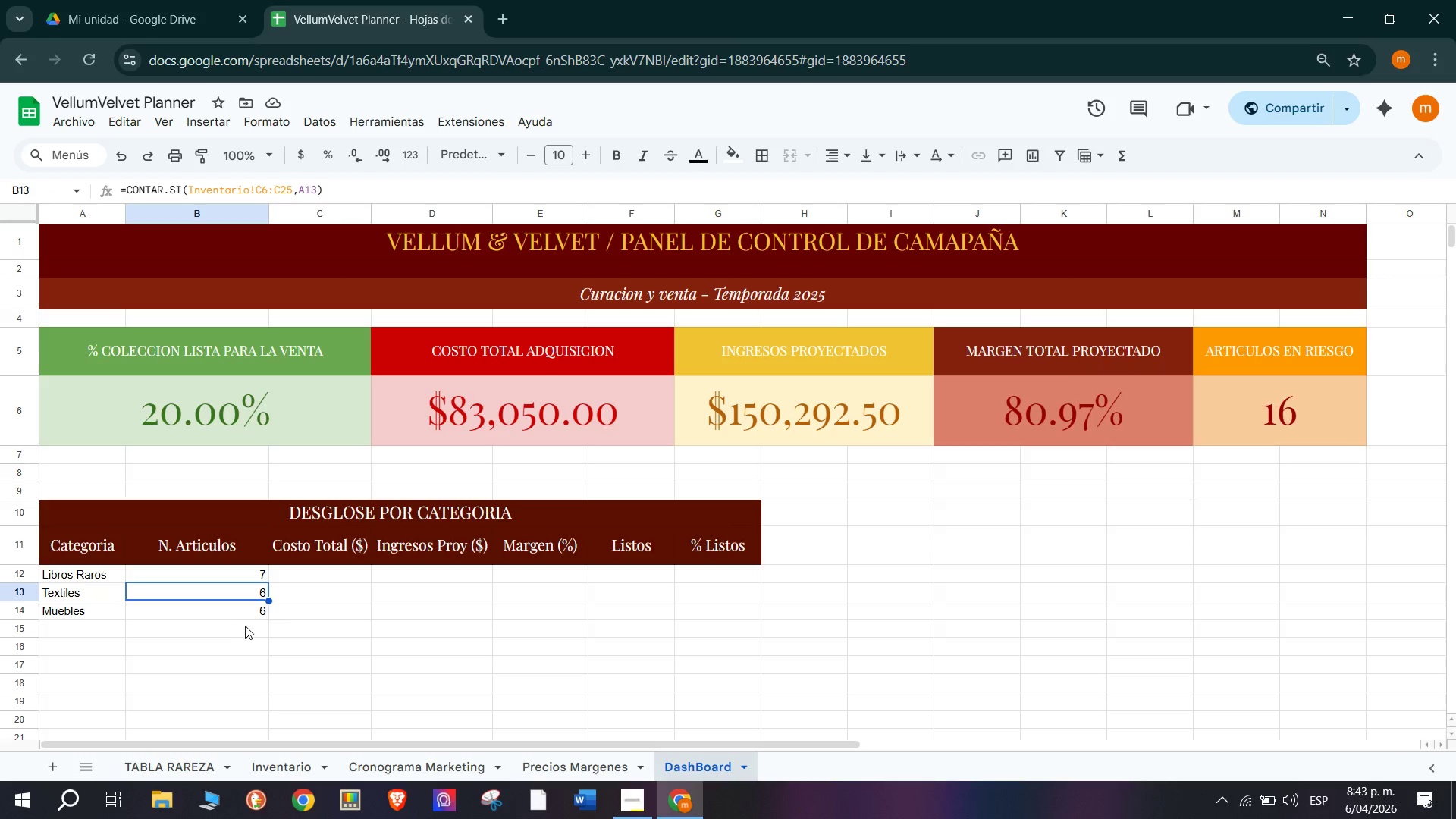 
left_click([238, 613])
 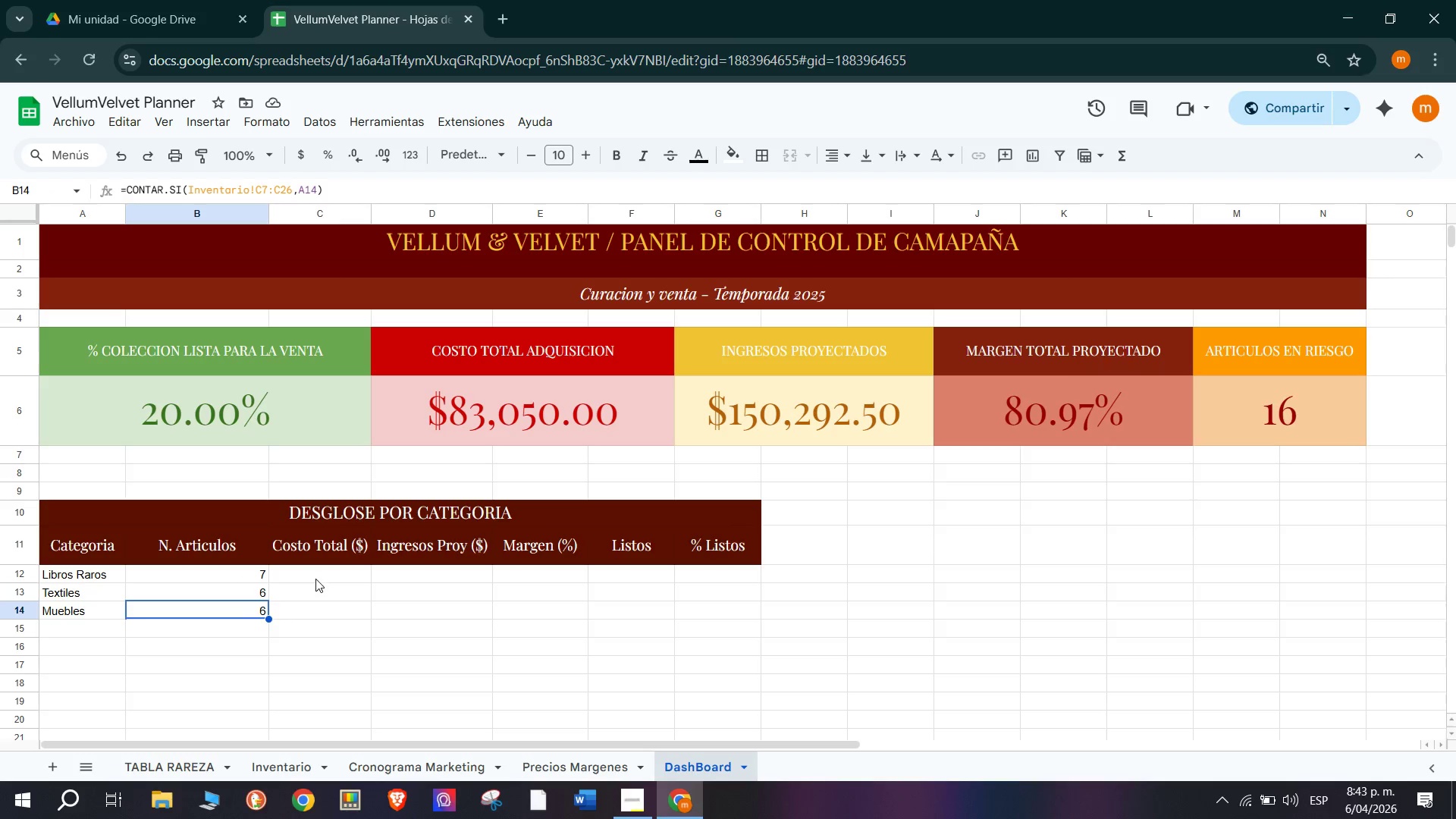 
left_click([321, 570])
 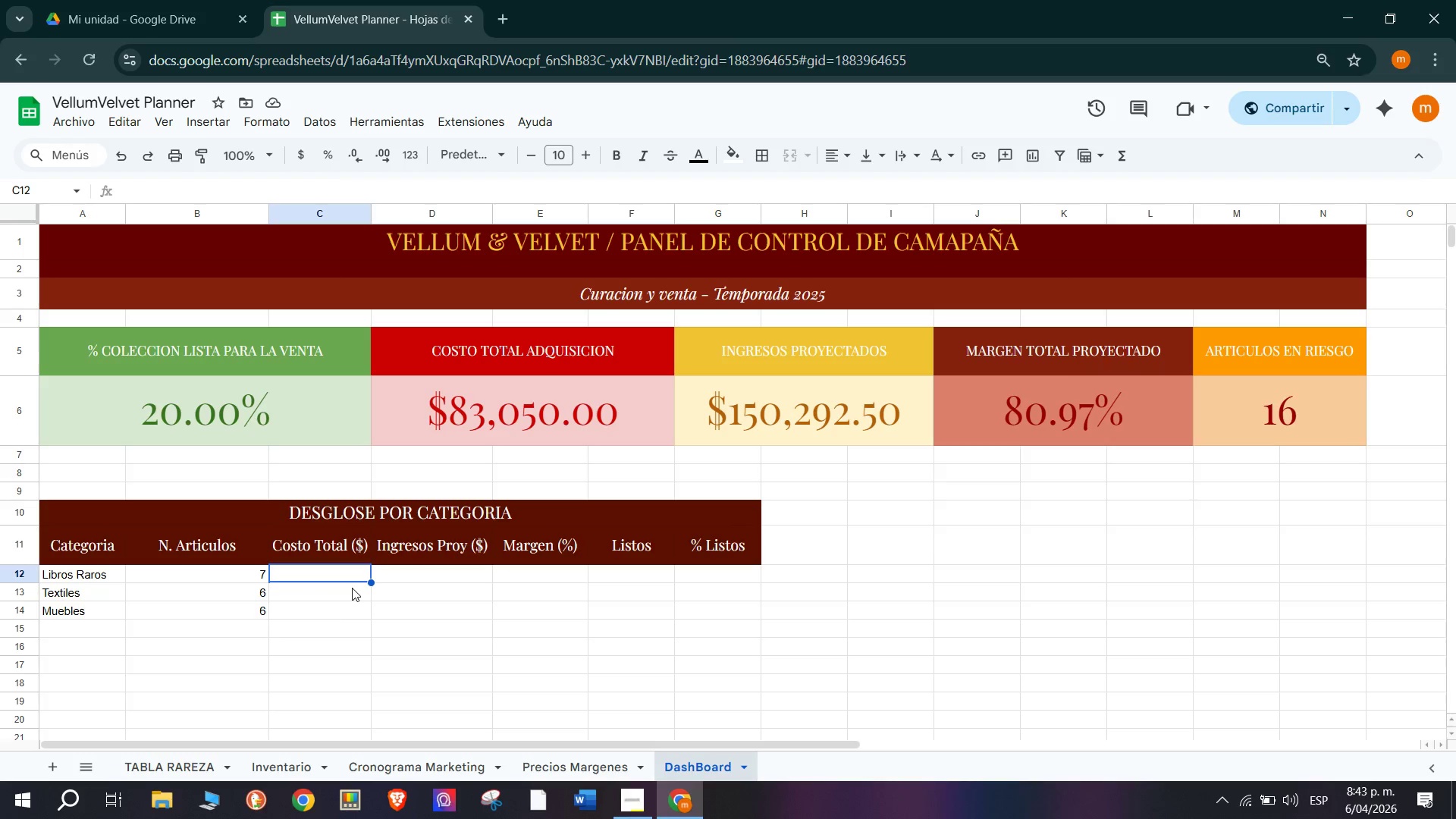 
wait(14.86)
 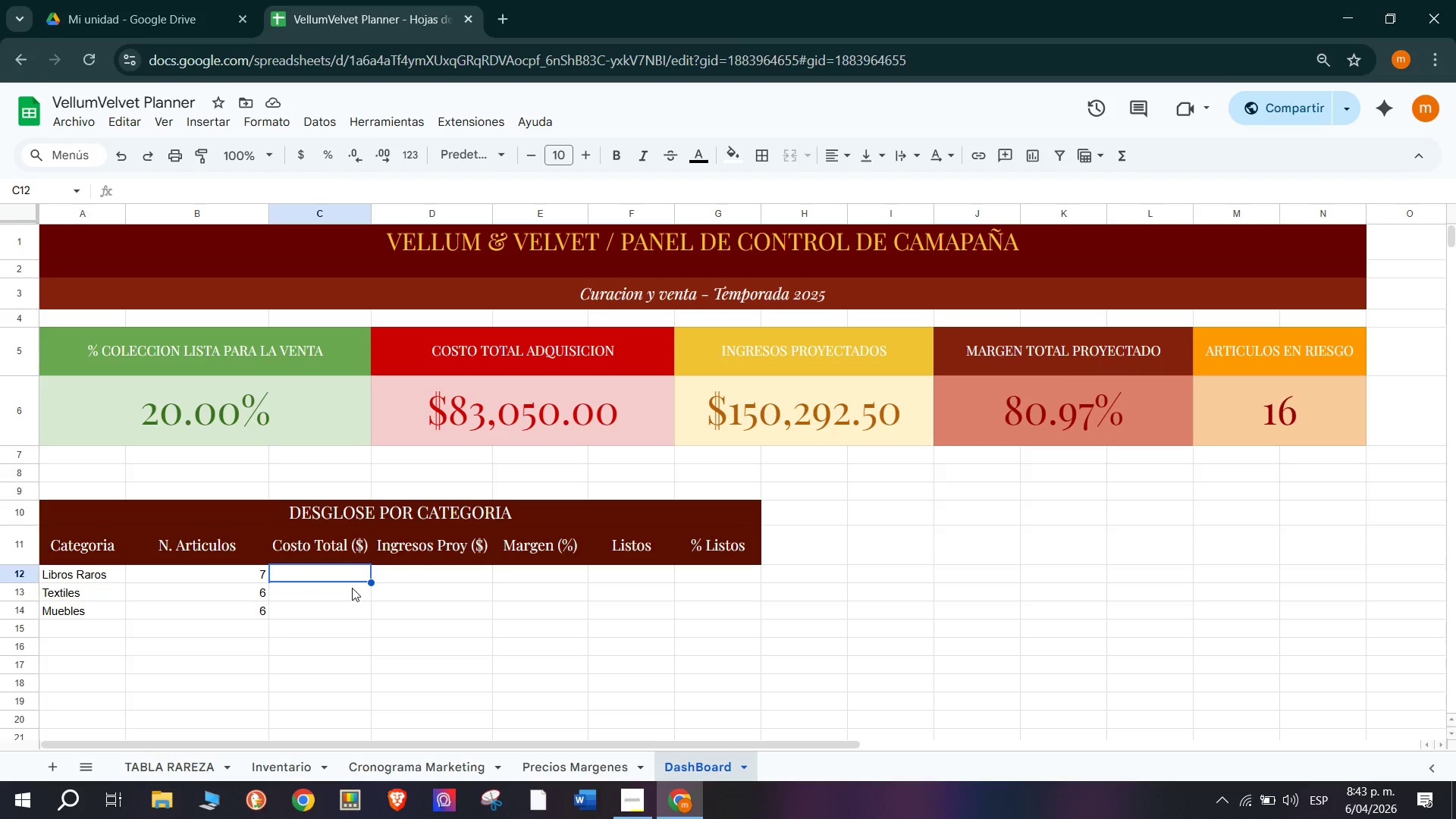 
type()s)
 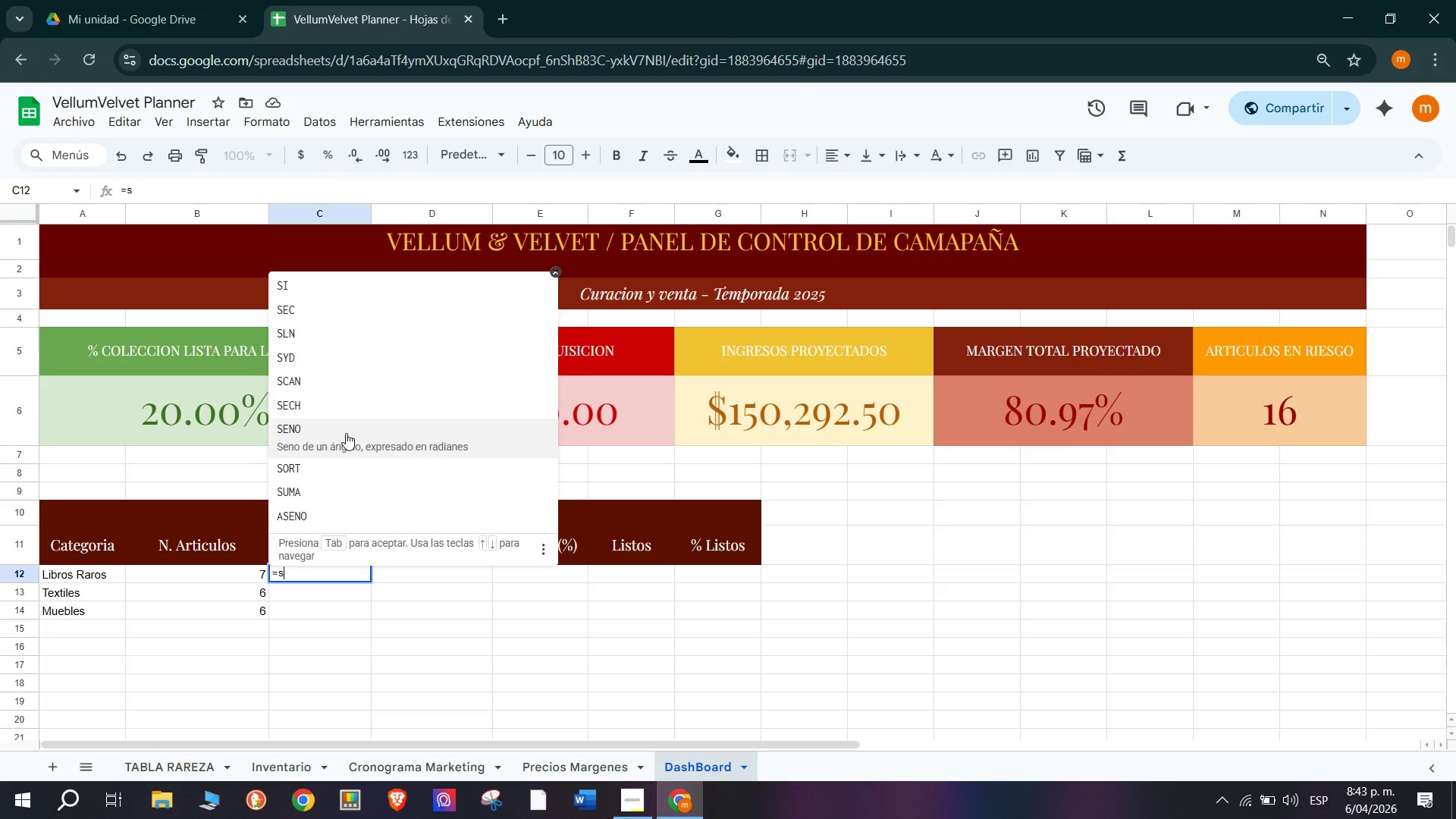 
type(um)
 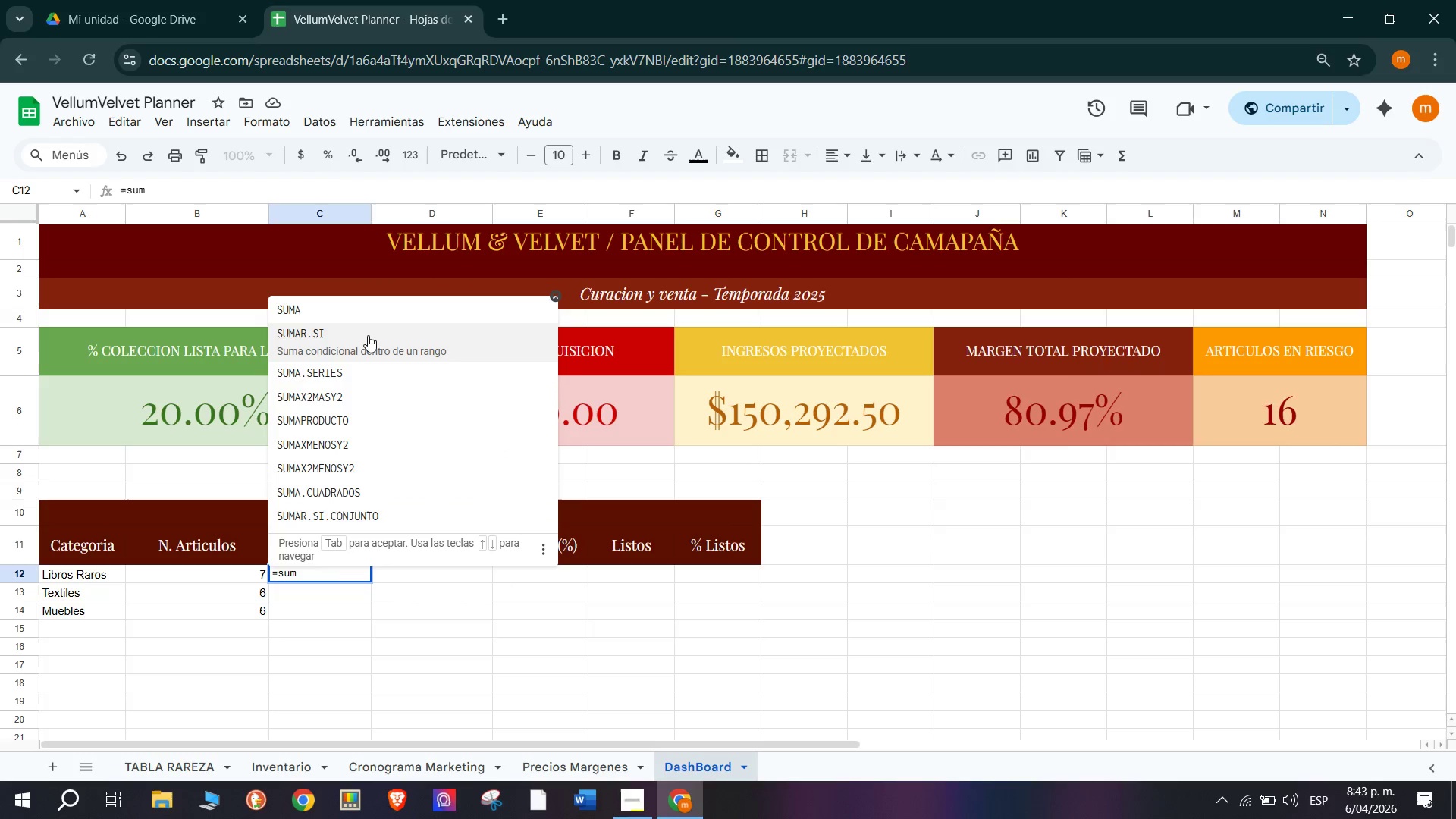 
left_click([368, 334])
 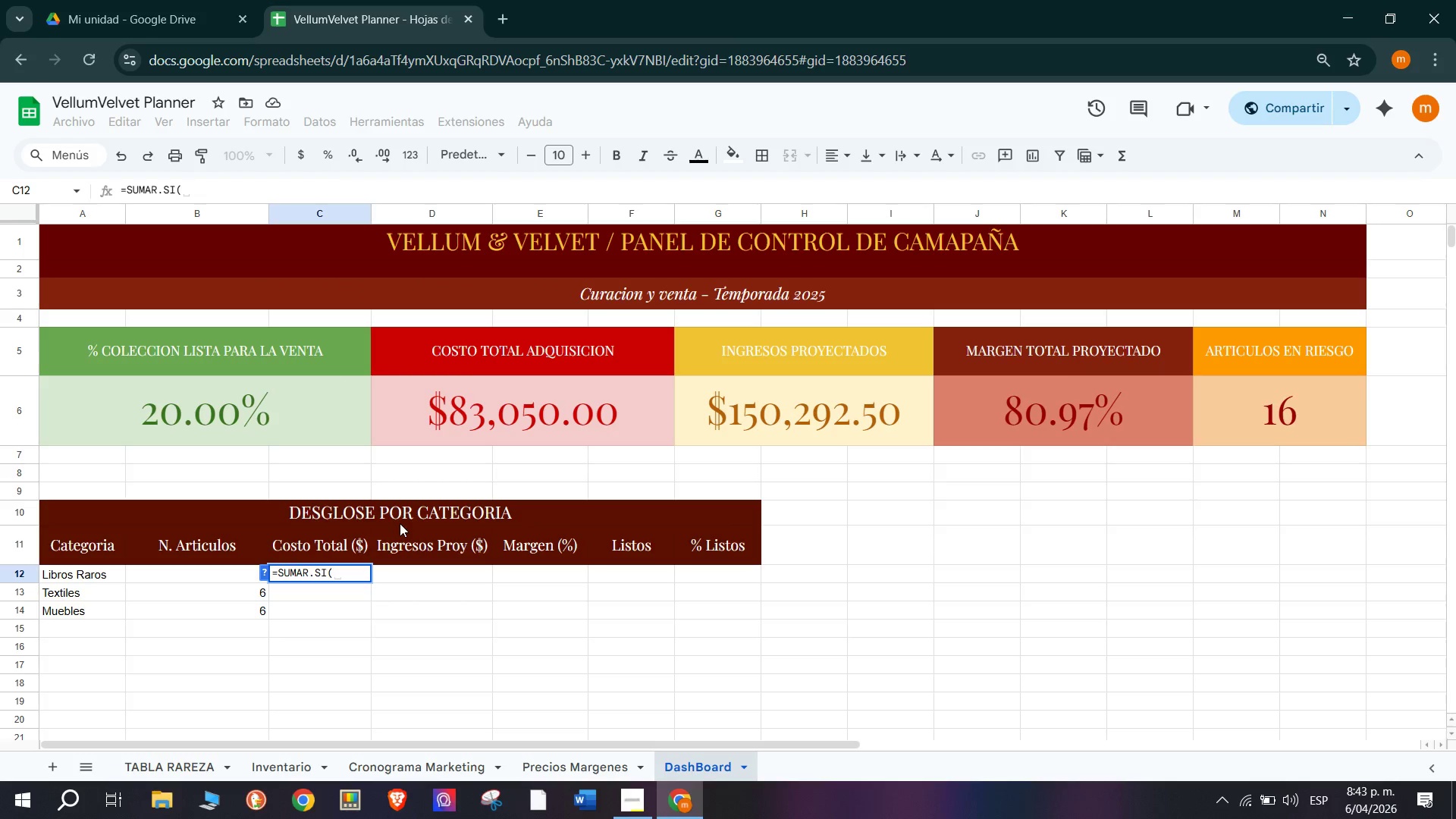 
type(inve)
 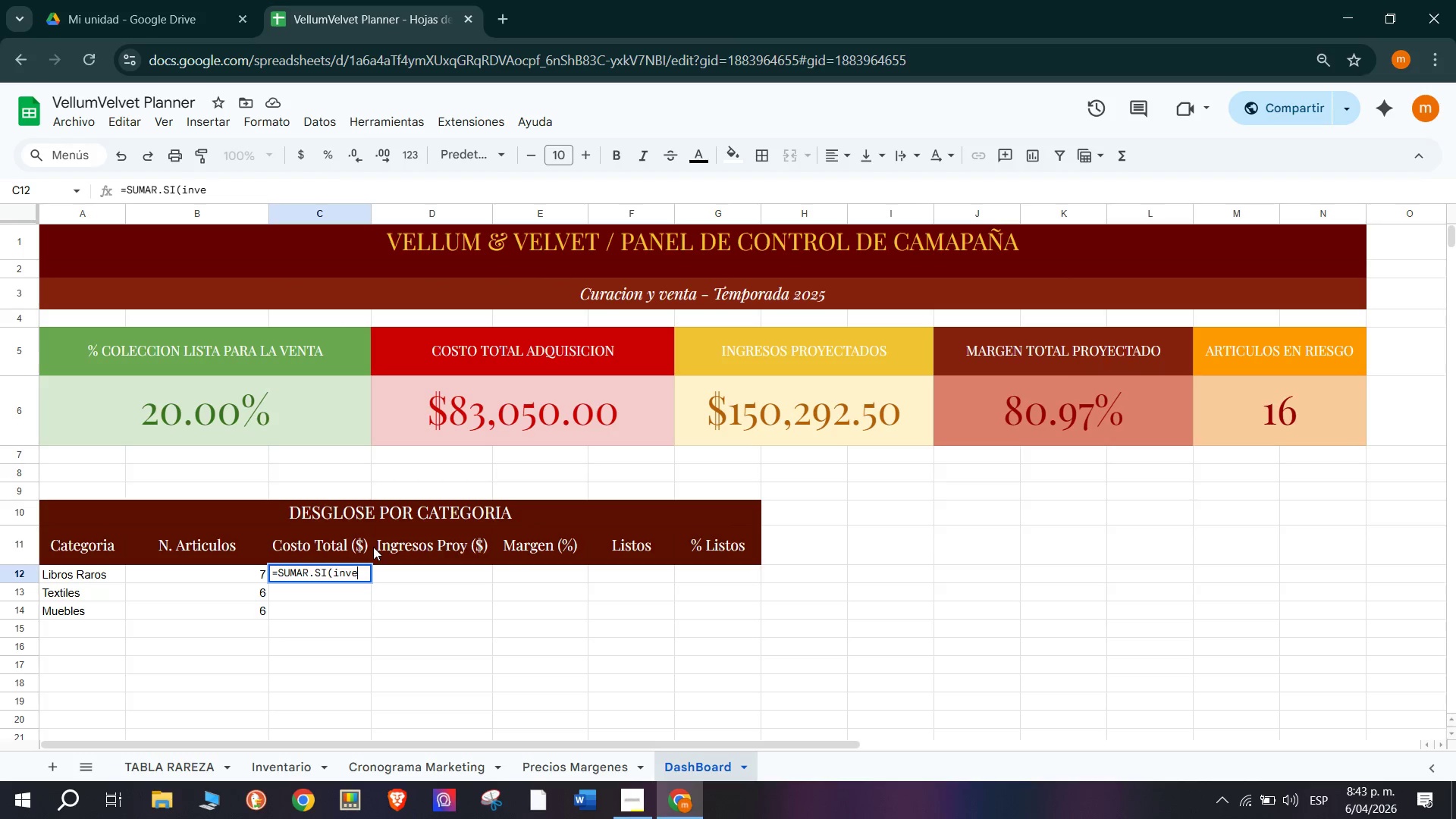 
key(Slash)
 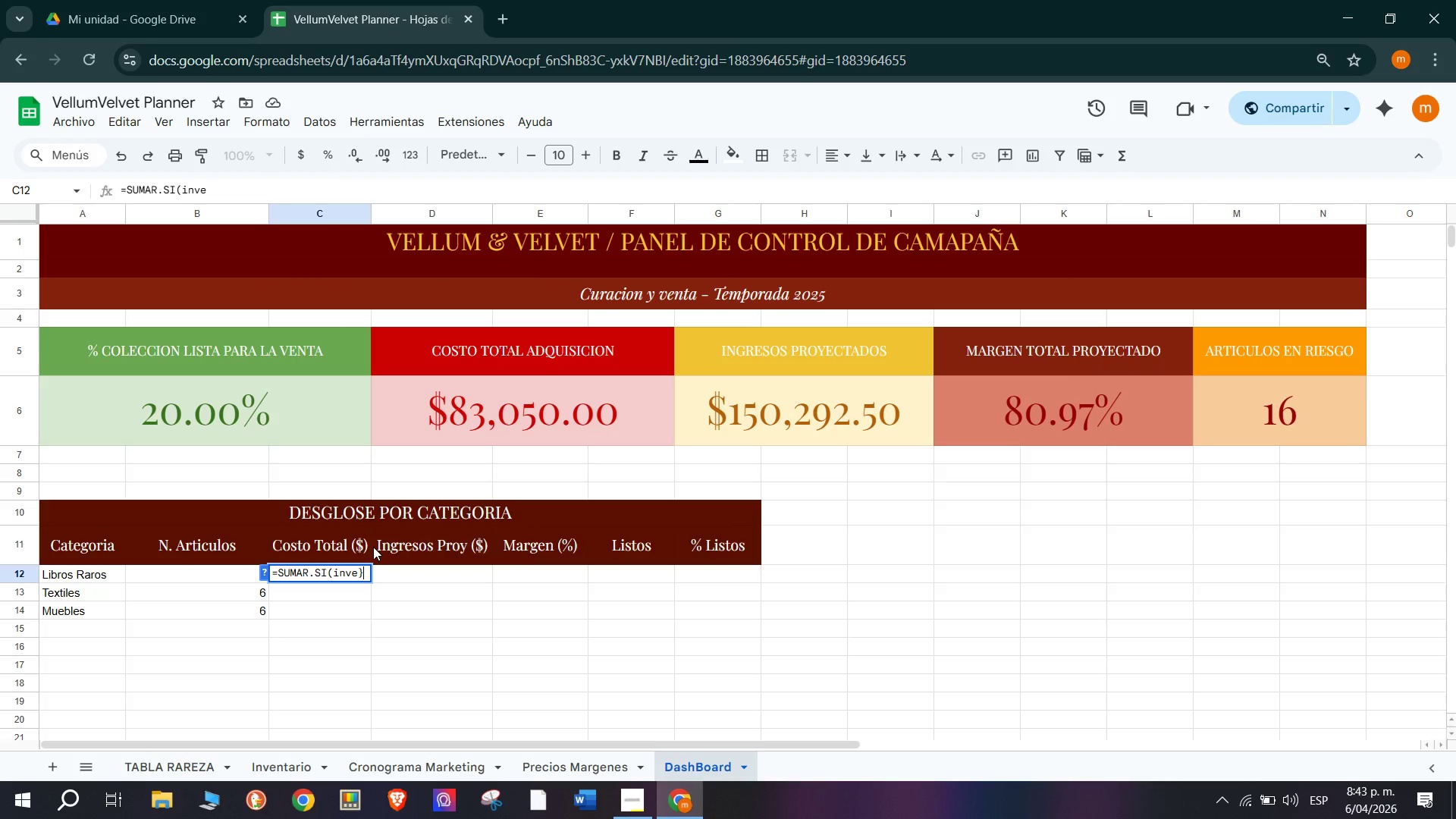 
key(Slash)
 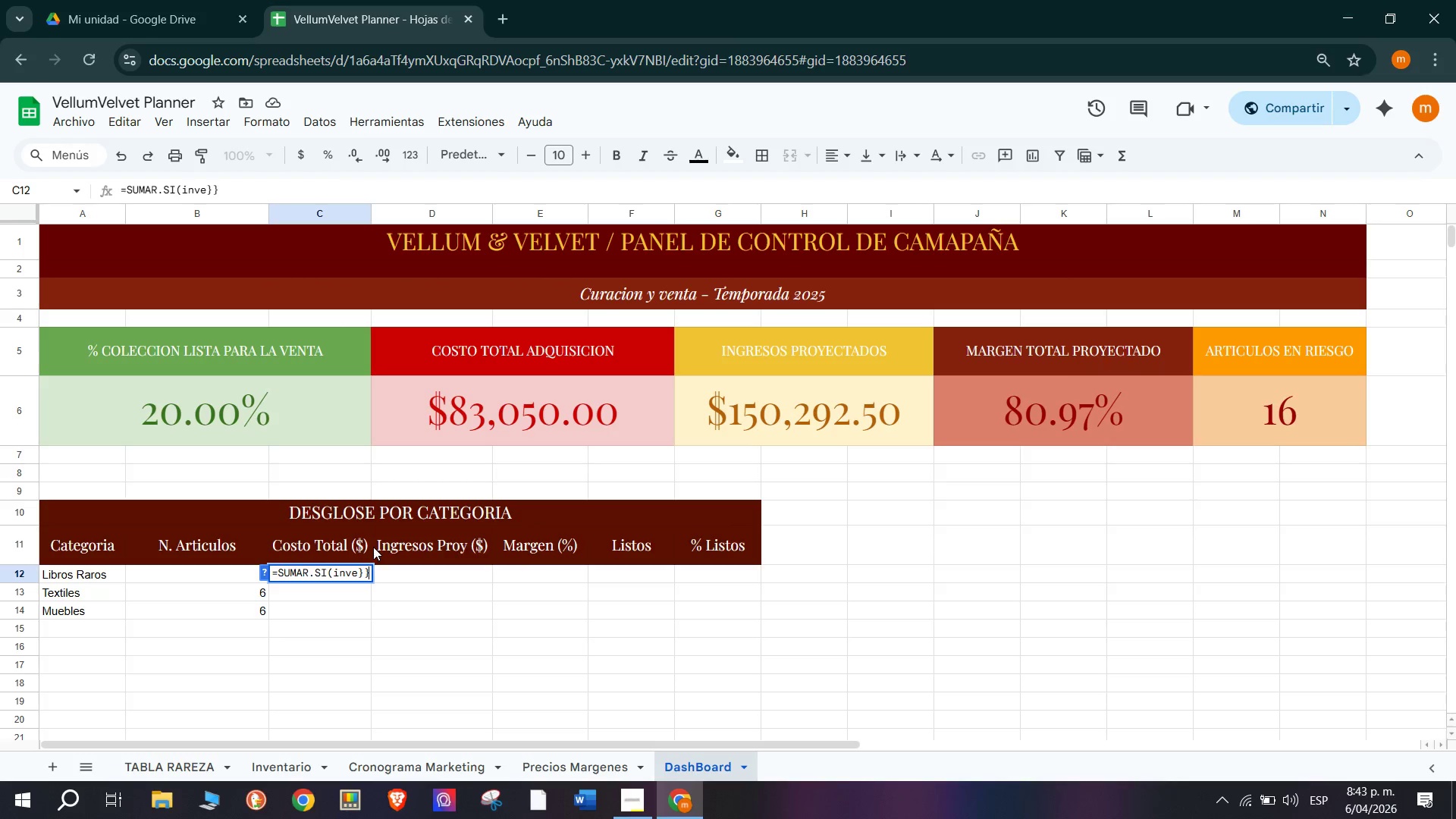 
key(Slash)
 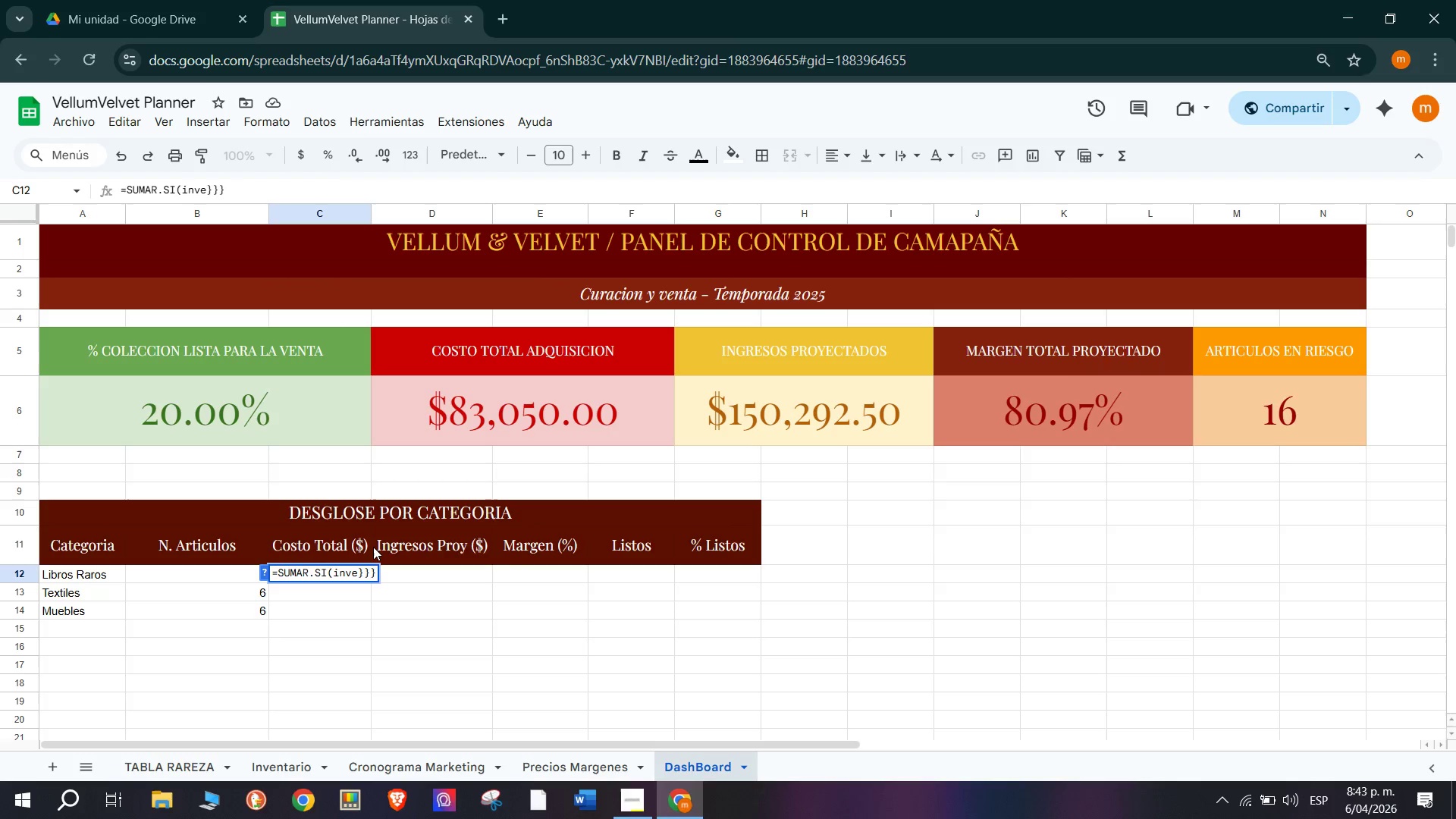 
key(Backspace)
 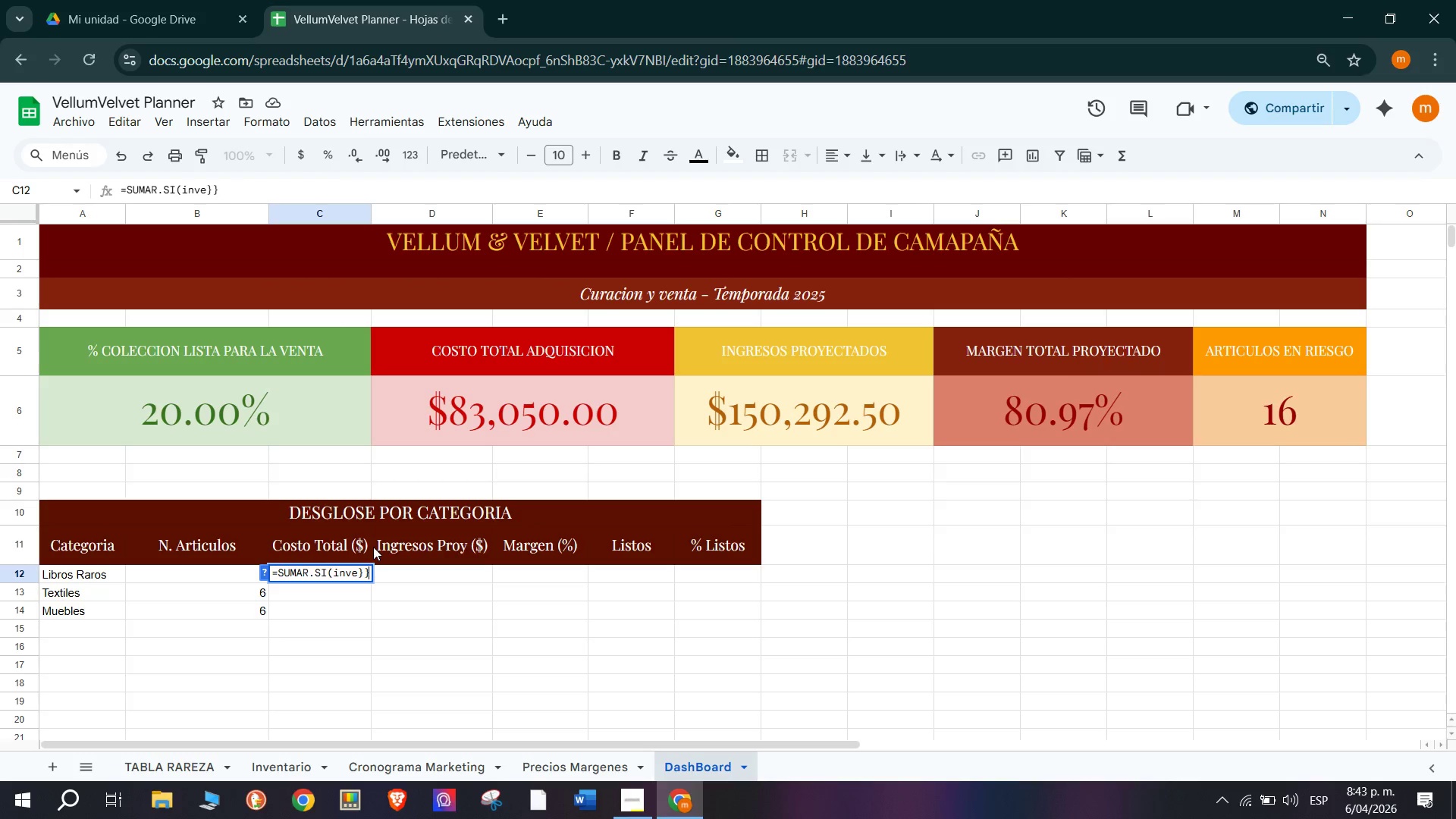 
key(Backspace)
 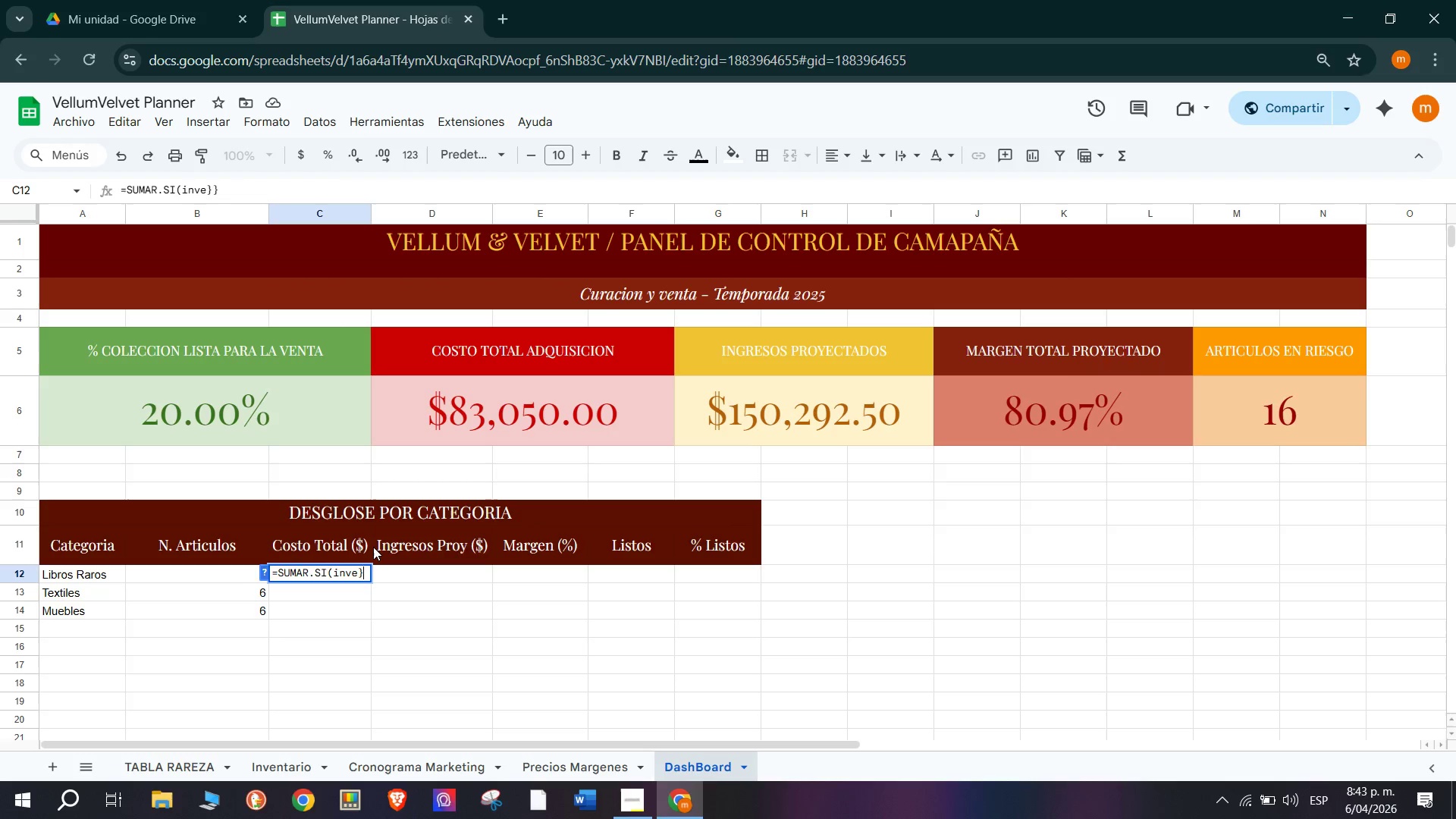 
key(Backspace)
 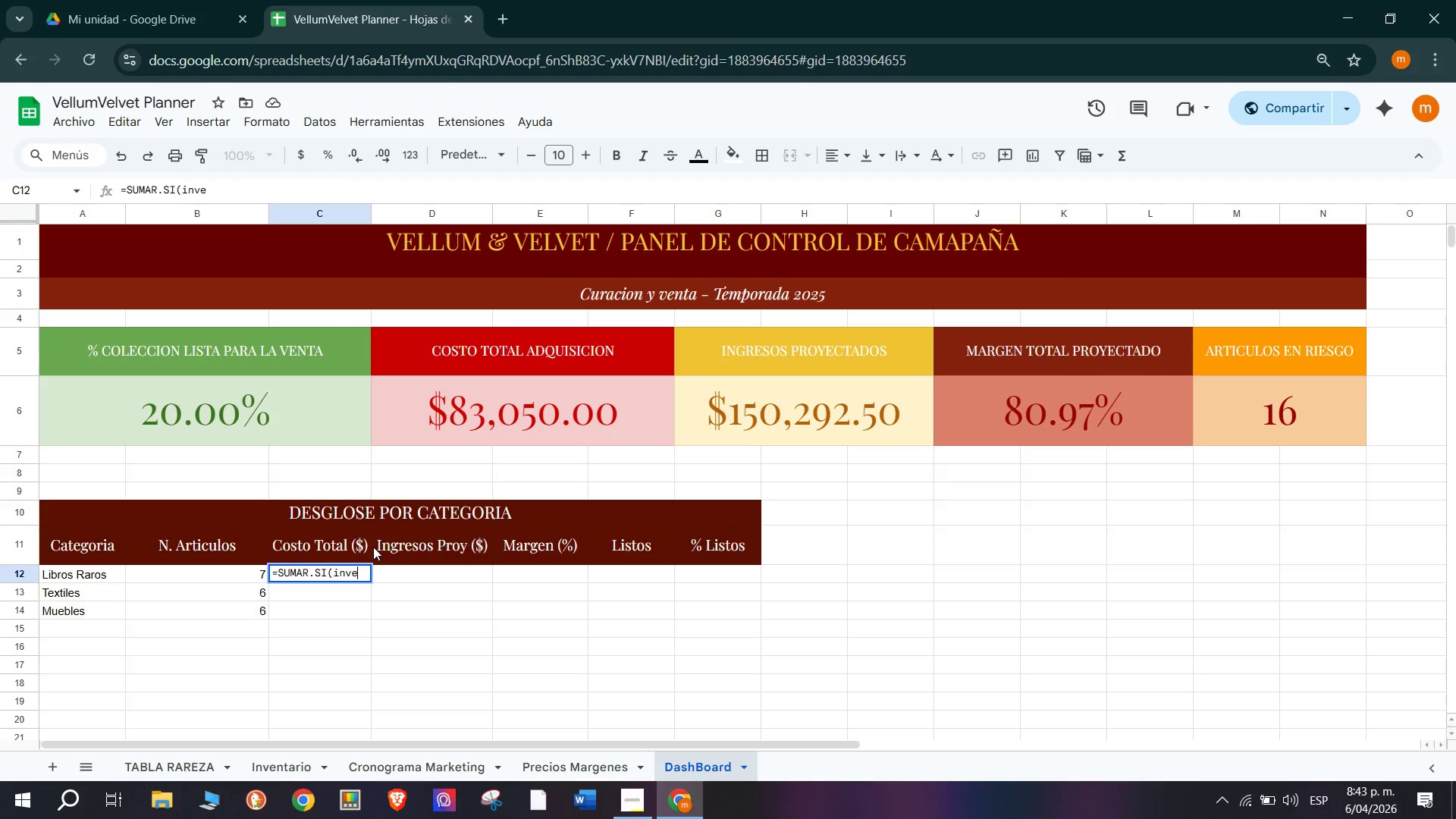 
key(Backspace)
 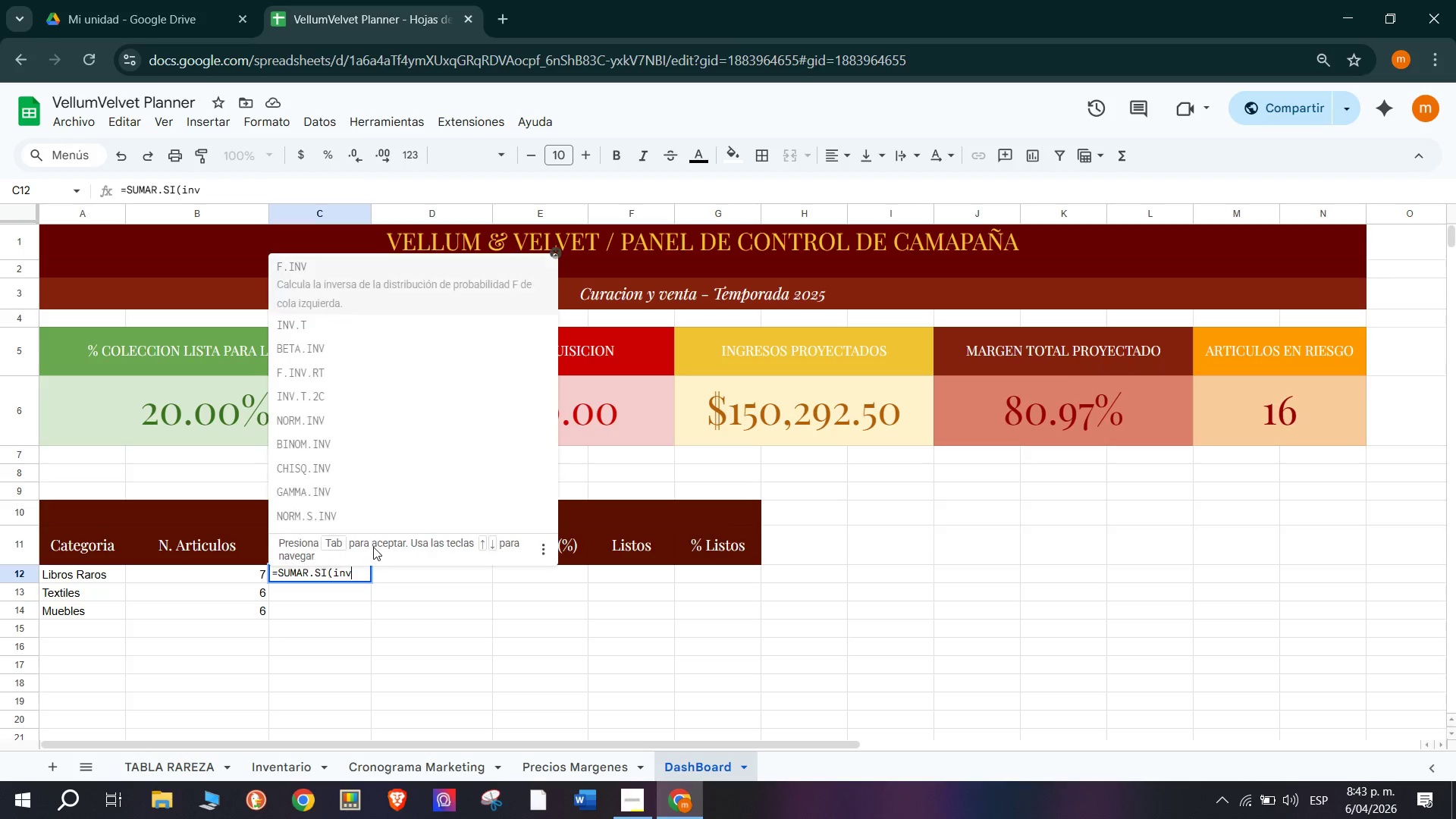 
key(Backspace)
 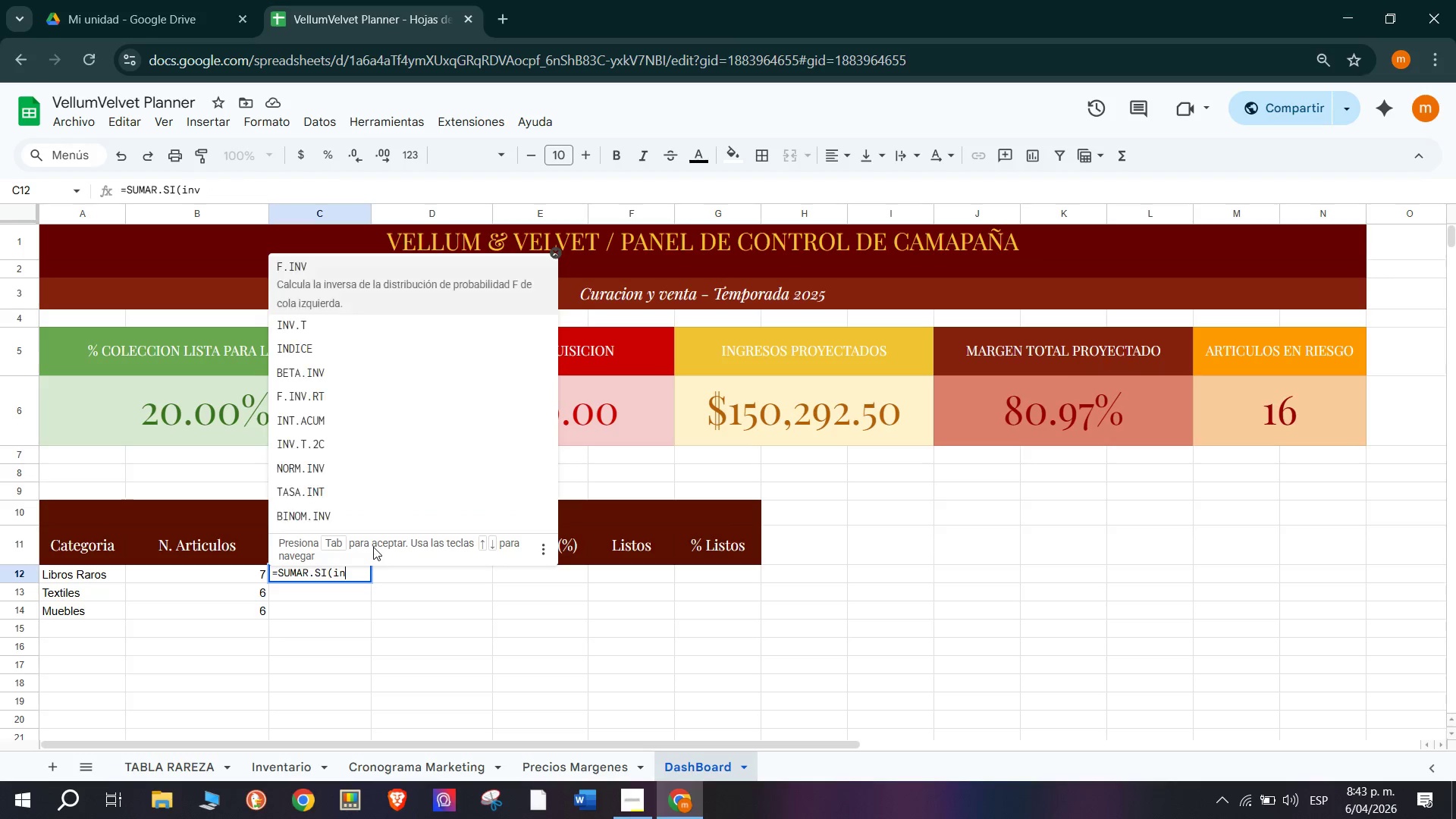 
key(Backspace)
 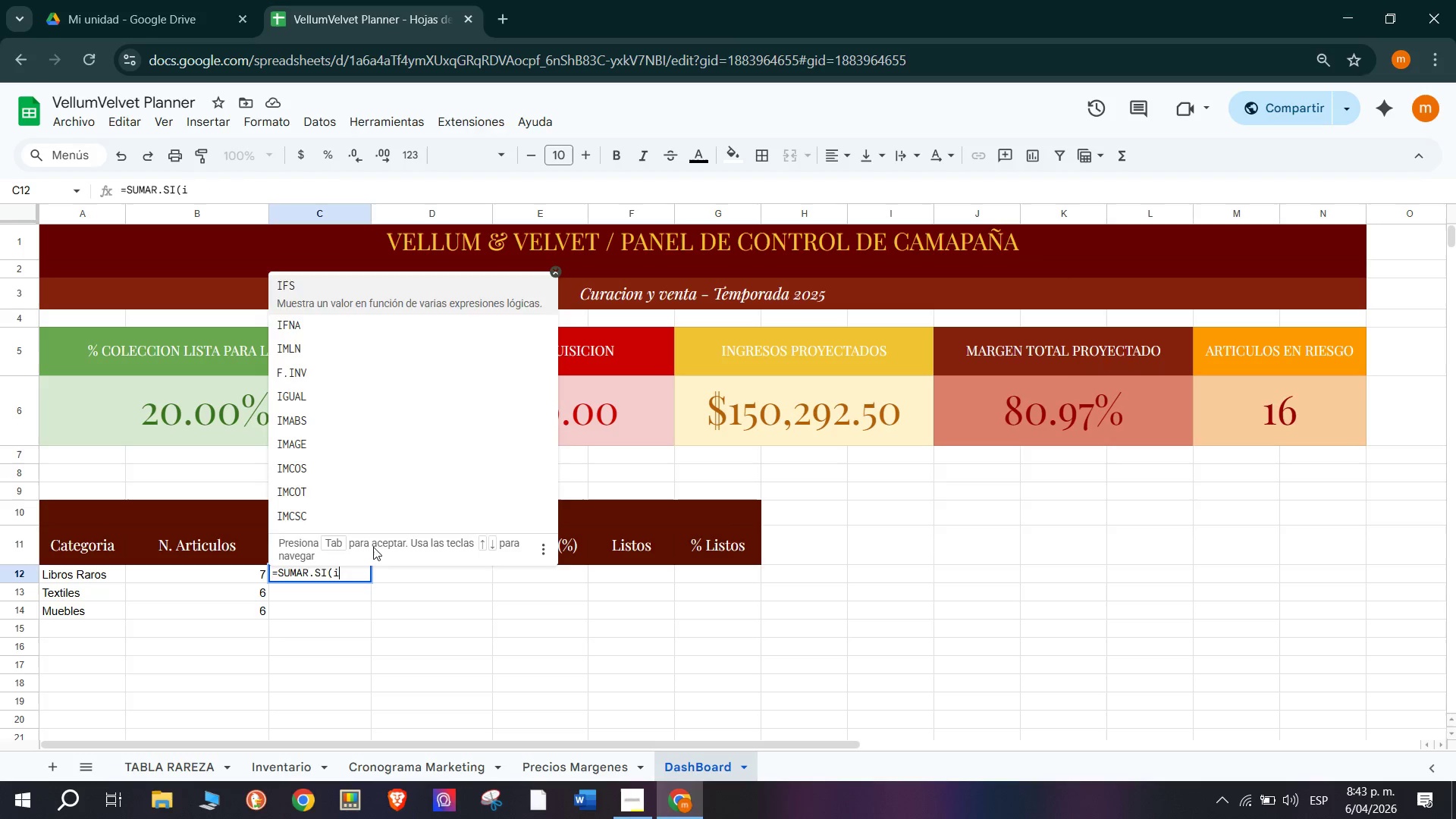 
key(Backspace)
 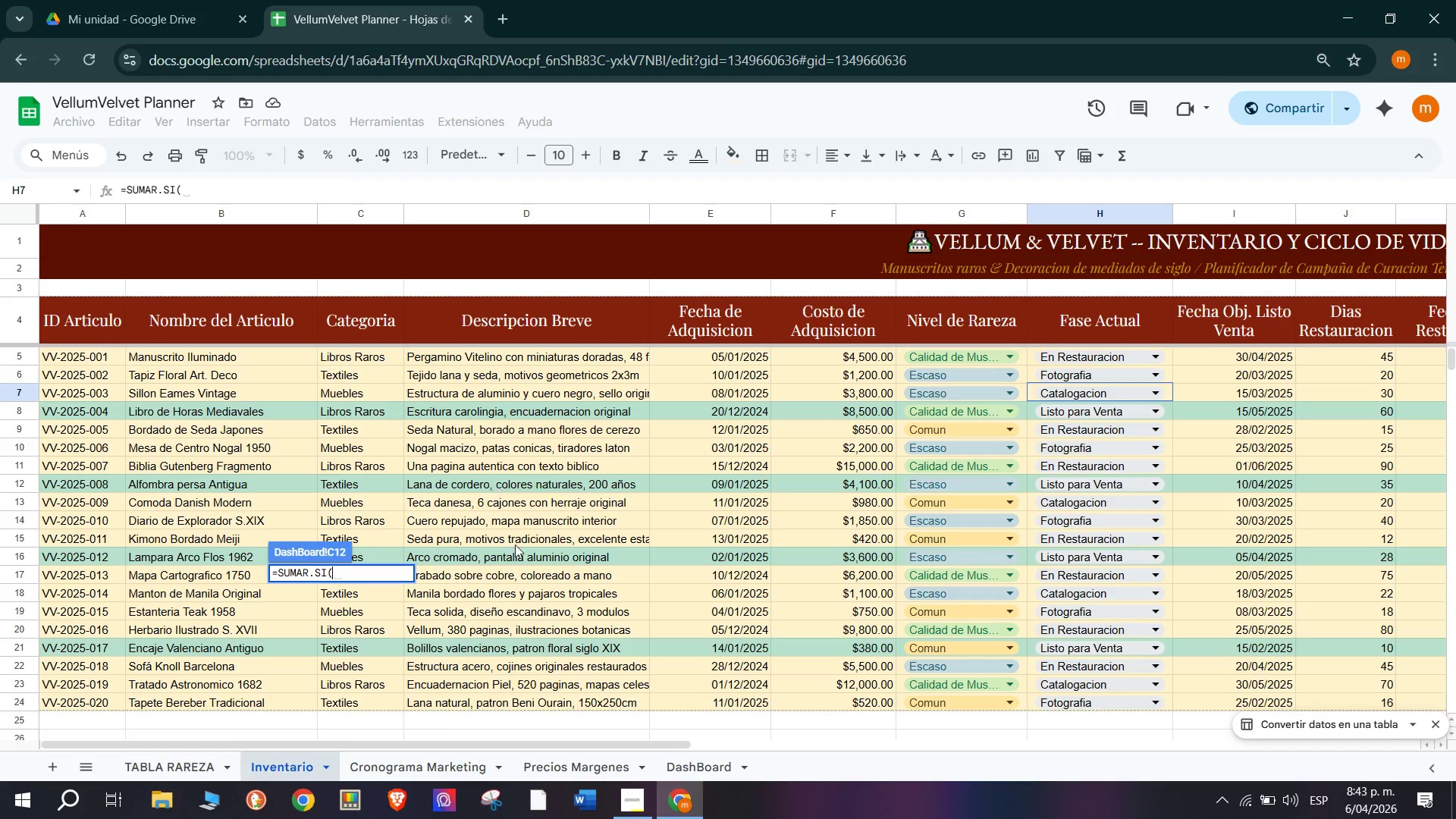 
wait(8.47)
 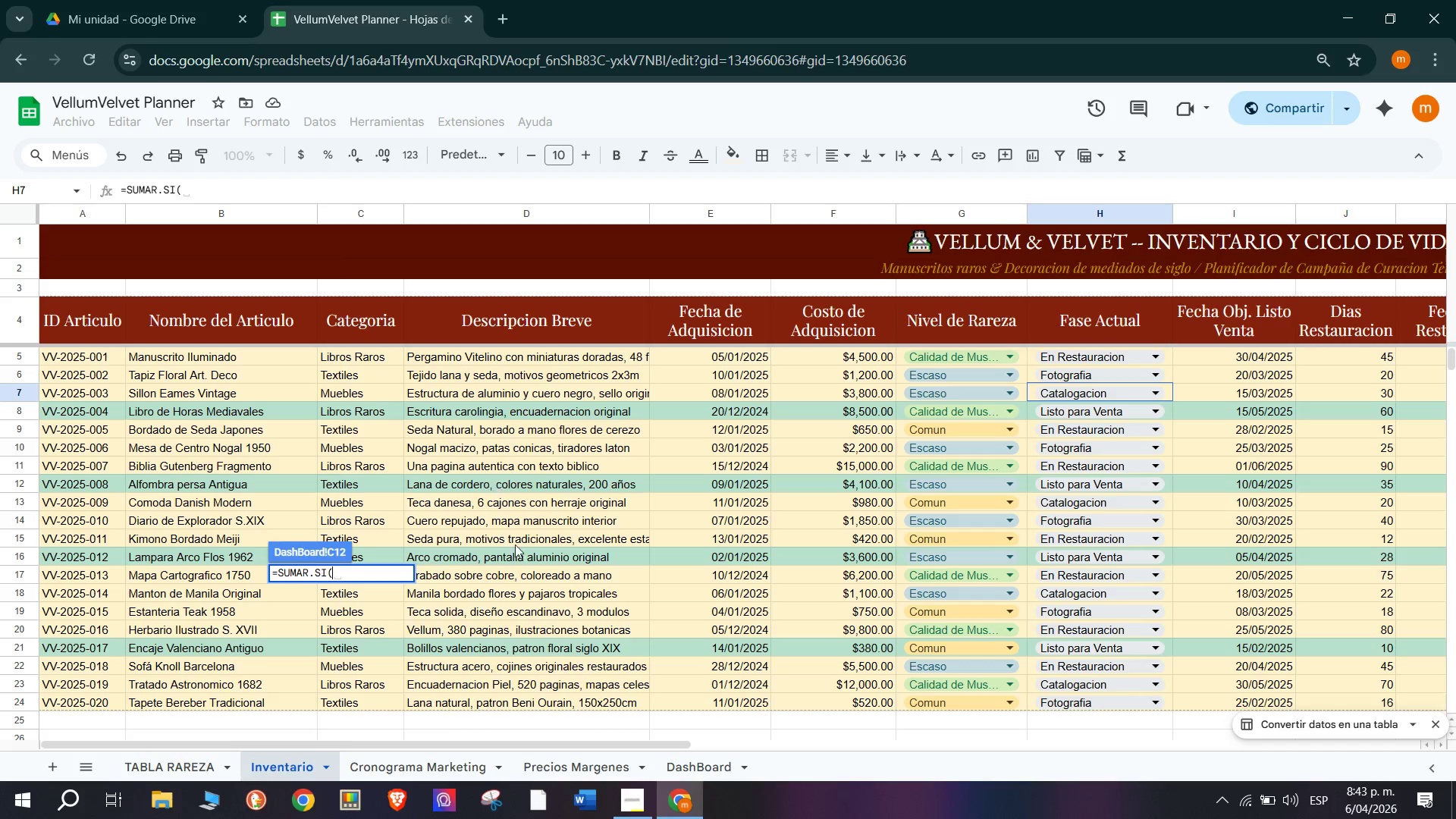 
left_click([362, 353])
 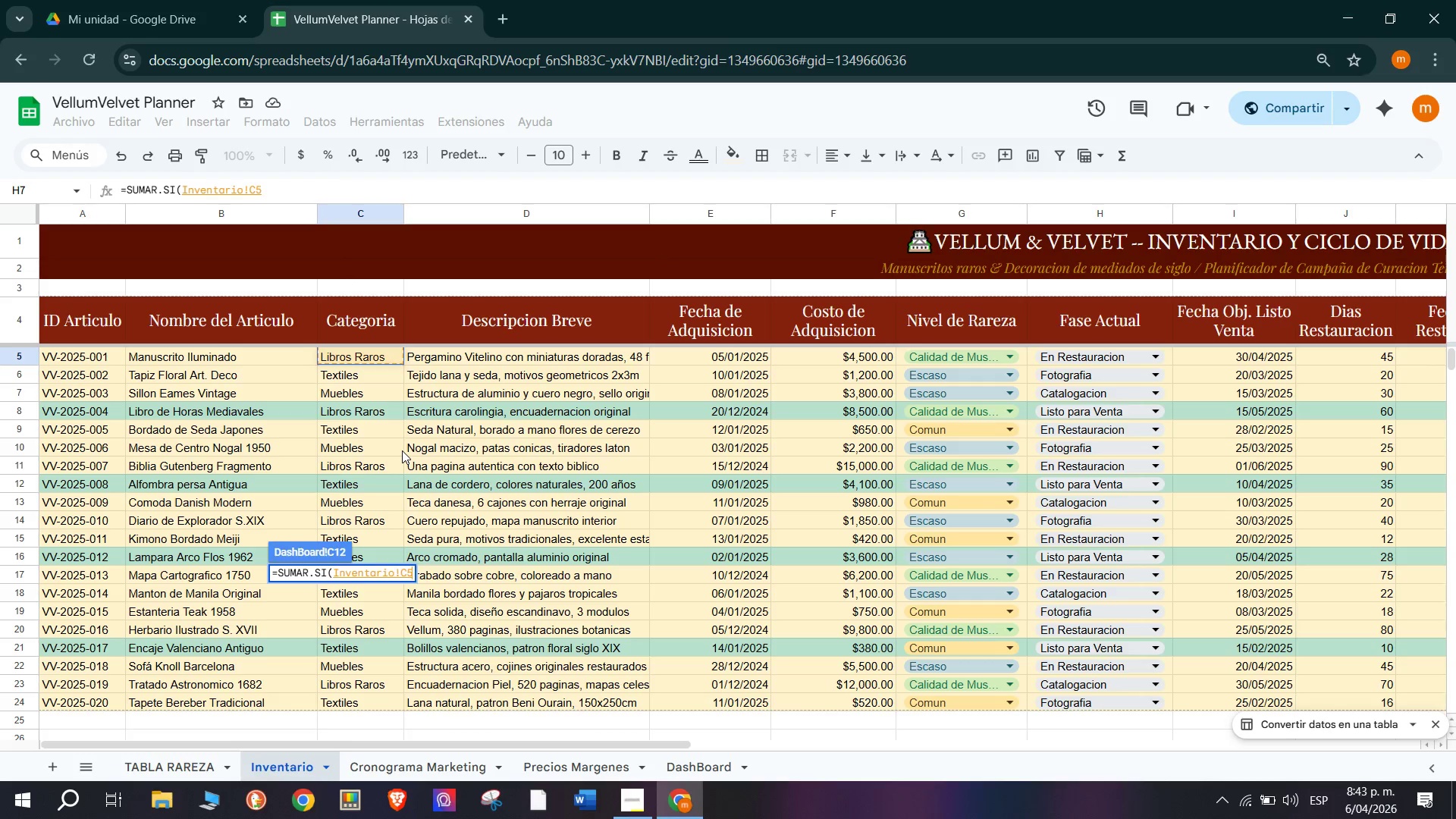 
type(>C24<A12)
 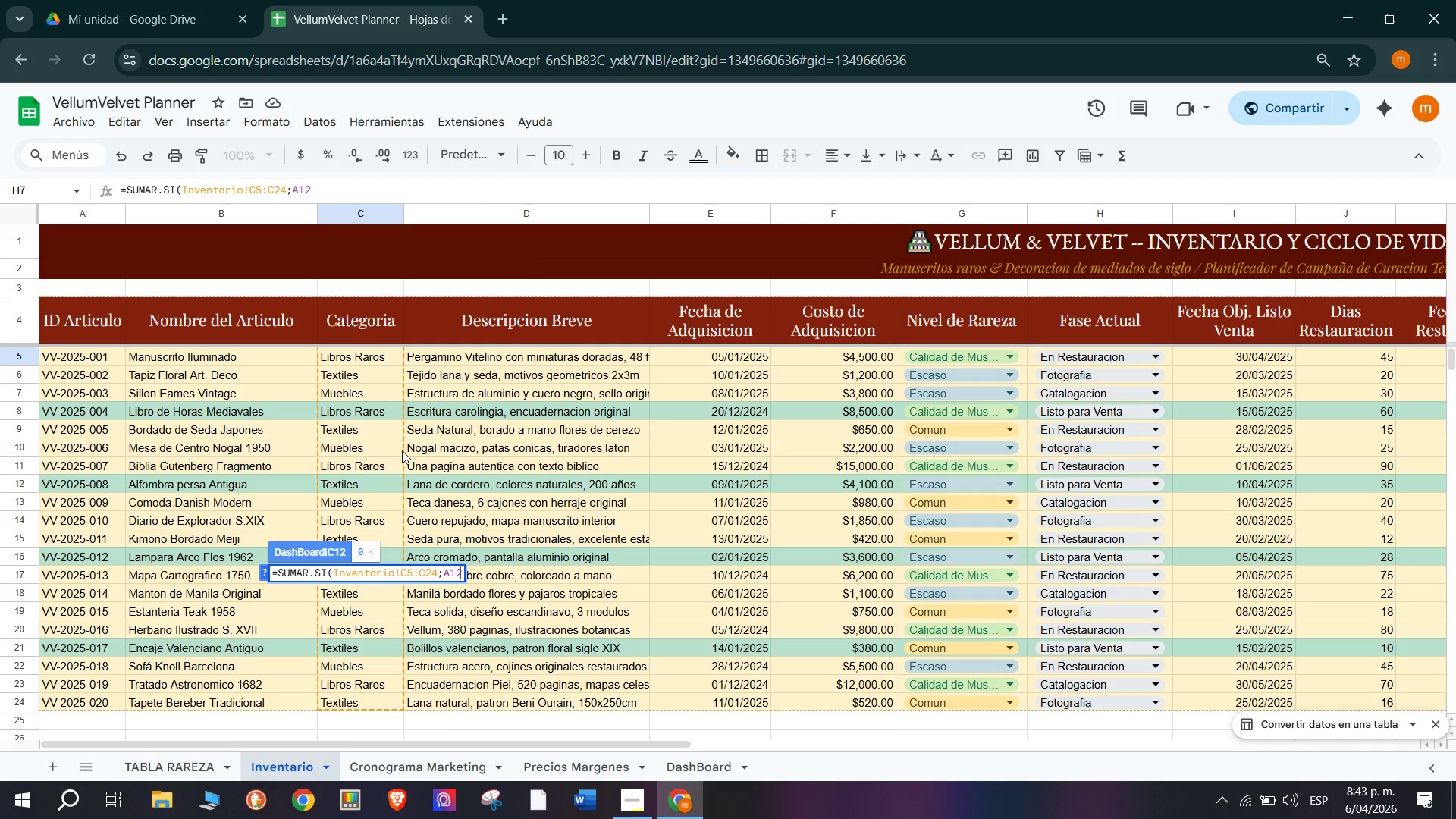 
key(Shift+Comma)
 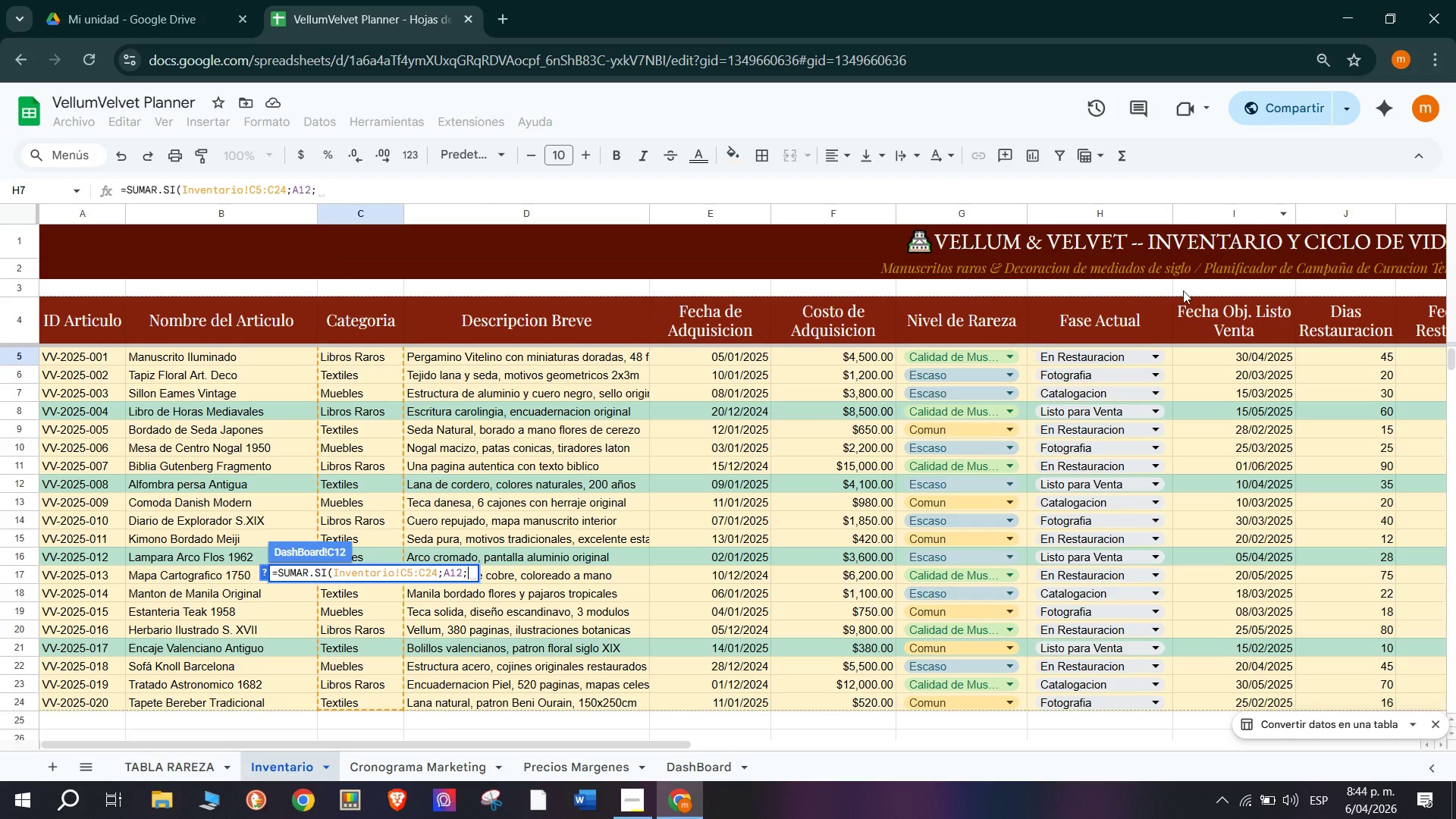 
wait(6.16)
 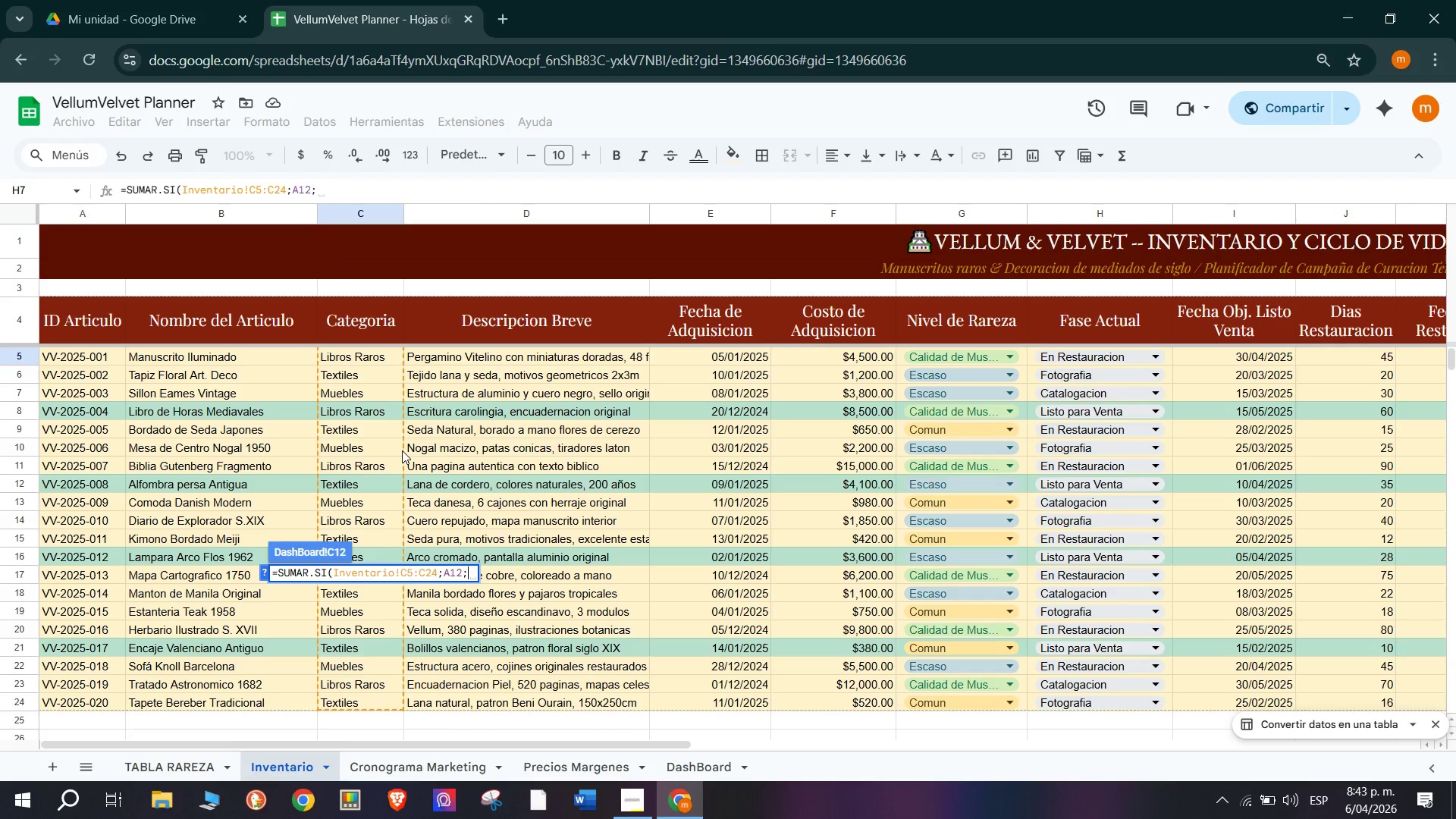 
left_click([825, 353])
 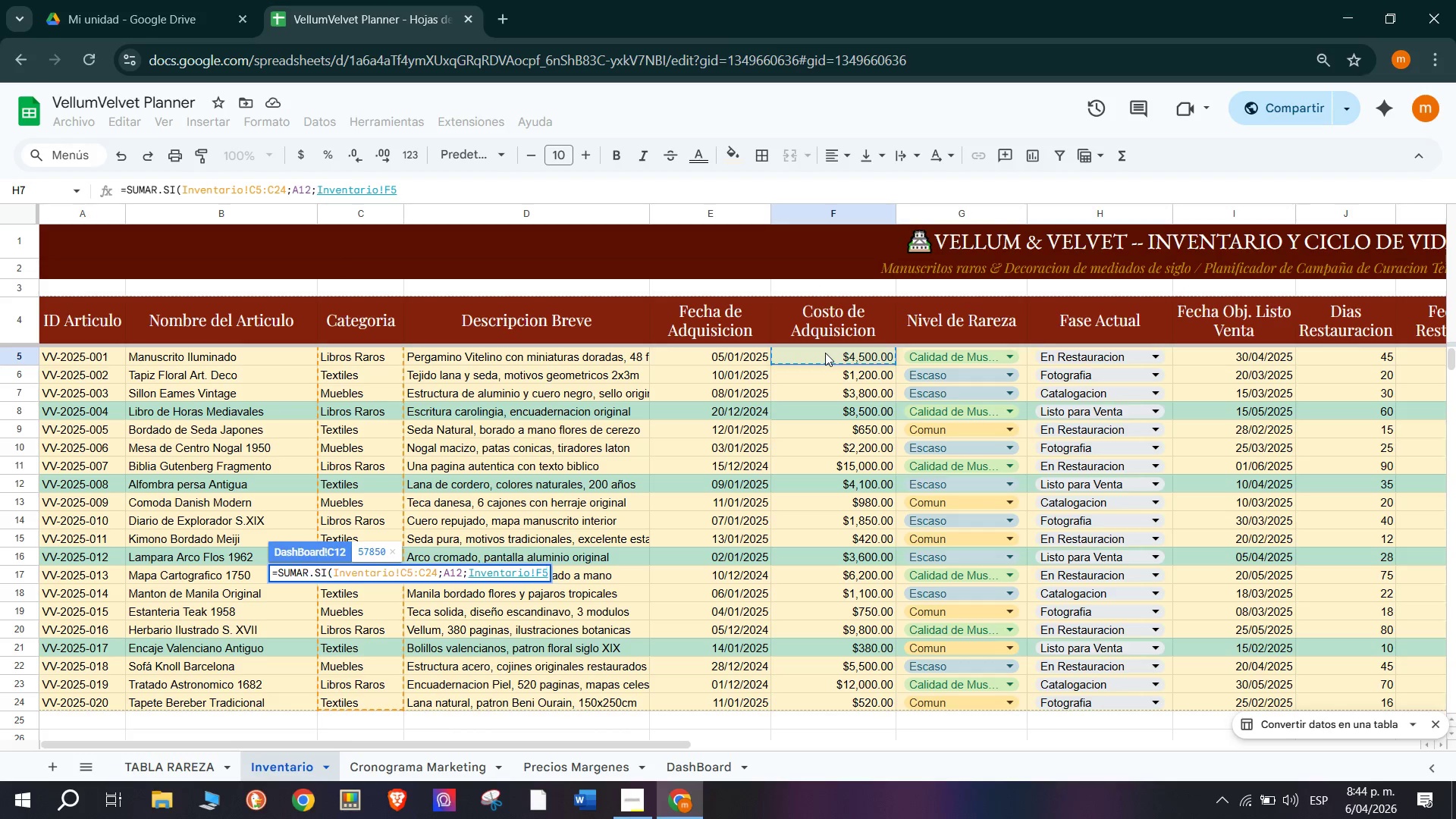 
type(>F24()
 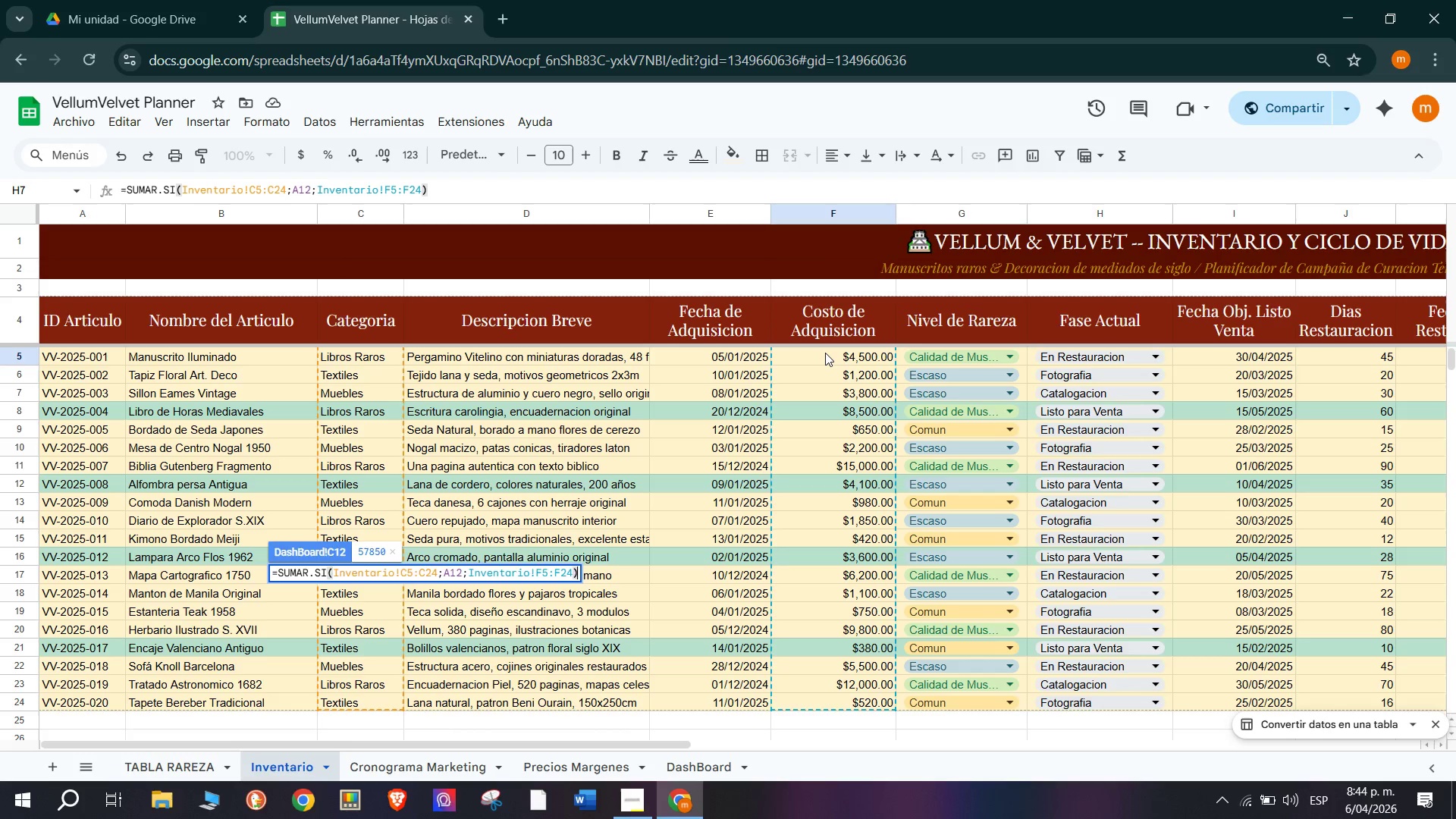 
key(Enter)
 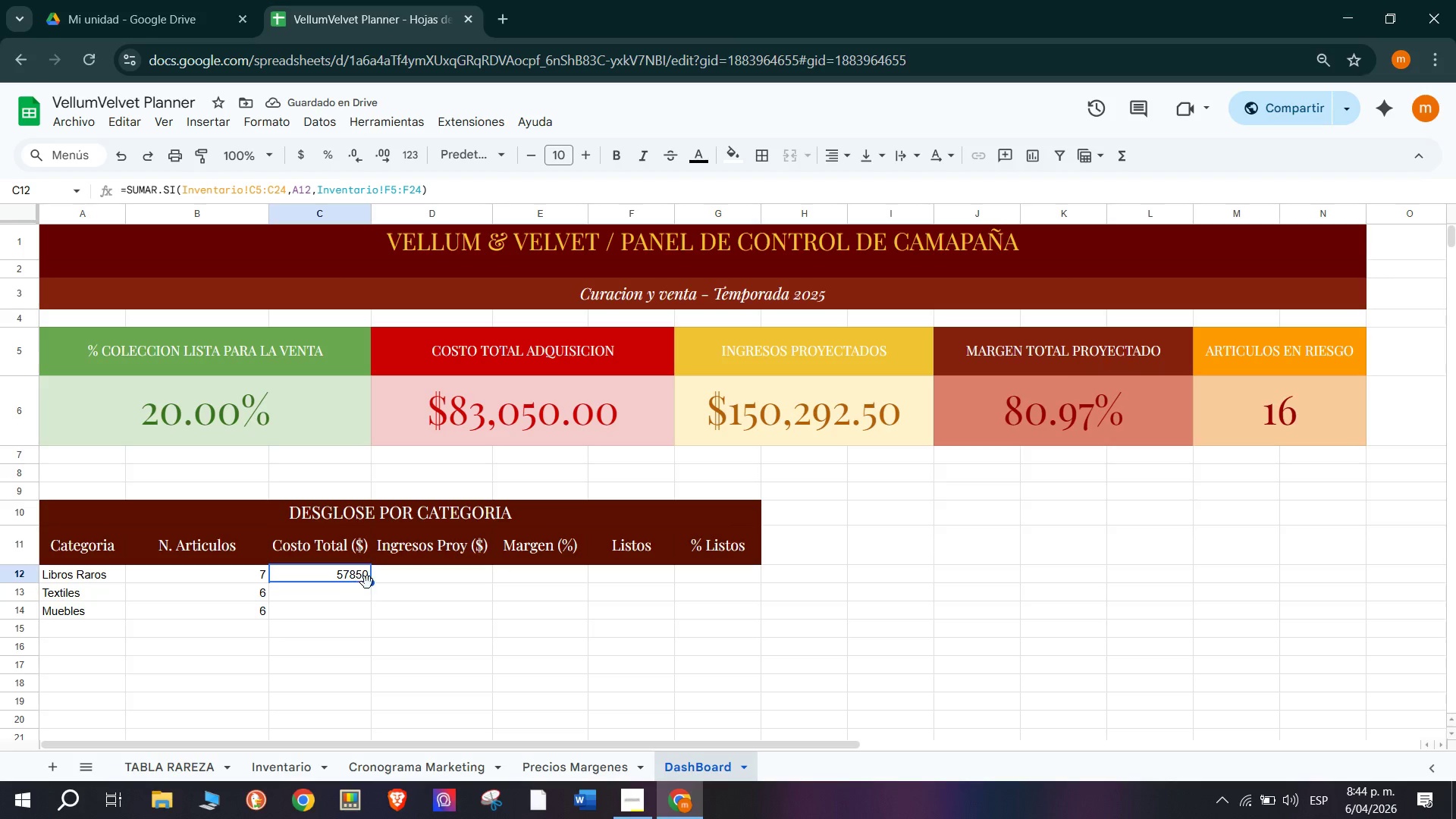 
wait(6.0)
 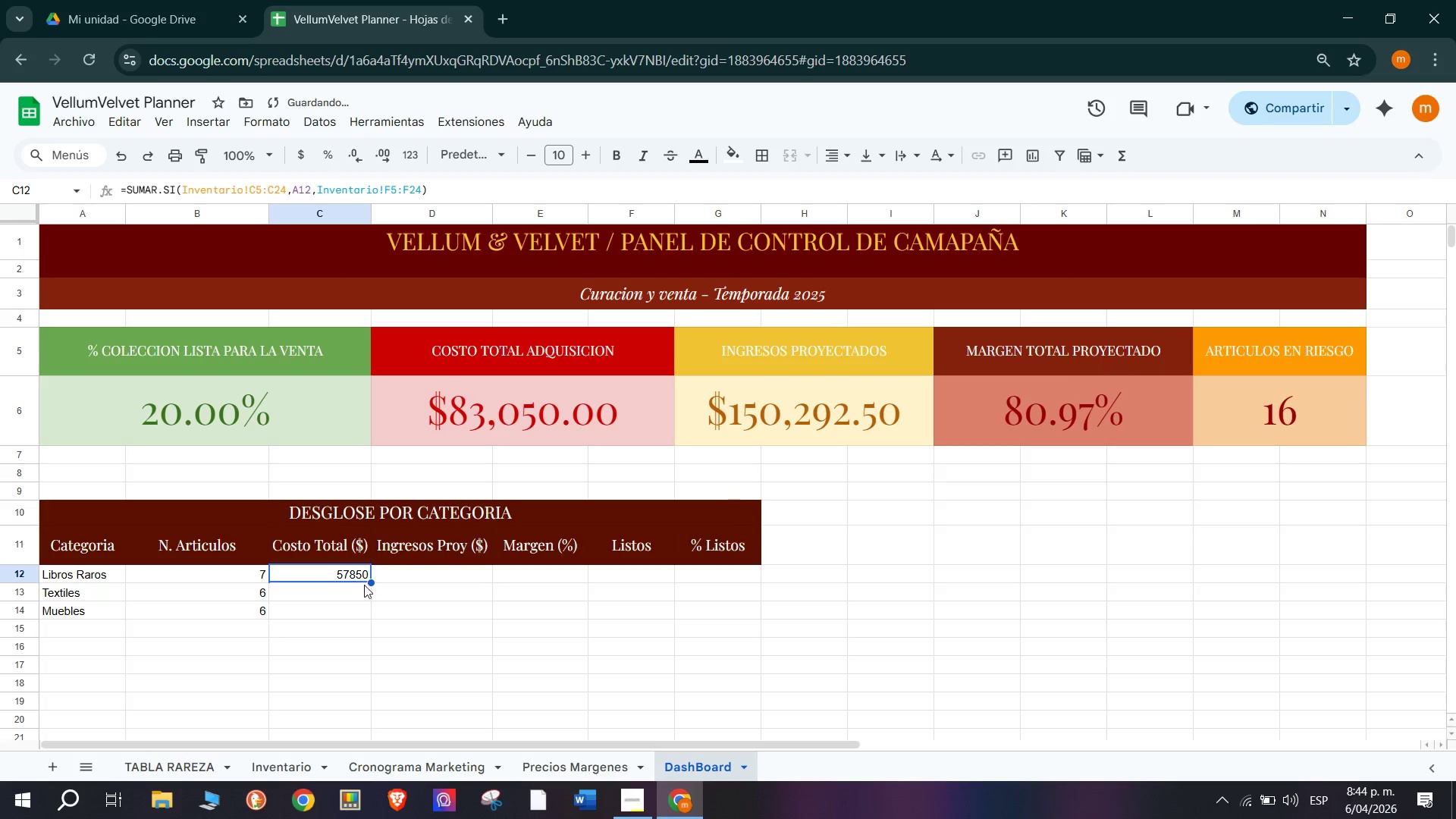 
left_click_drag(start_coordinate=[369, 580], to_coordinate=[370, 614])
 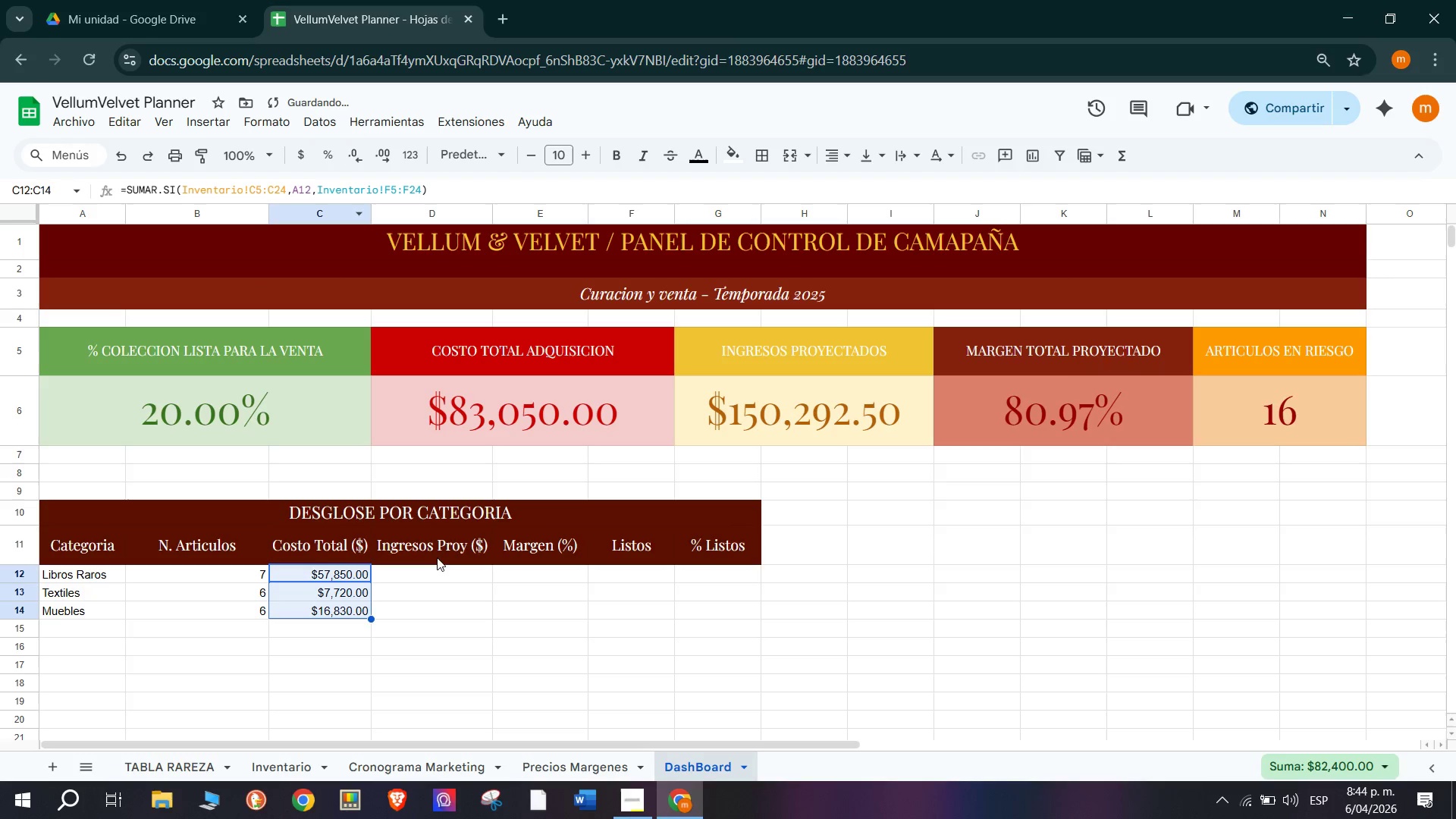 
wait(6.52)
 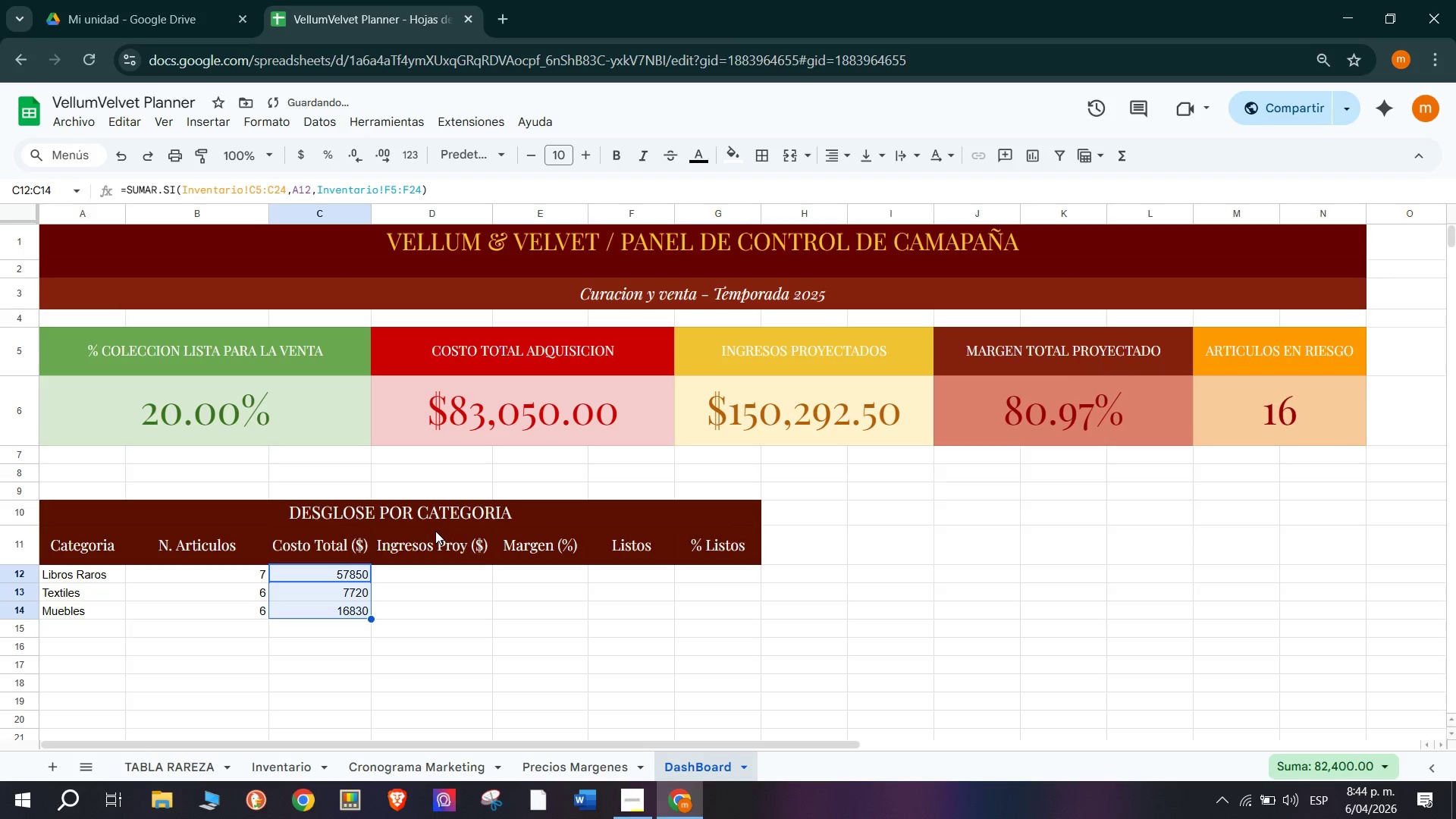 
double_click([359, 159])
 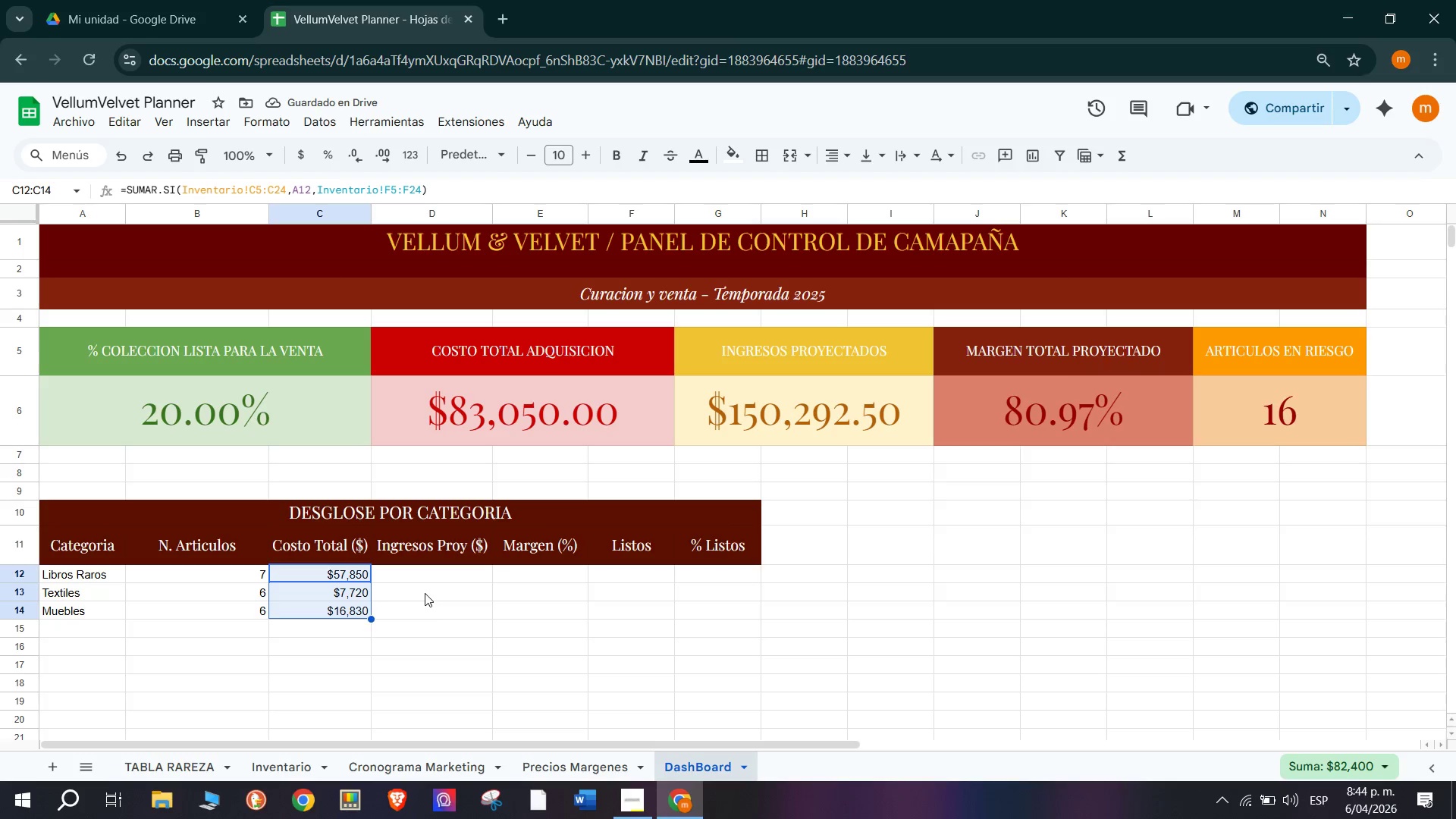 
left_click([447, 592])
 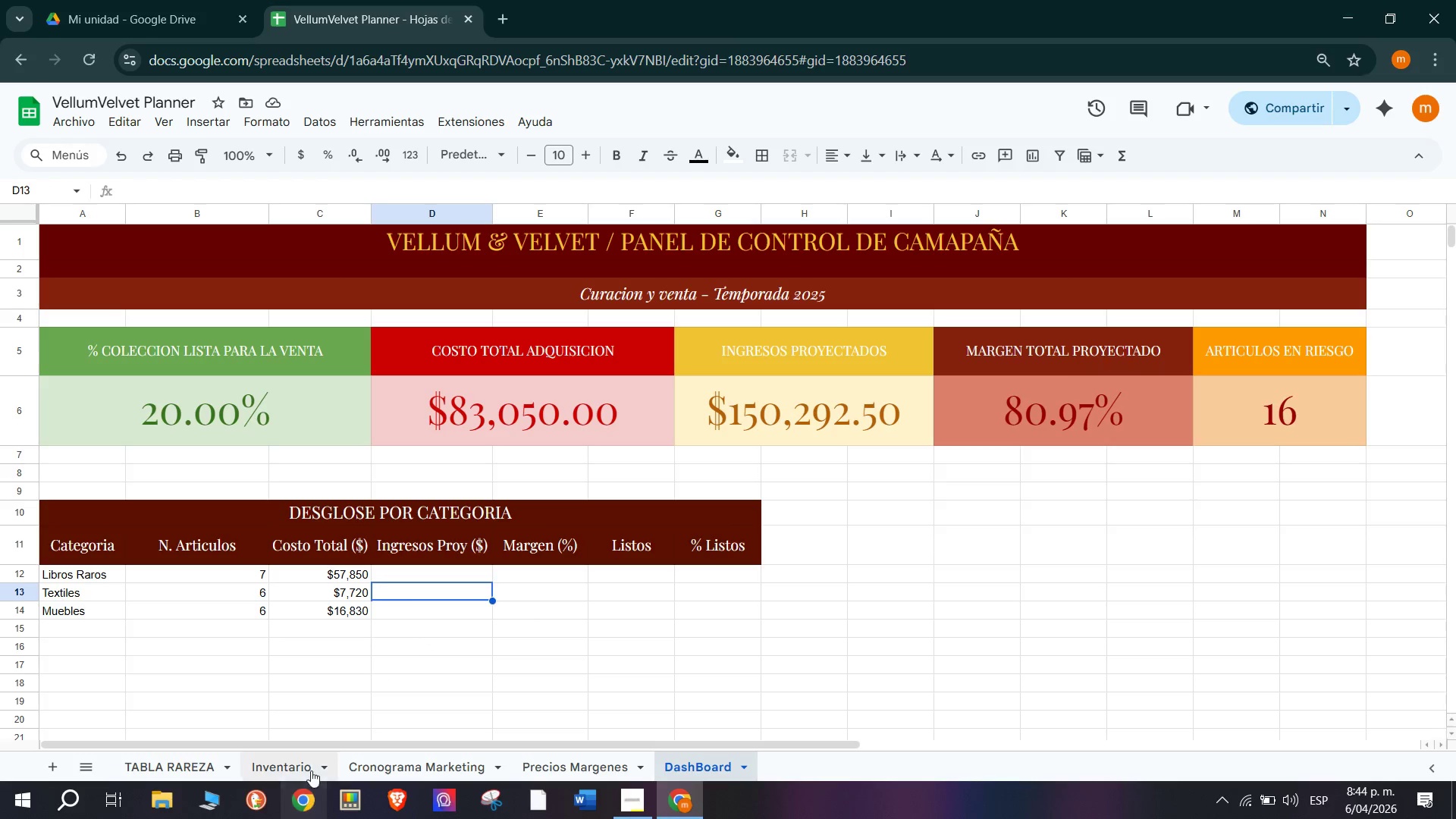 
left_click_drag(start_coordinate=[344, 742], to_coordinate=[391, 745])
 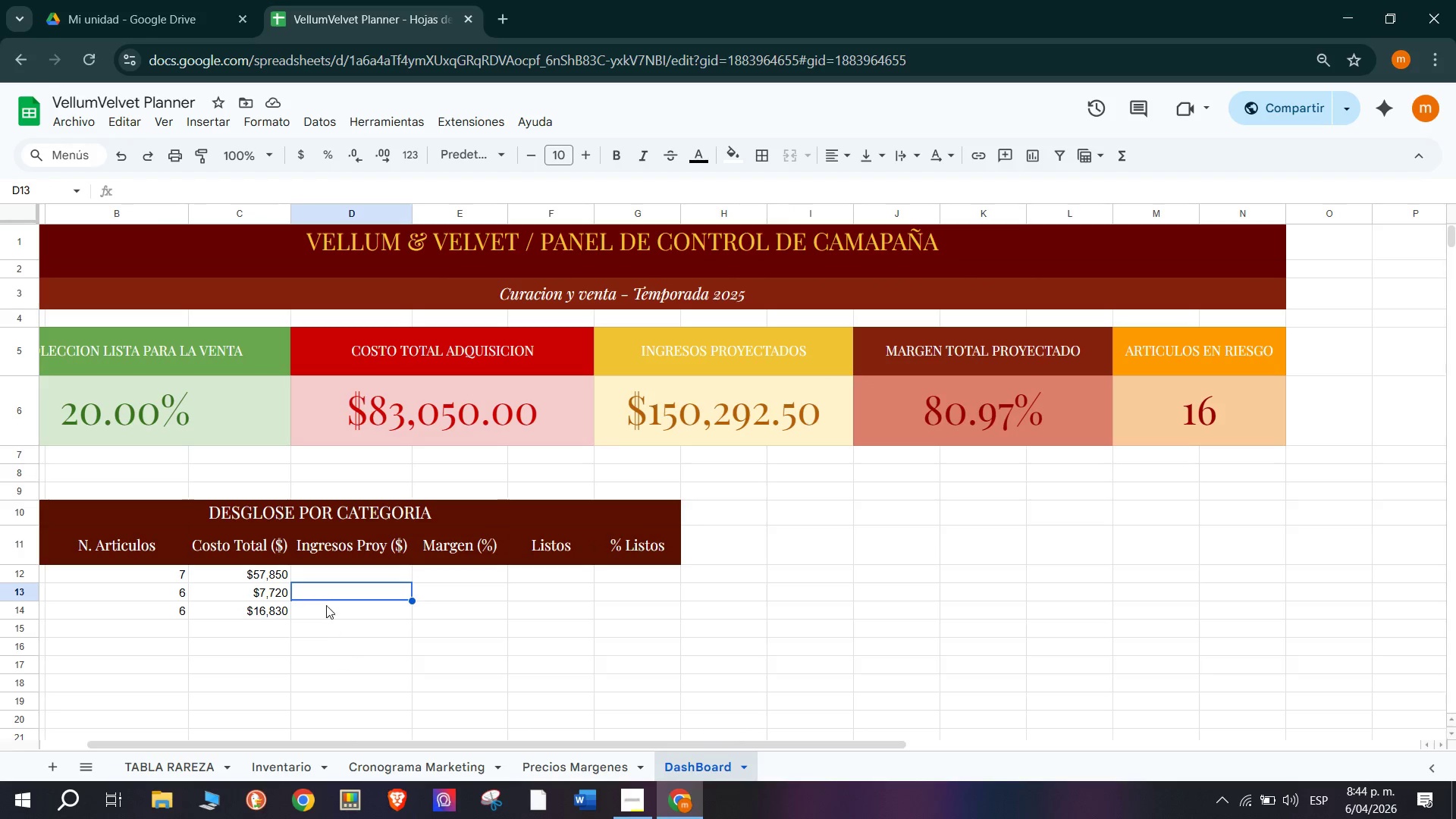 
left_click([378, 567])
 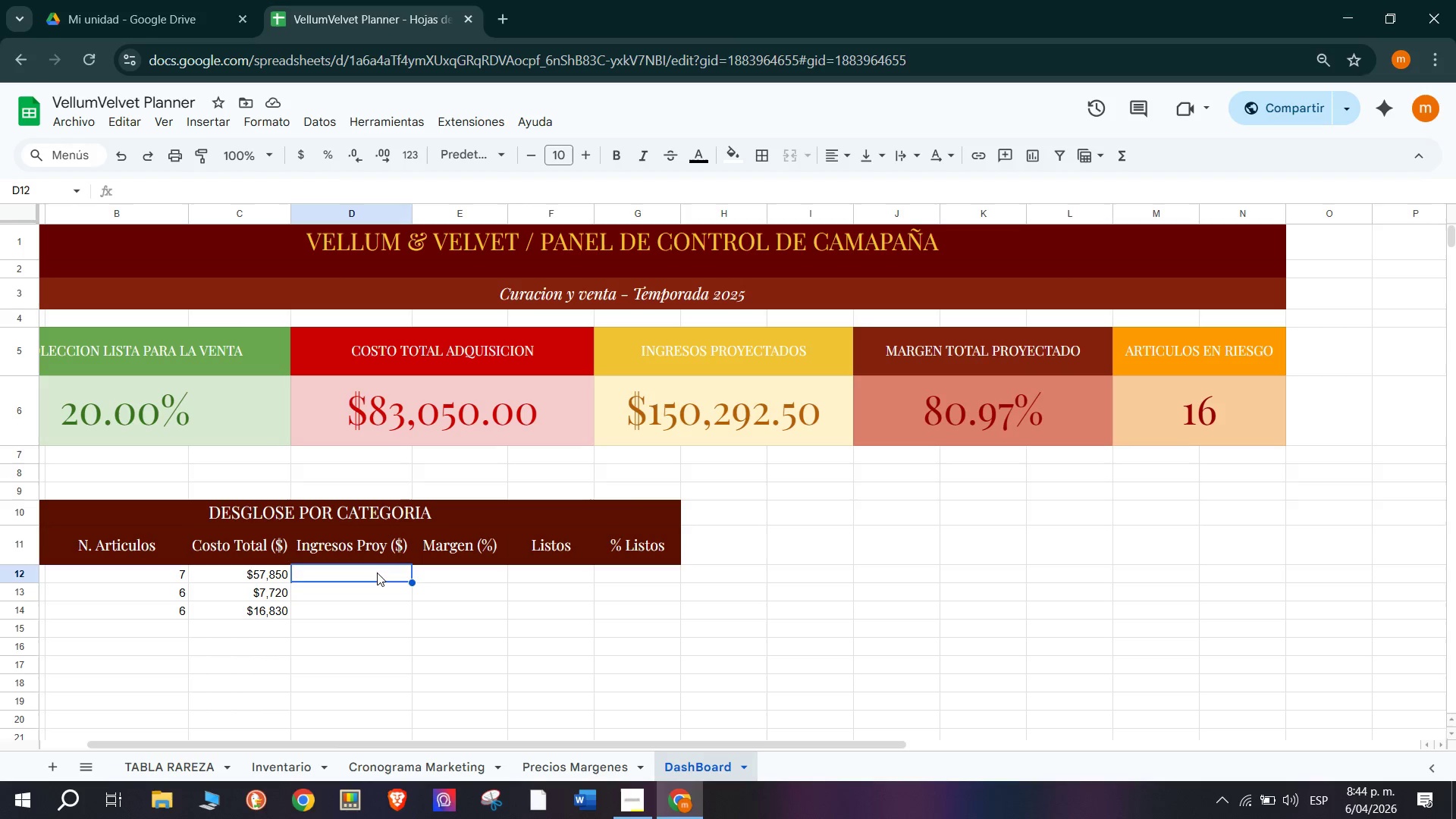 
wait(13.52)
 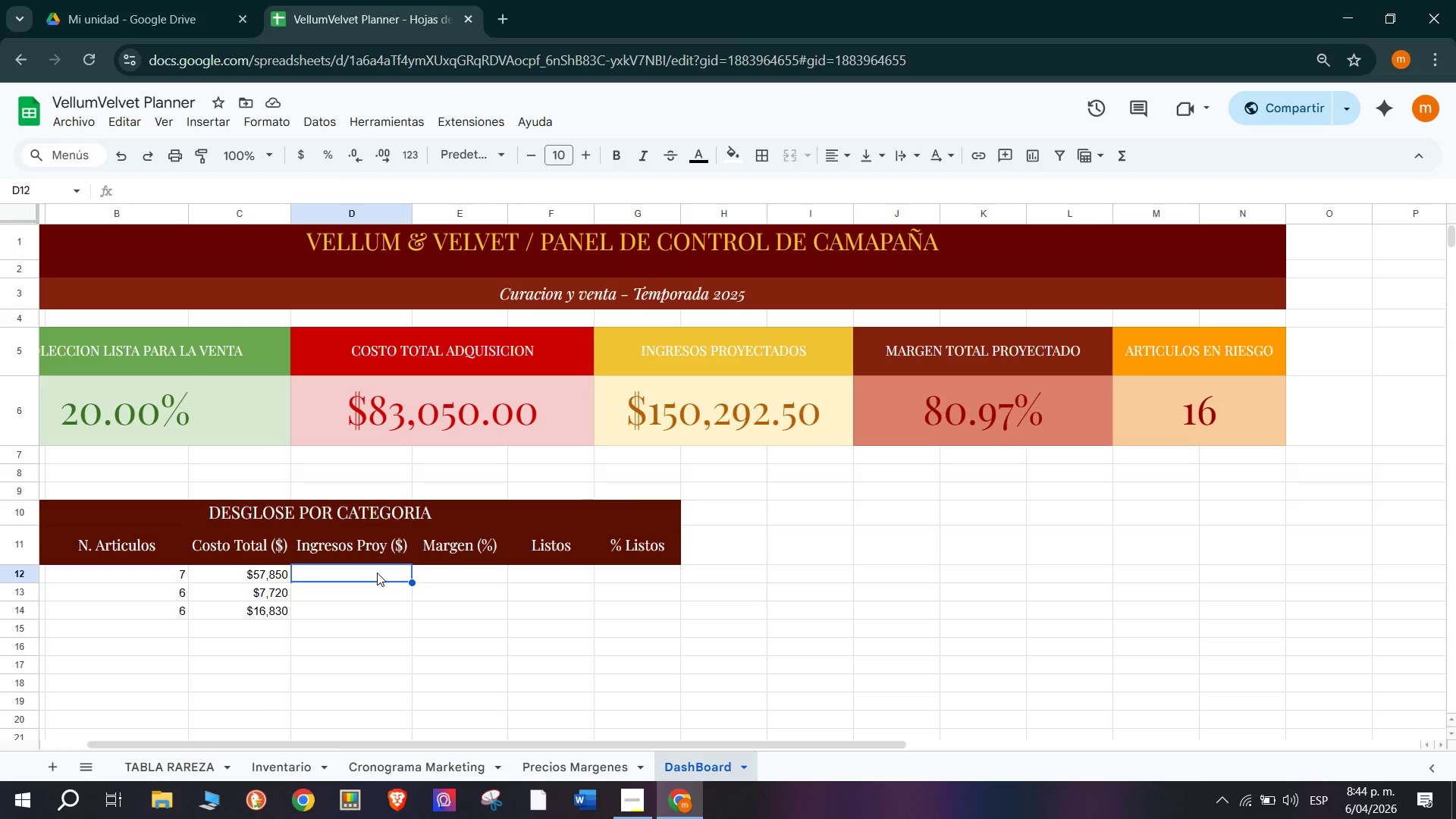 
key(Shift+0)
 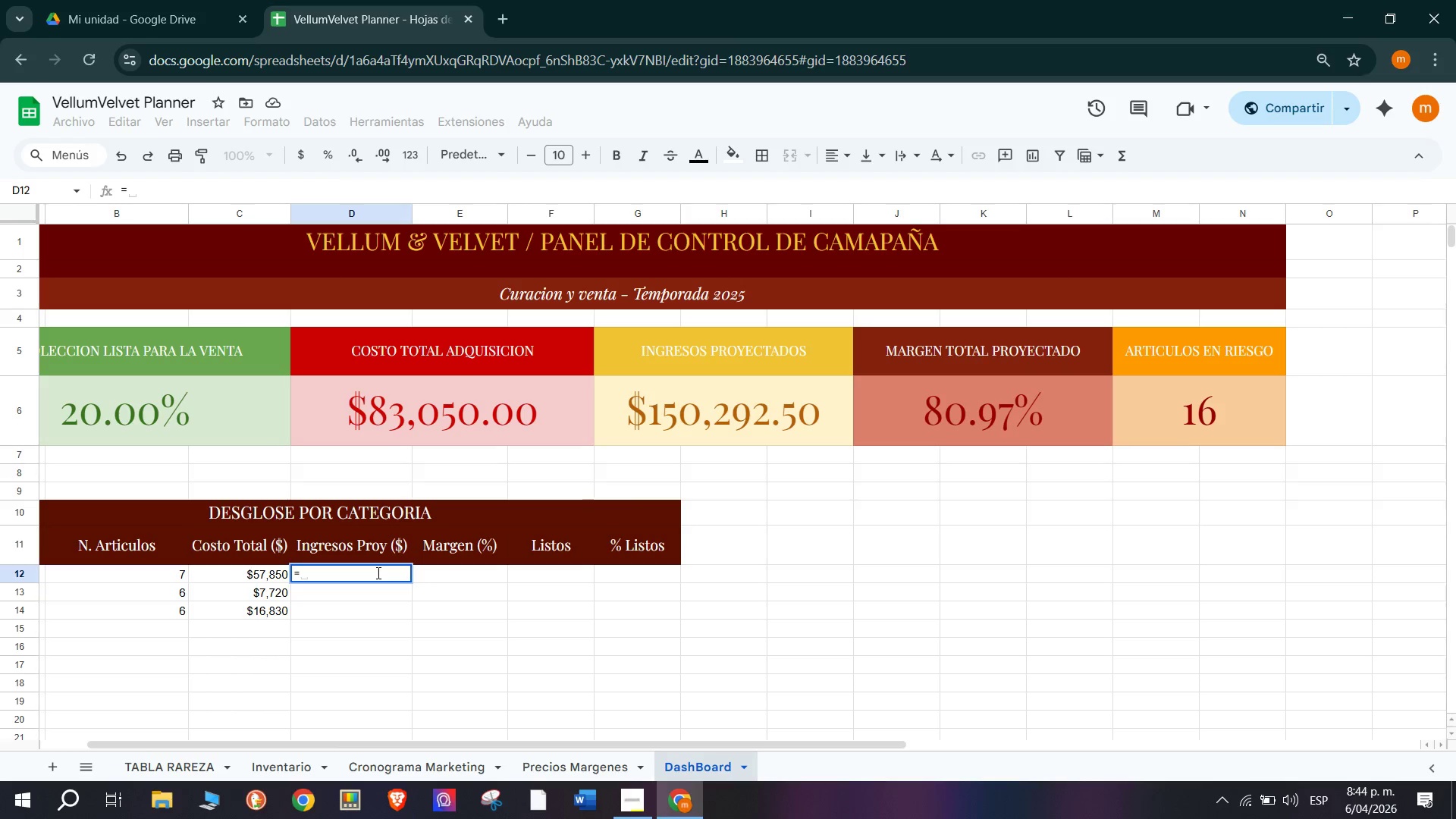 
wait(5.64)
 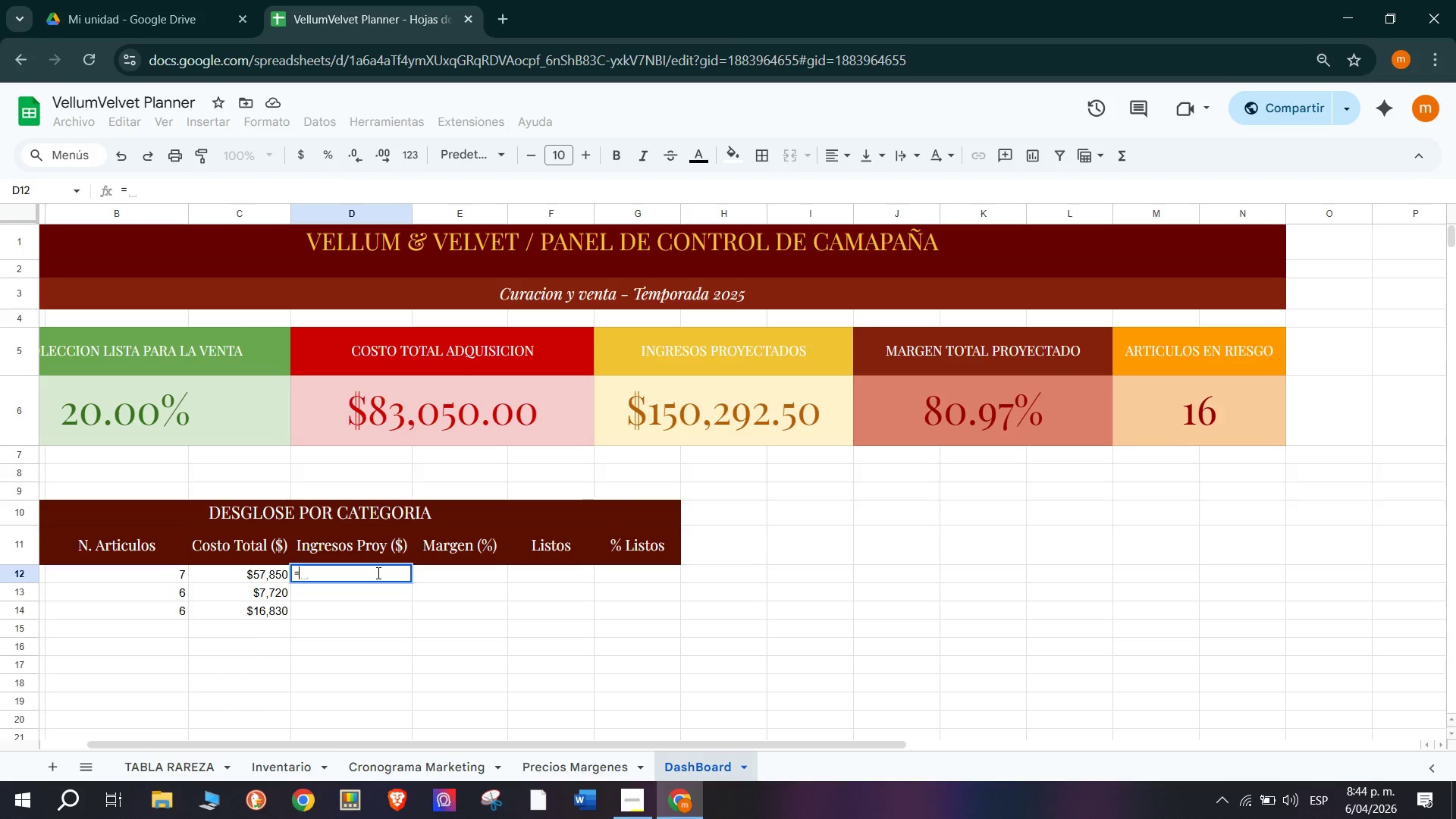 
type(SUM)
 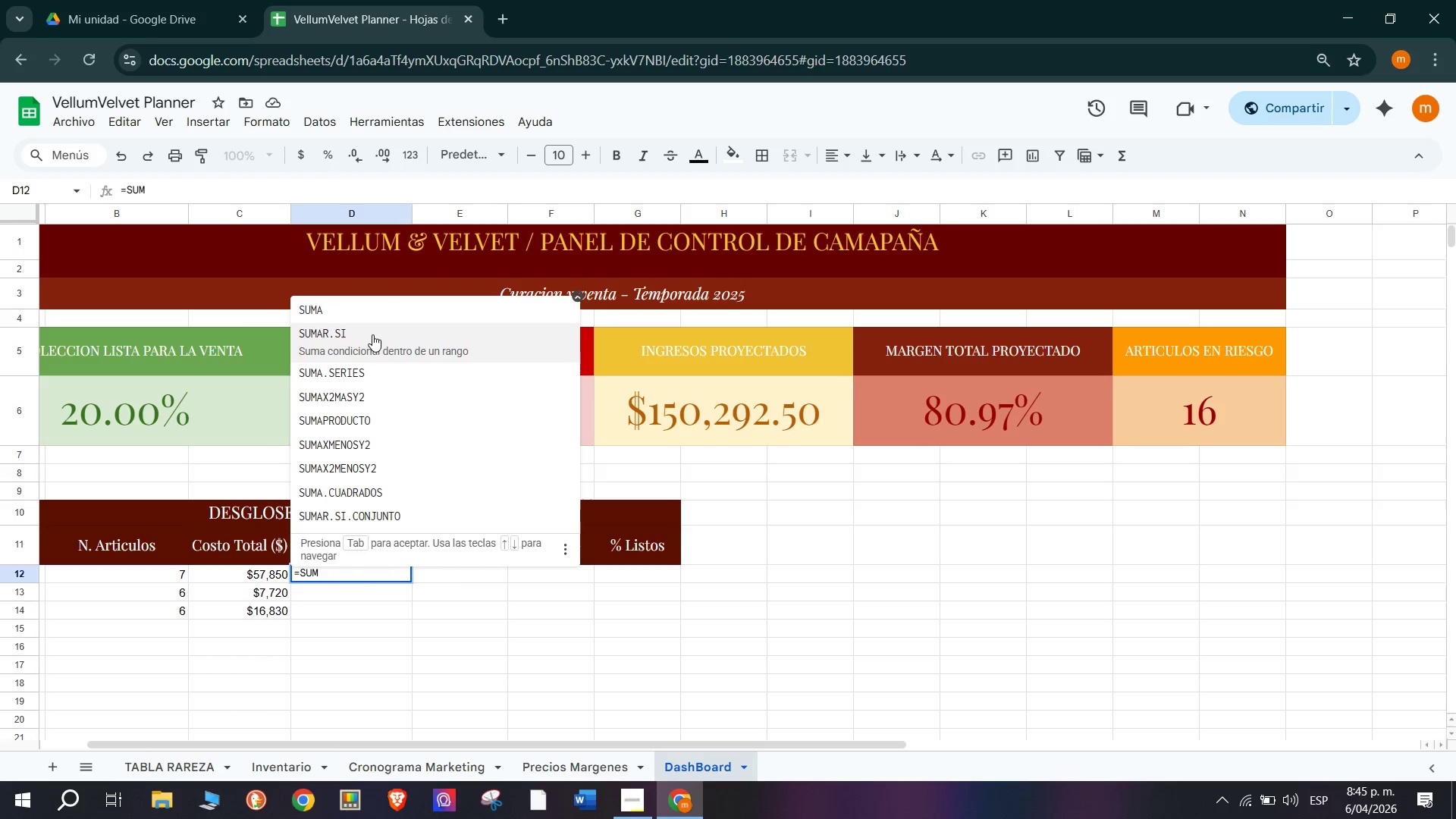 
left_click([372, 333])
 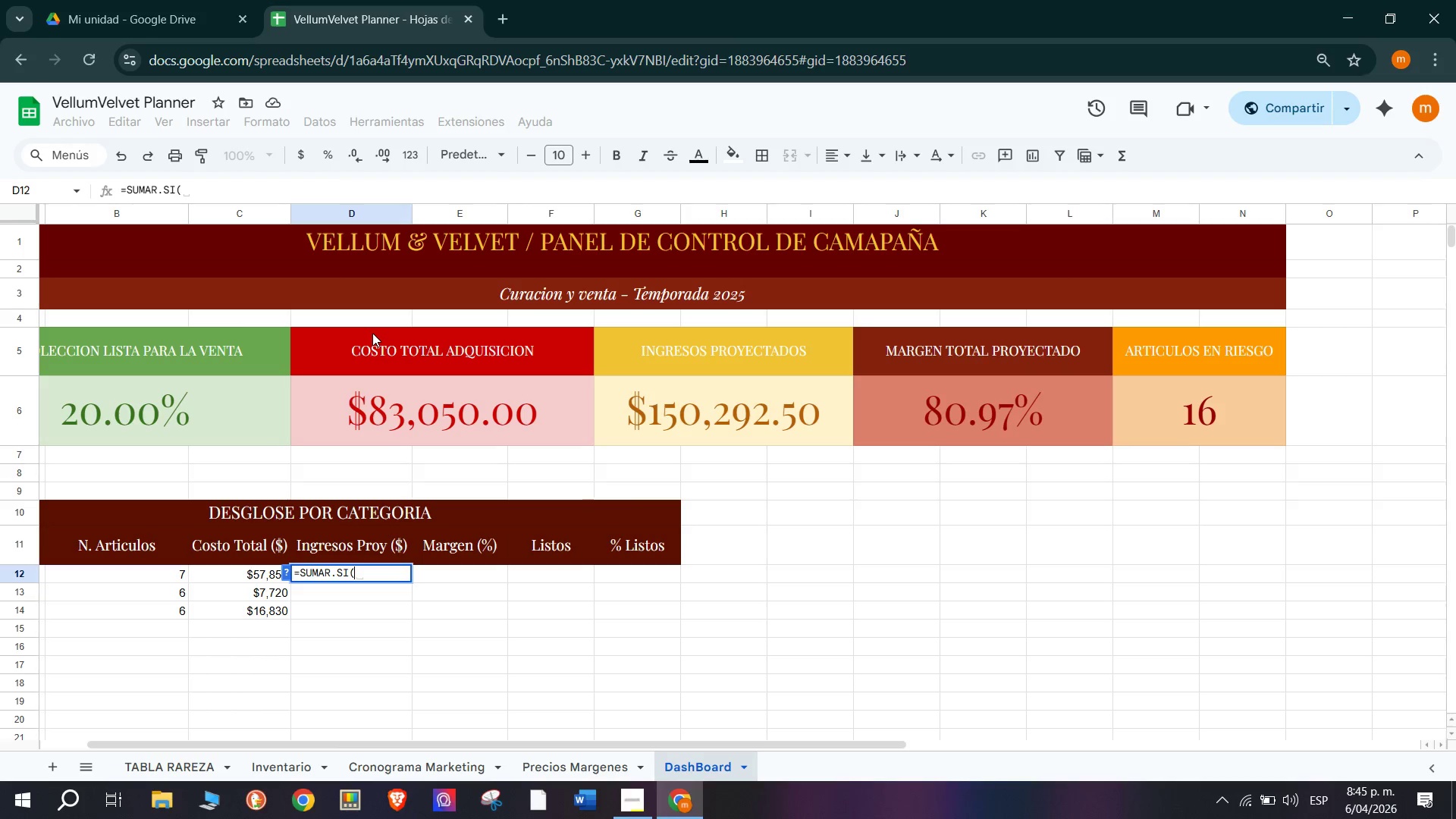 
wait(15.06)
 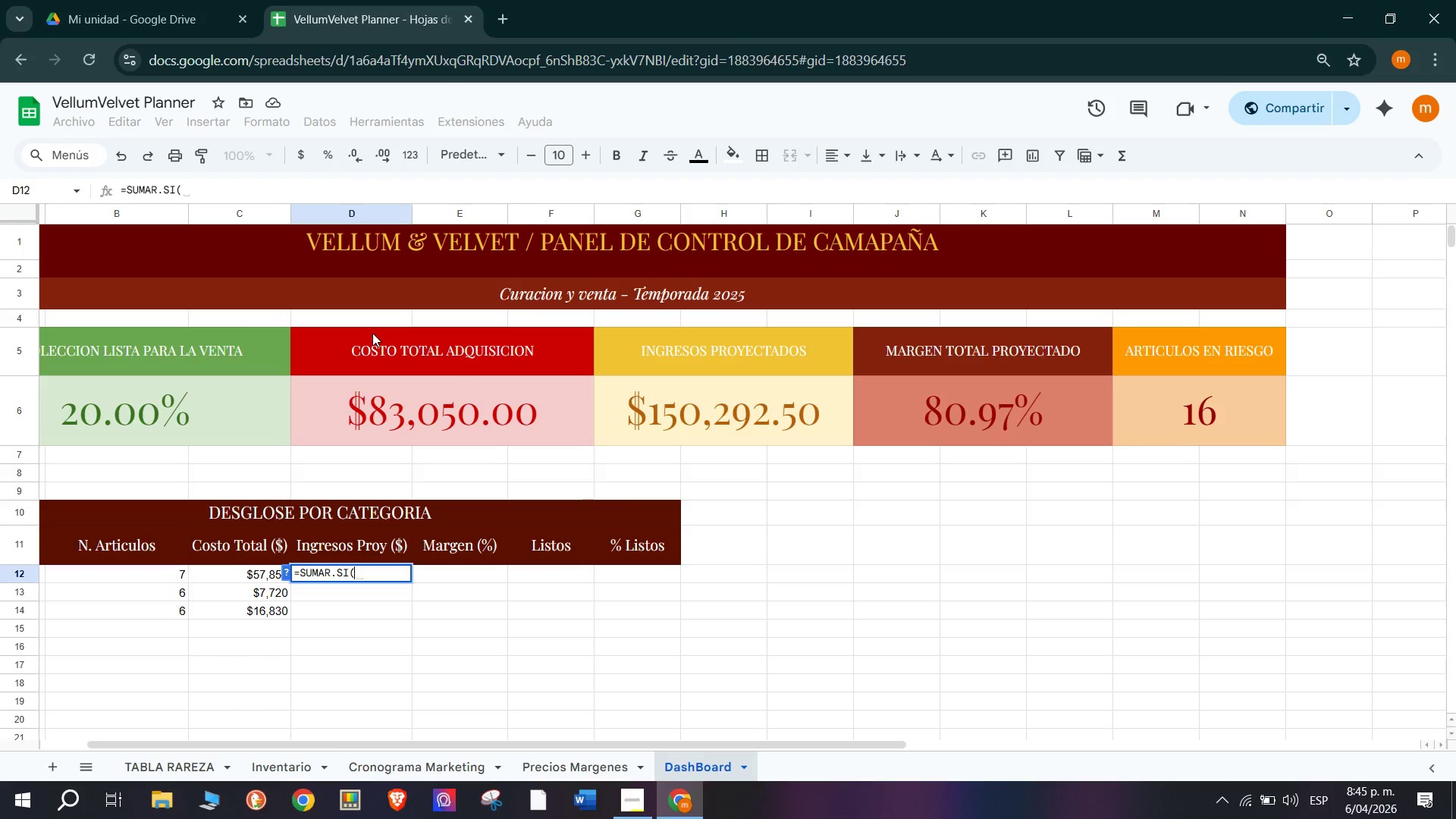 
left_click([291, 754])
 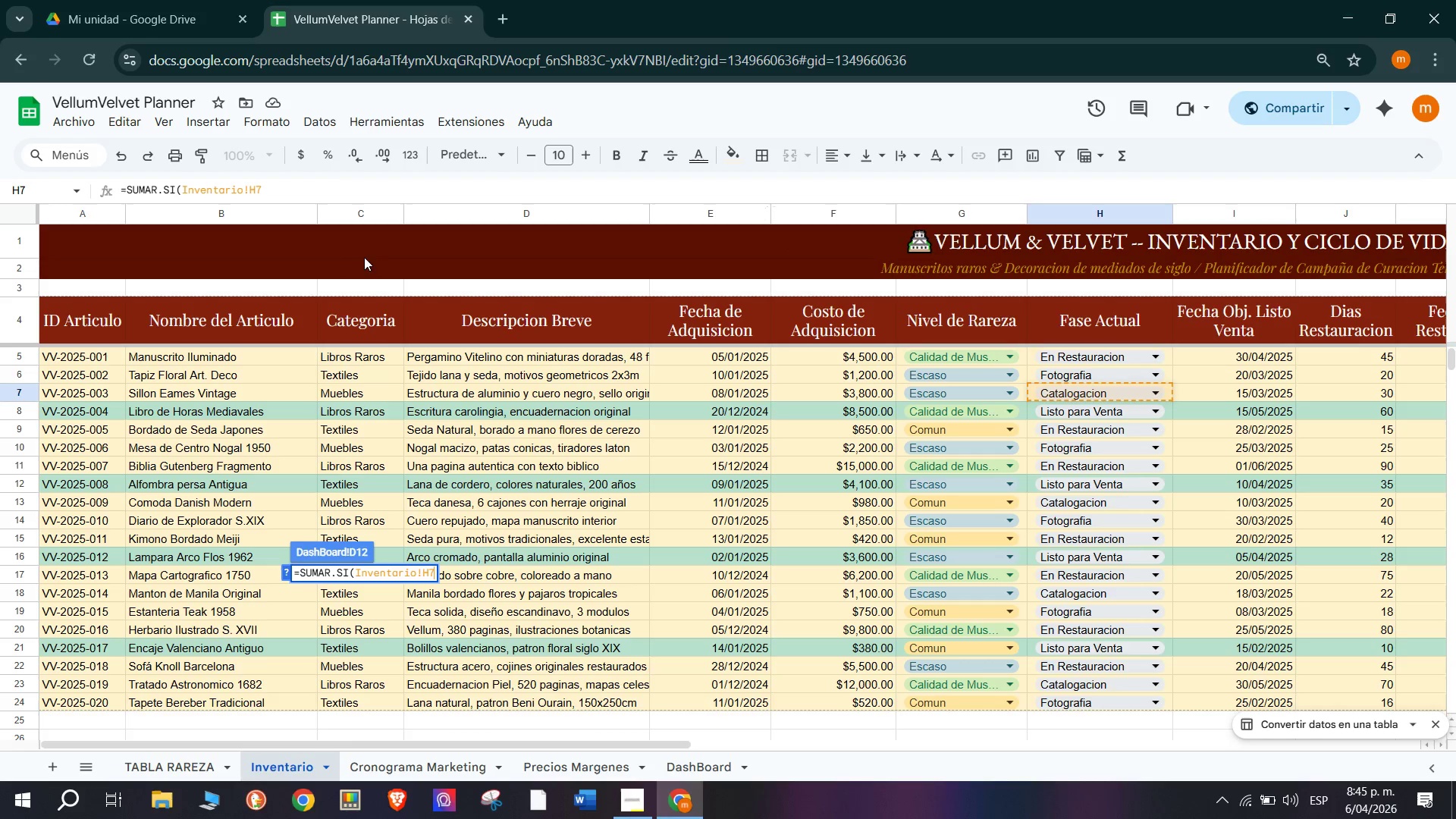 
left_click([355, 356])
 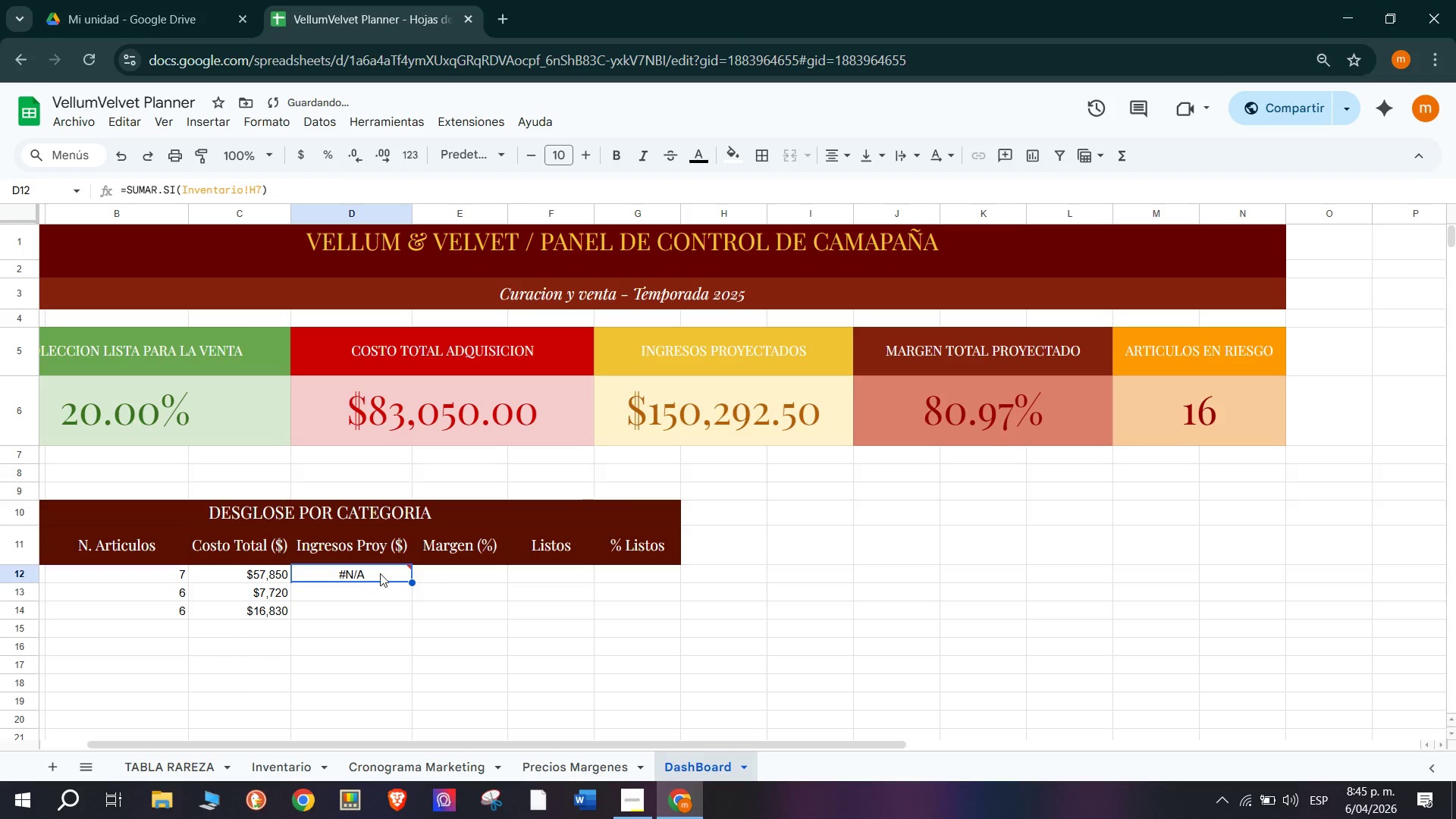 
scroll: coordinate [351, 395], scroll_direction: up, amount: 1.0
 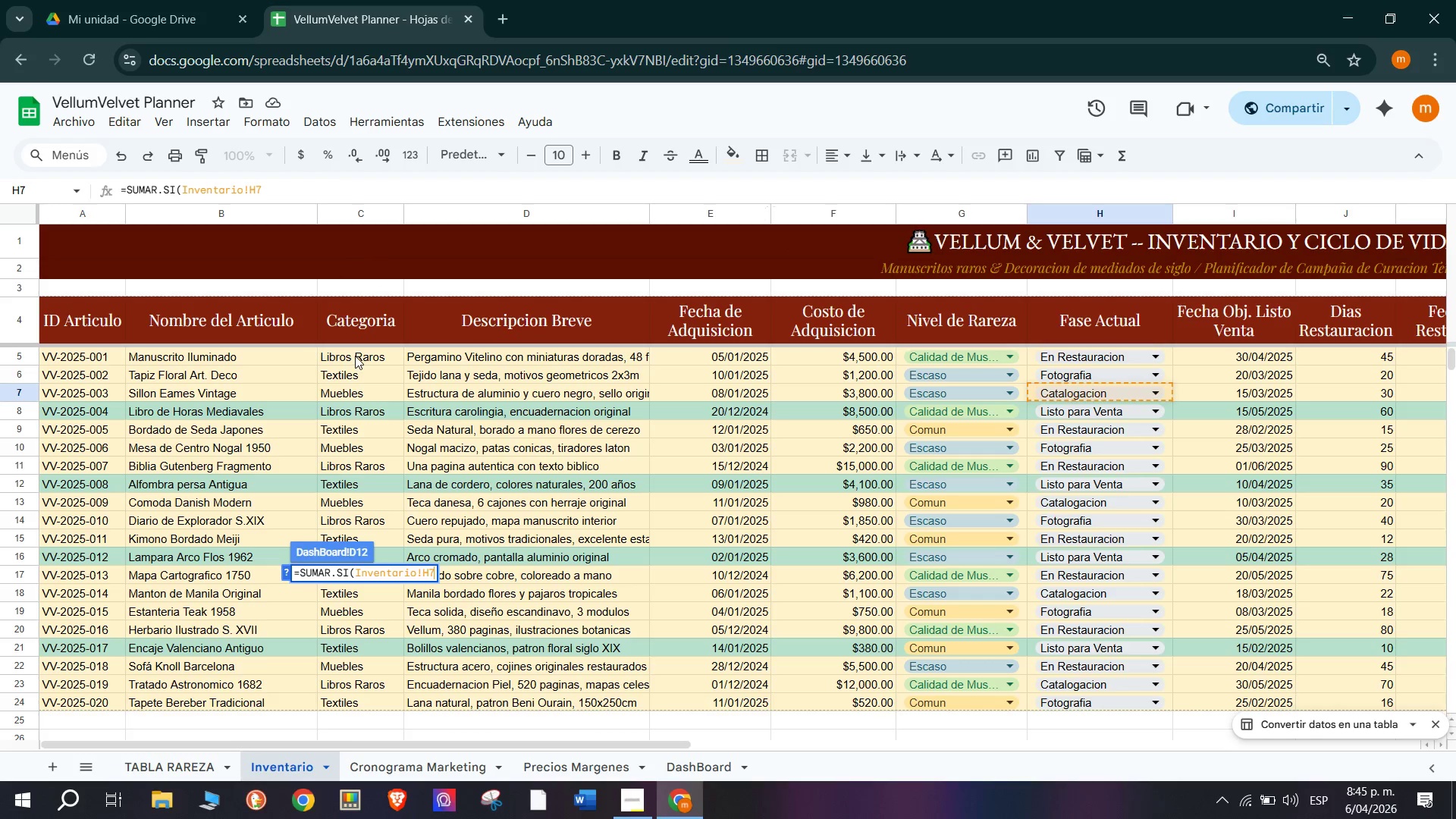 
double_click([381, 571])
 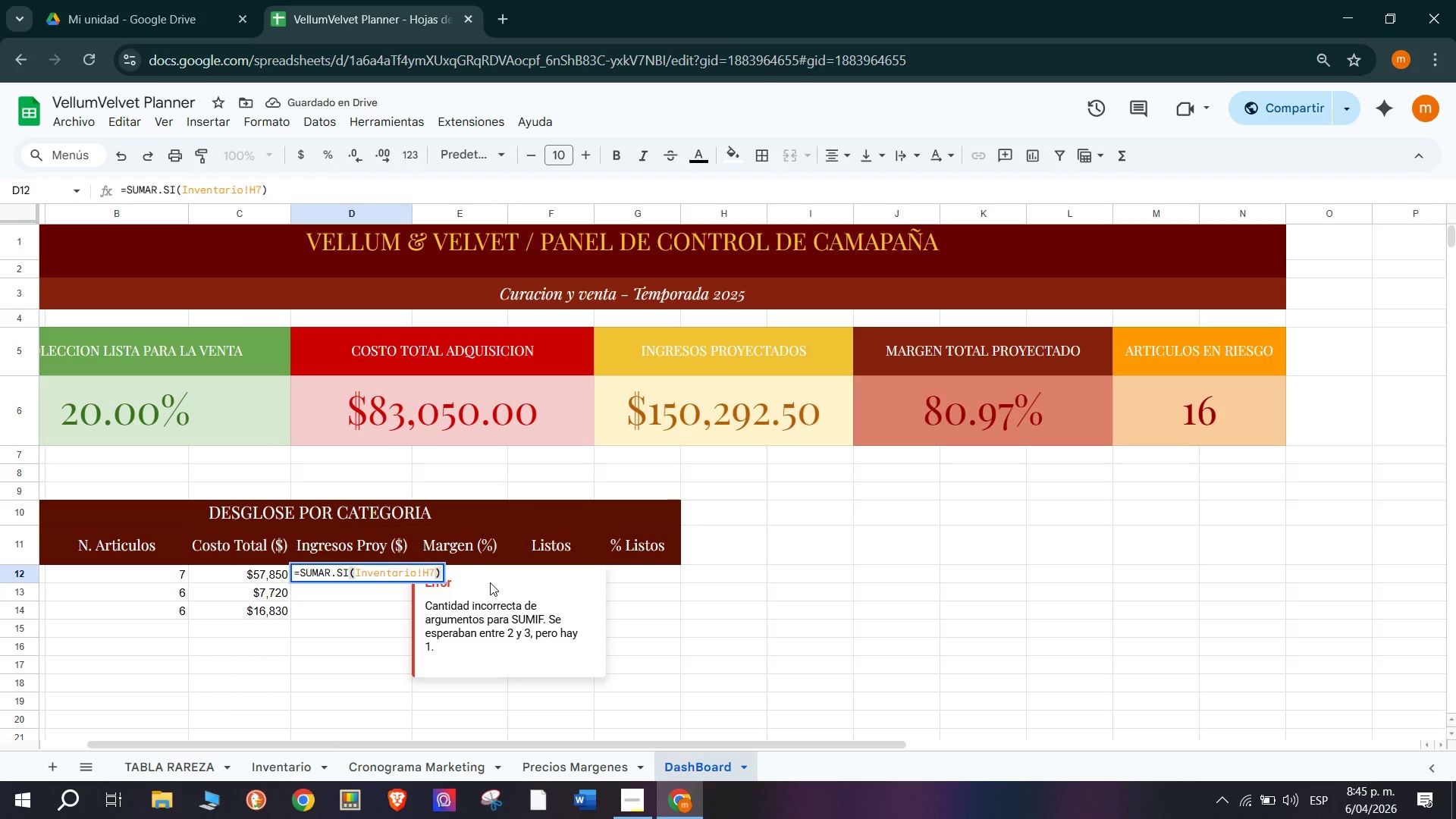 
key(Backspace)
key(Backspace)
key(Backspace)
type(C5>C24<A12<)
 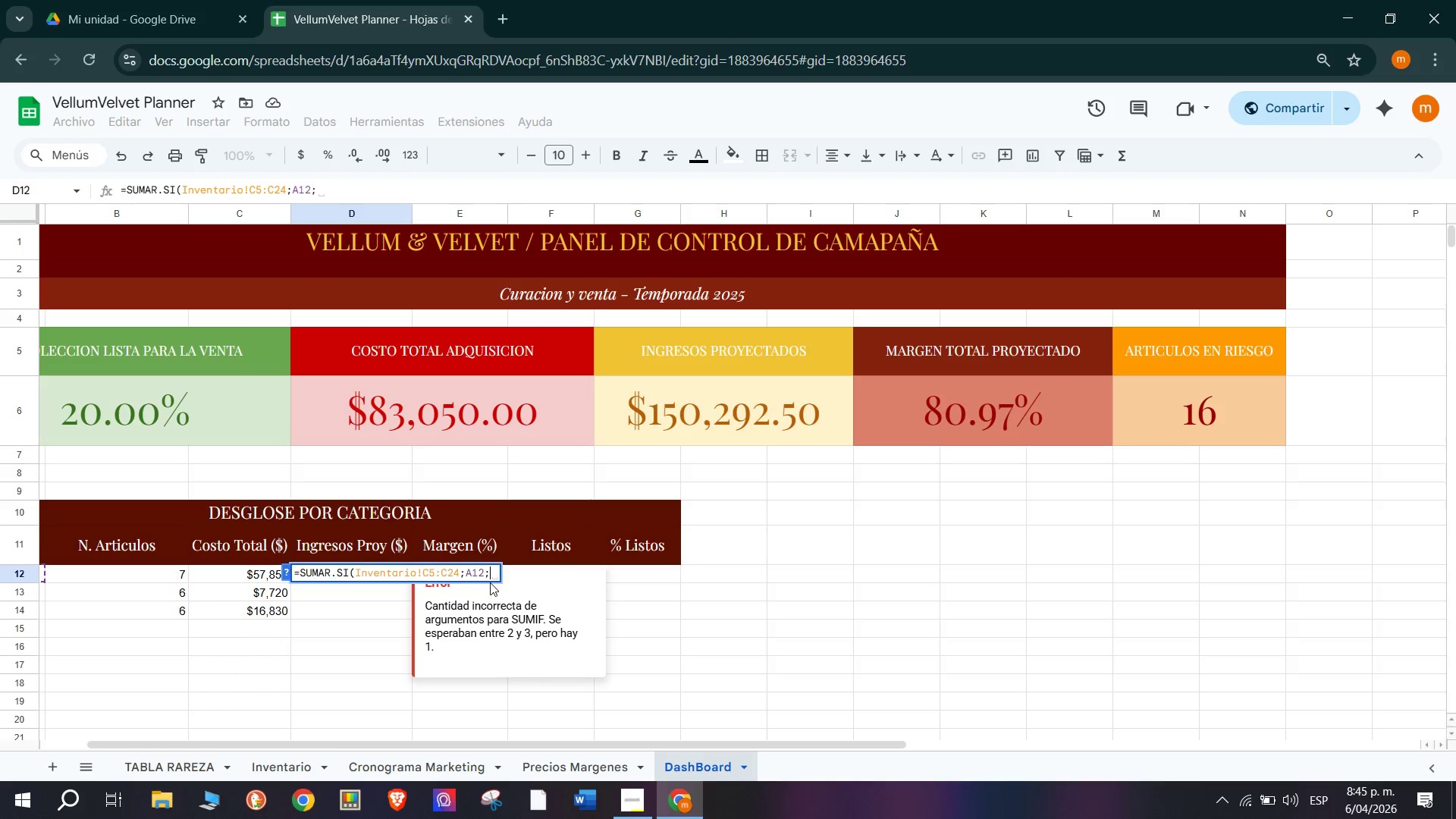 
left_click([265, 768])
 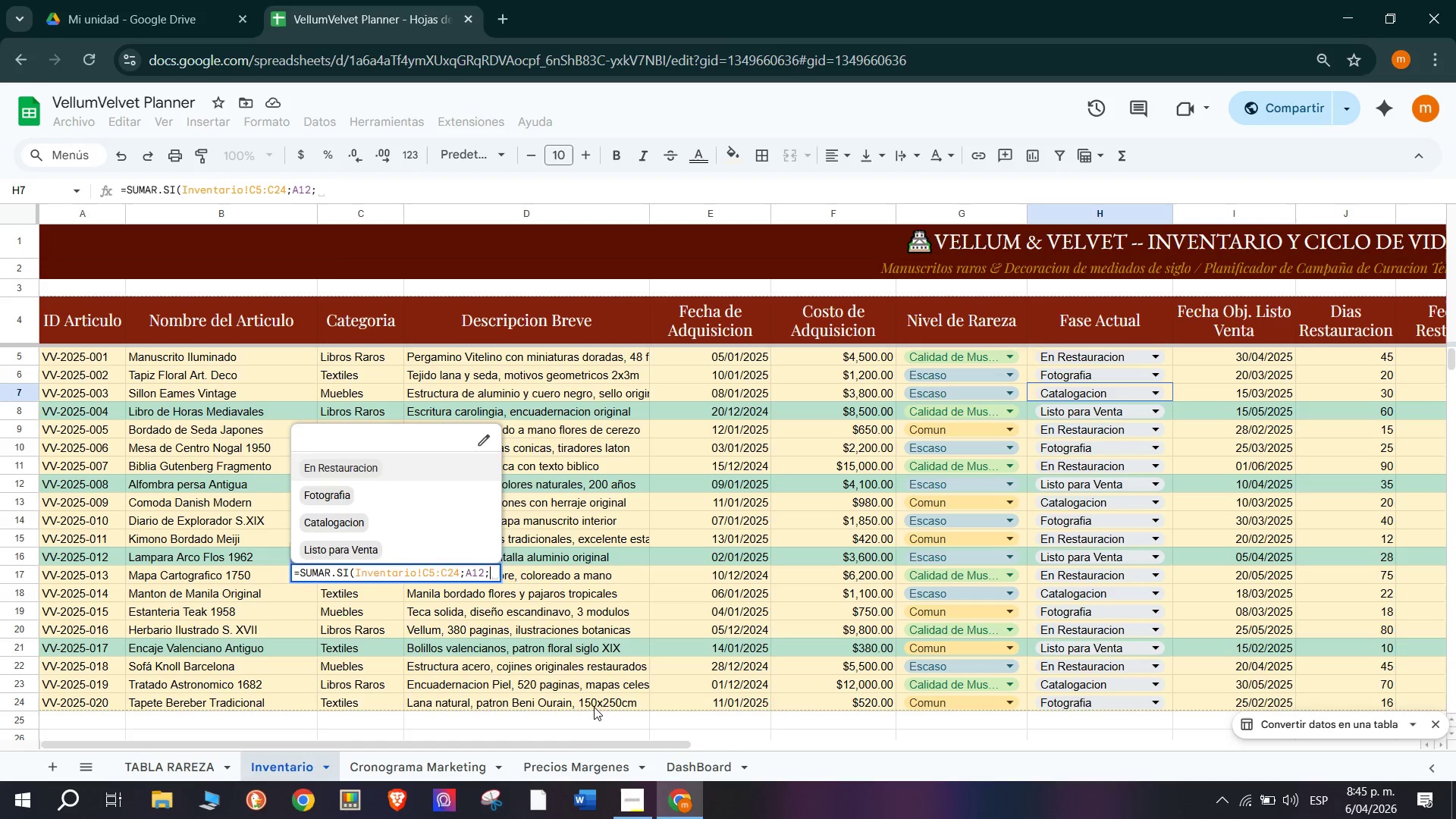 
wait(5.36)
 